 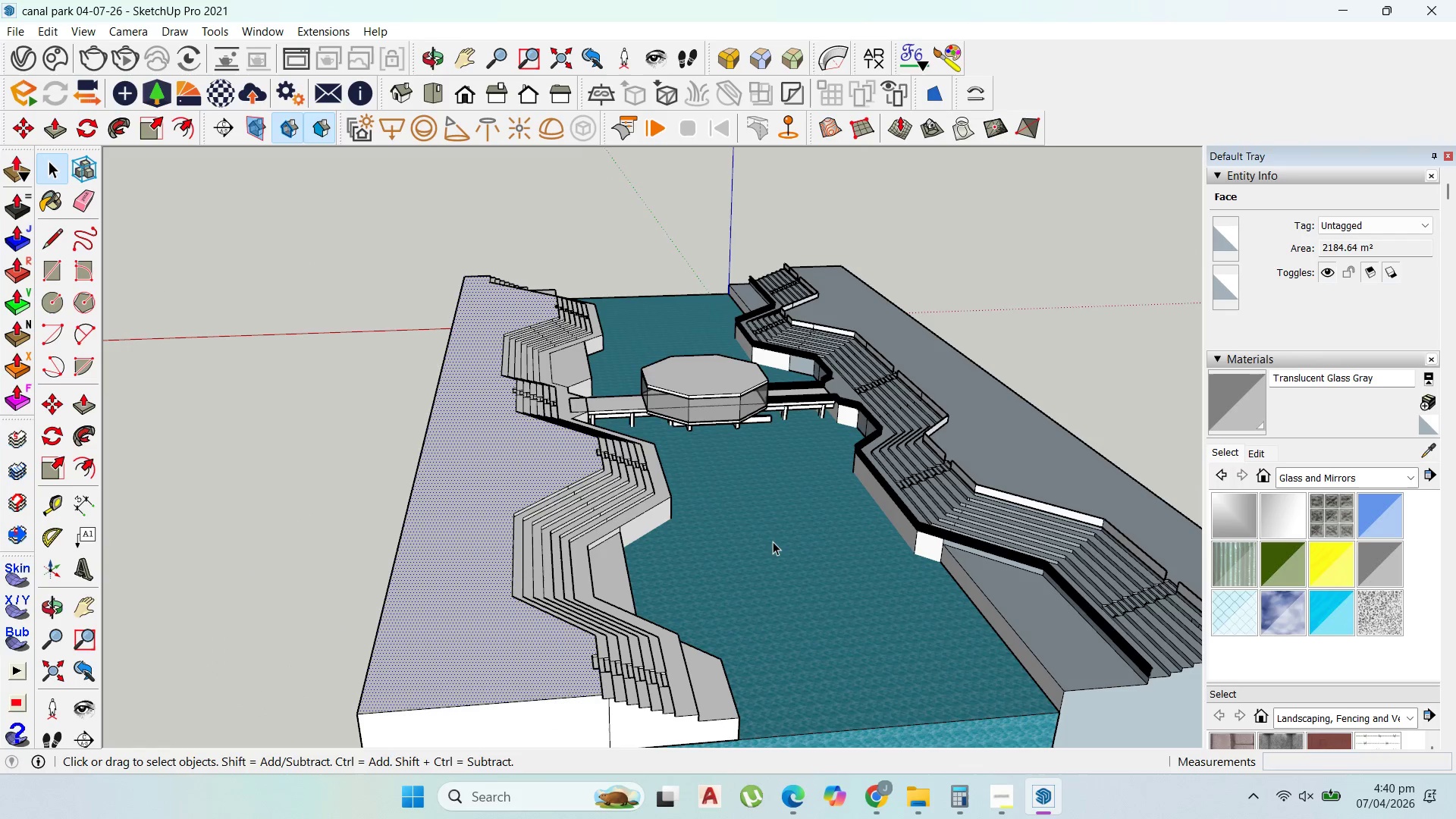 
left_click([529, 466])
 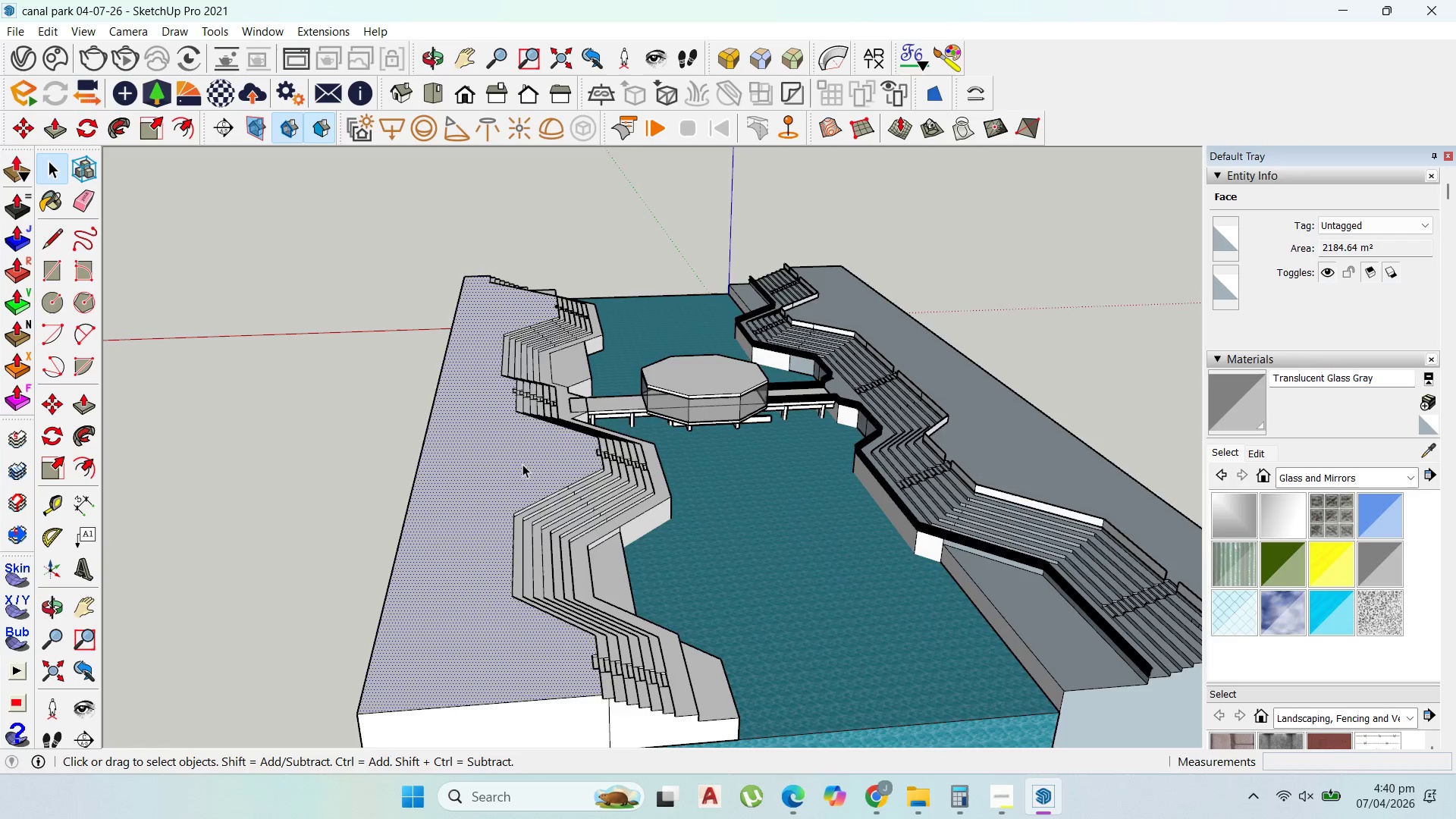 
scroll: coordinate [613, 404], scroll_direction: up, amount: 15.0
 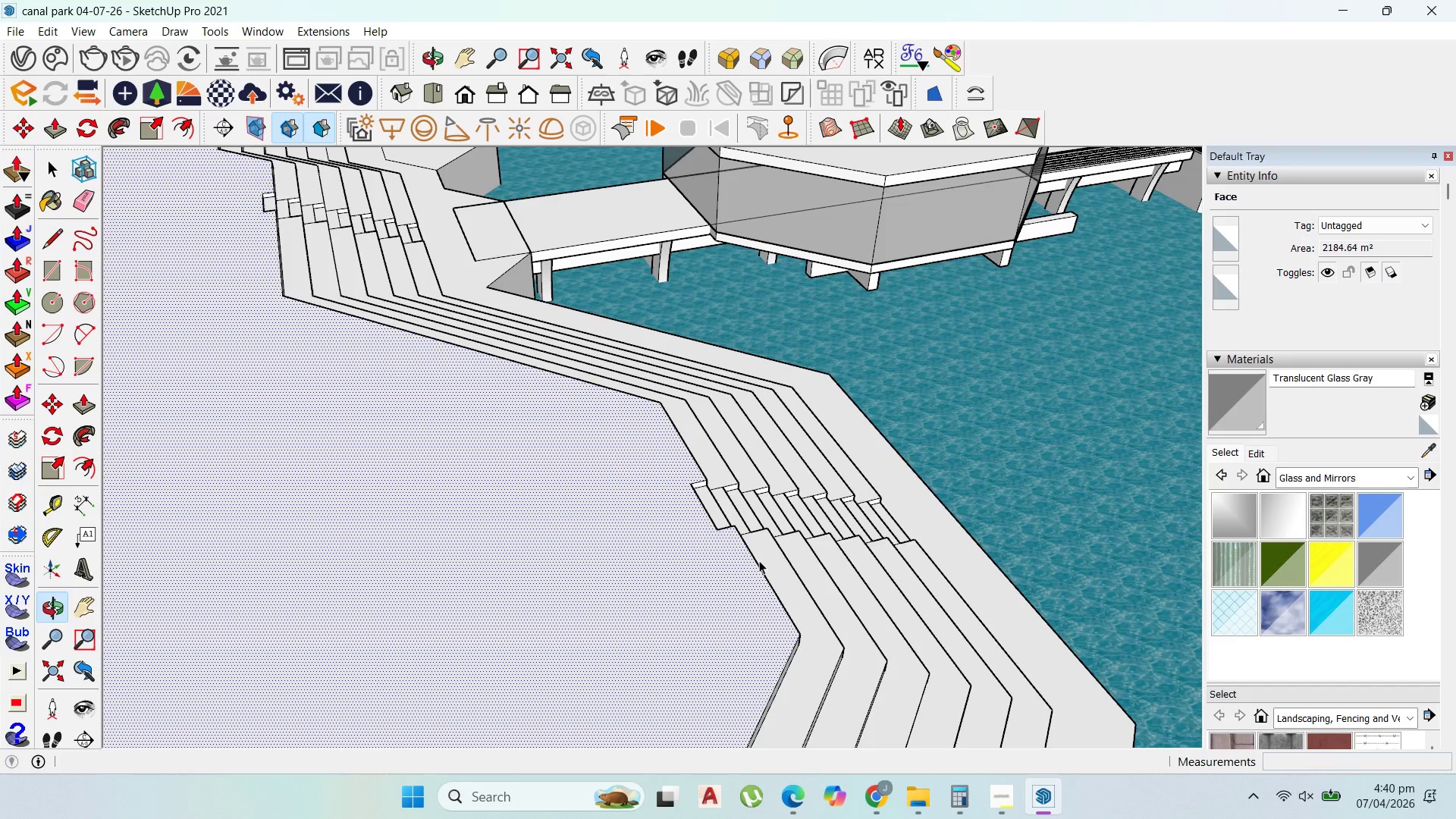 
scroll: coordinate [778, 542], scroll_direction: down, amount: 19.0
 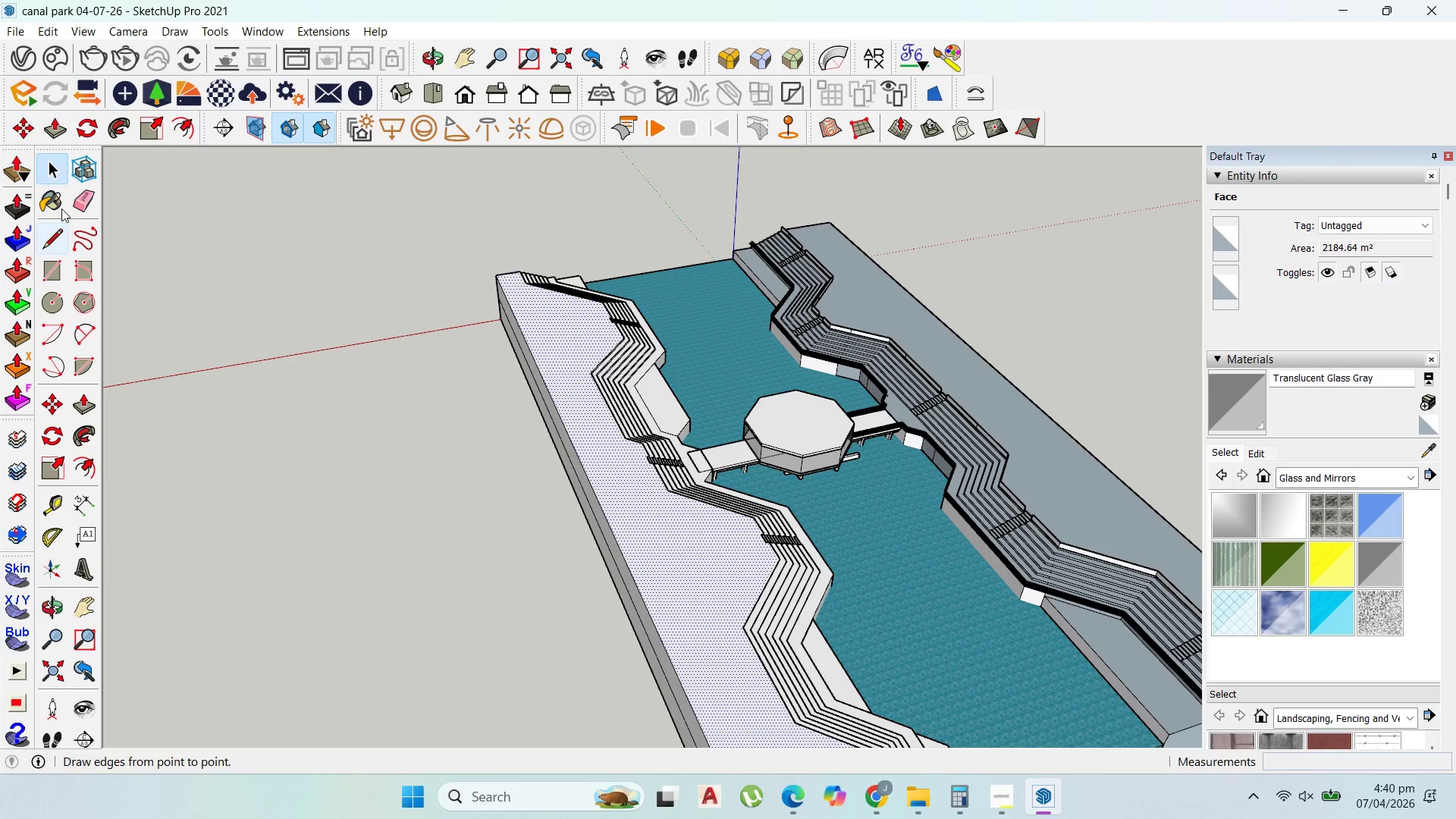 
left_click([187, 126])
 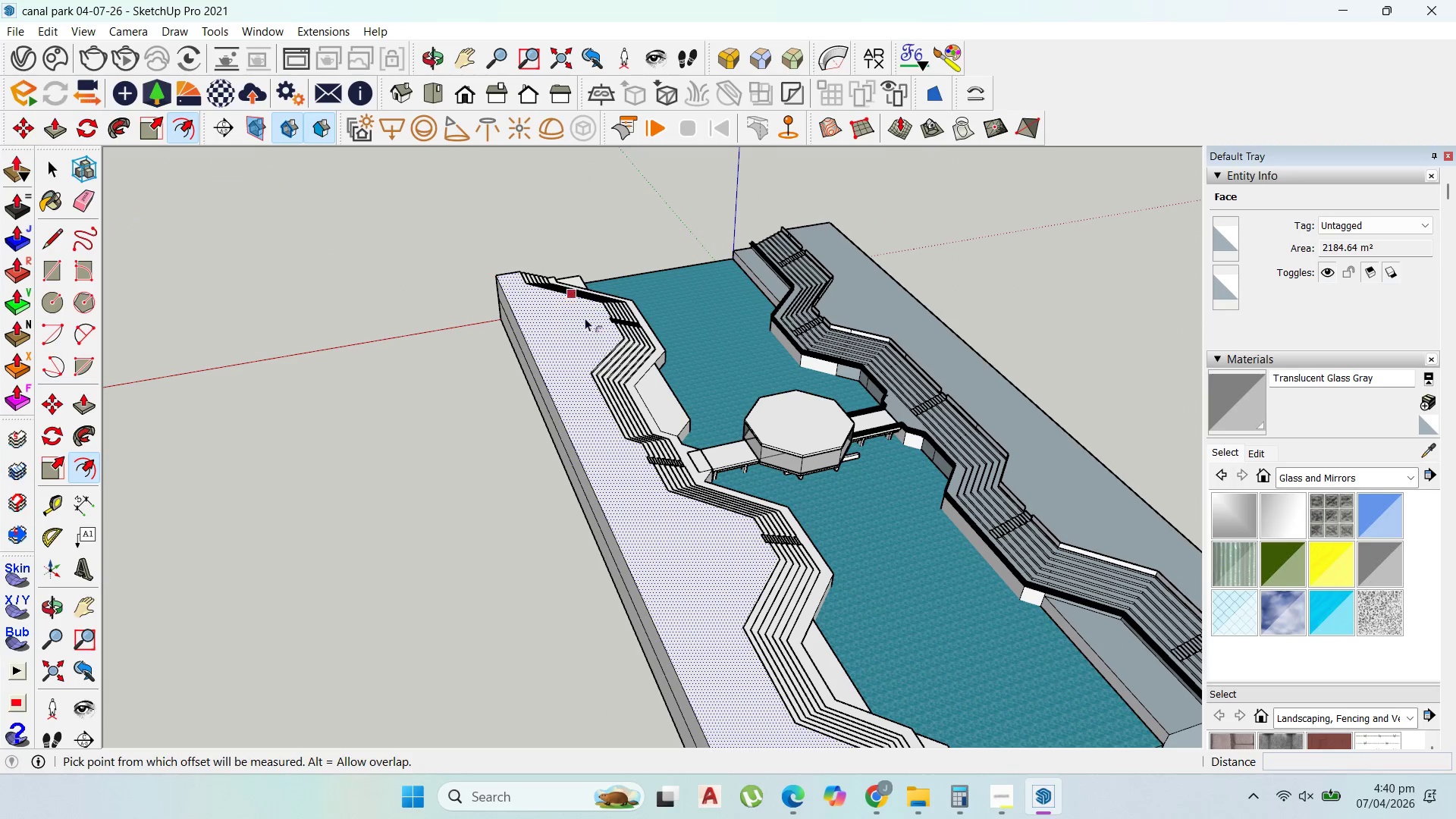 
left_click_drag(start_coordinate=[610, 347], to_coordinate=[592, 361])
 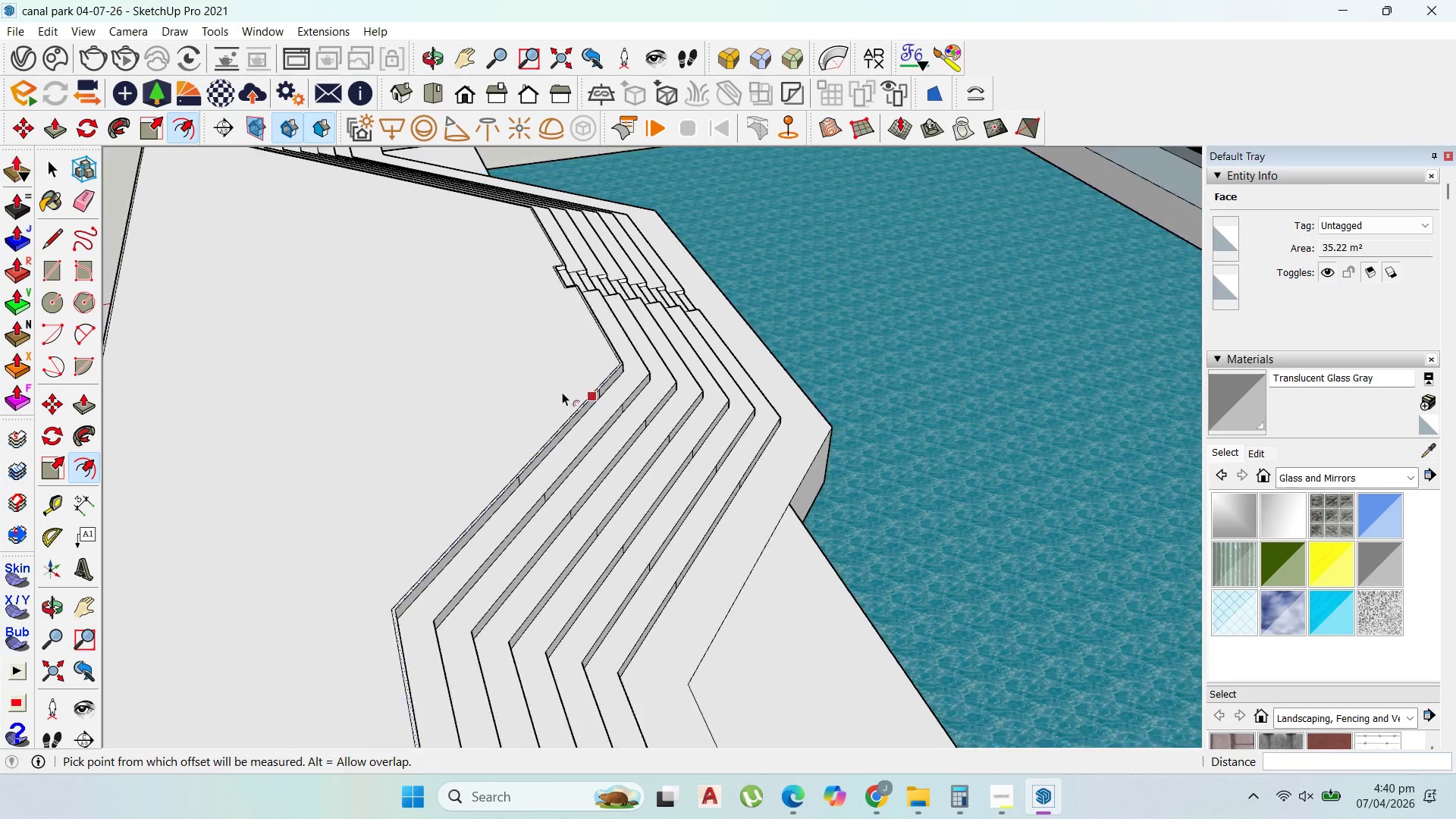 
scroll: coordinate [607, 361], scroll_direction: up, amount: 16.0
 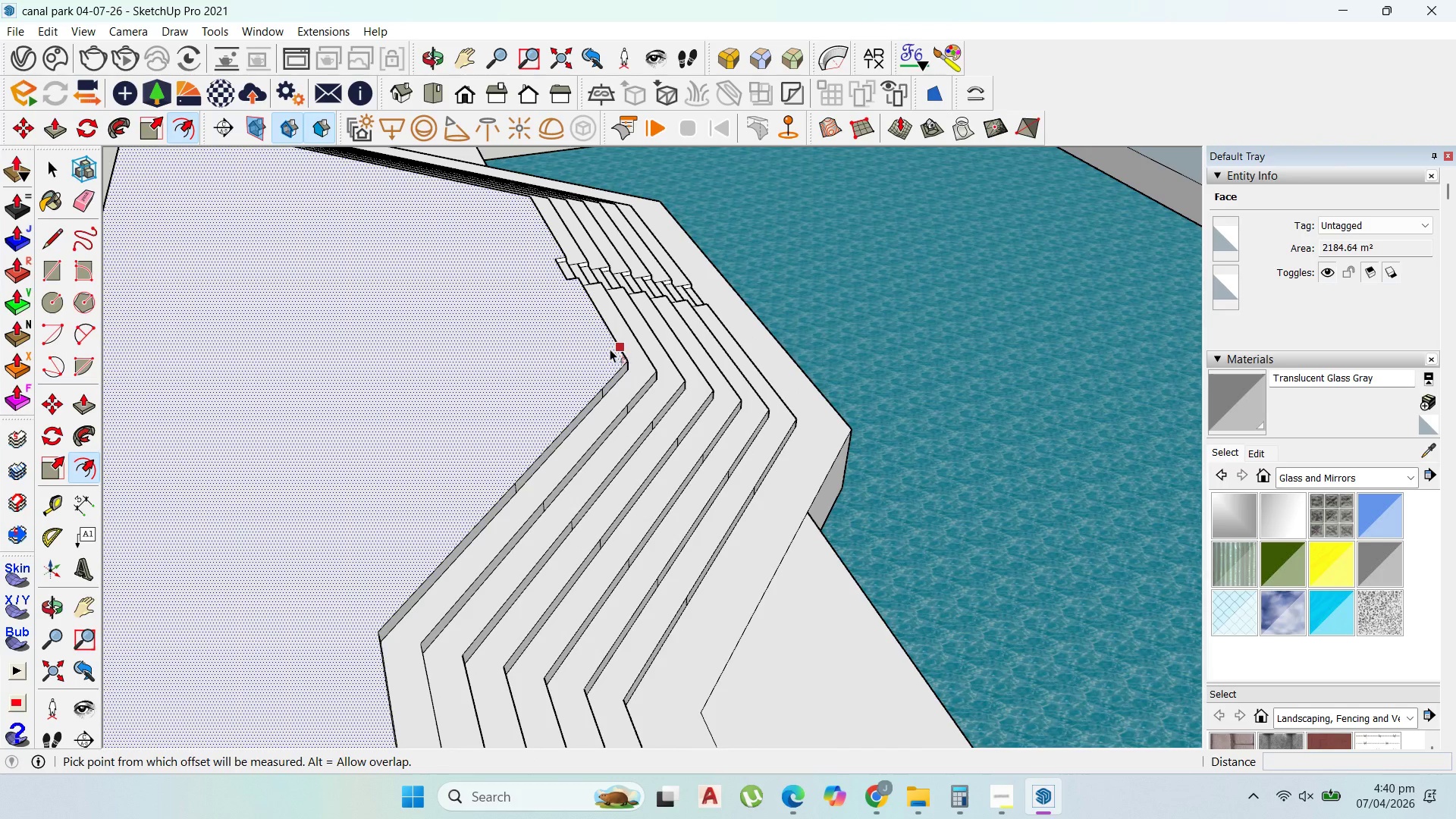 
type(100)
 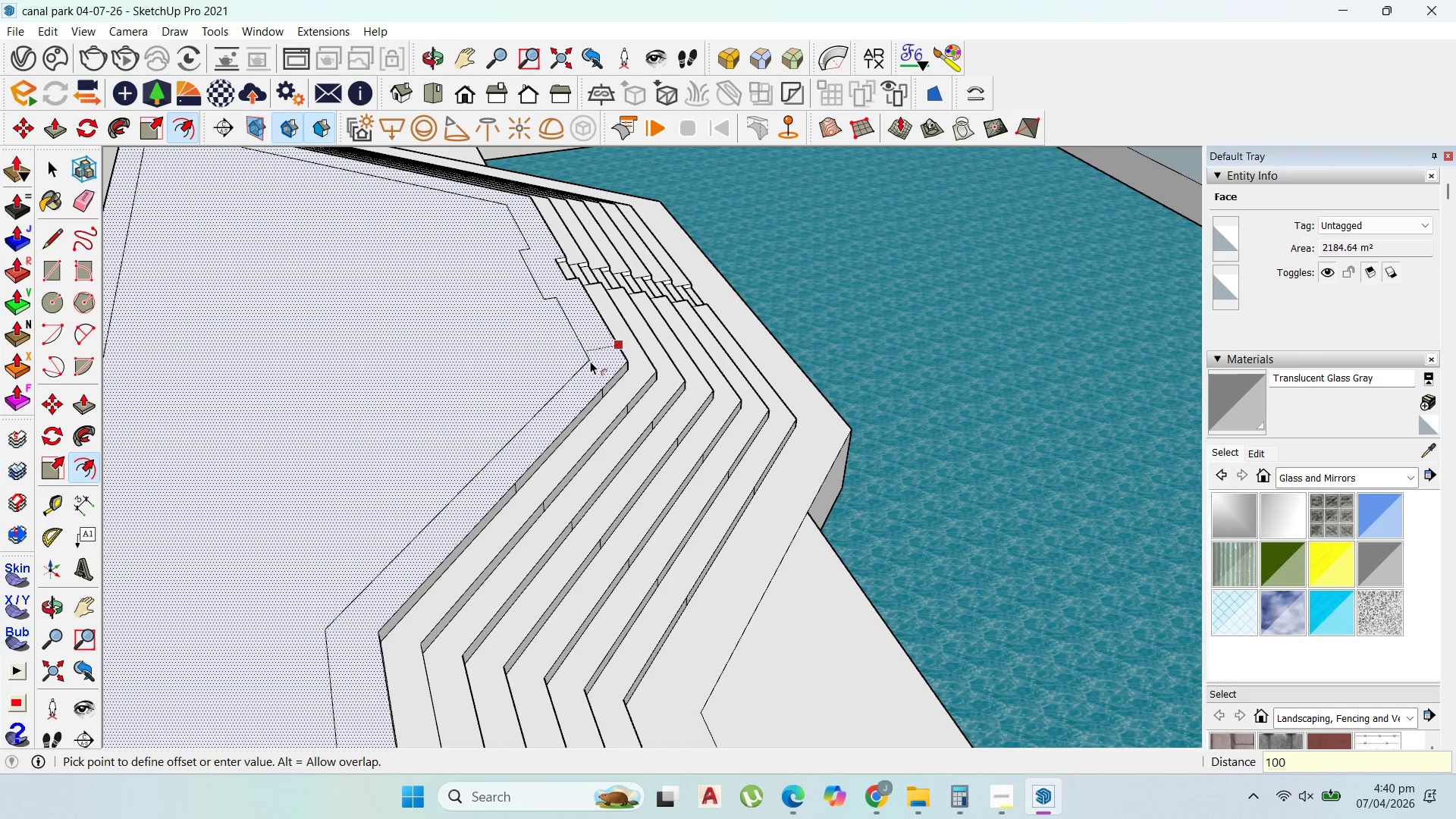 
key(Enter)
 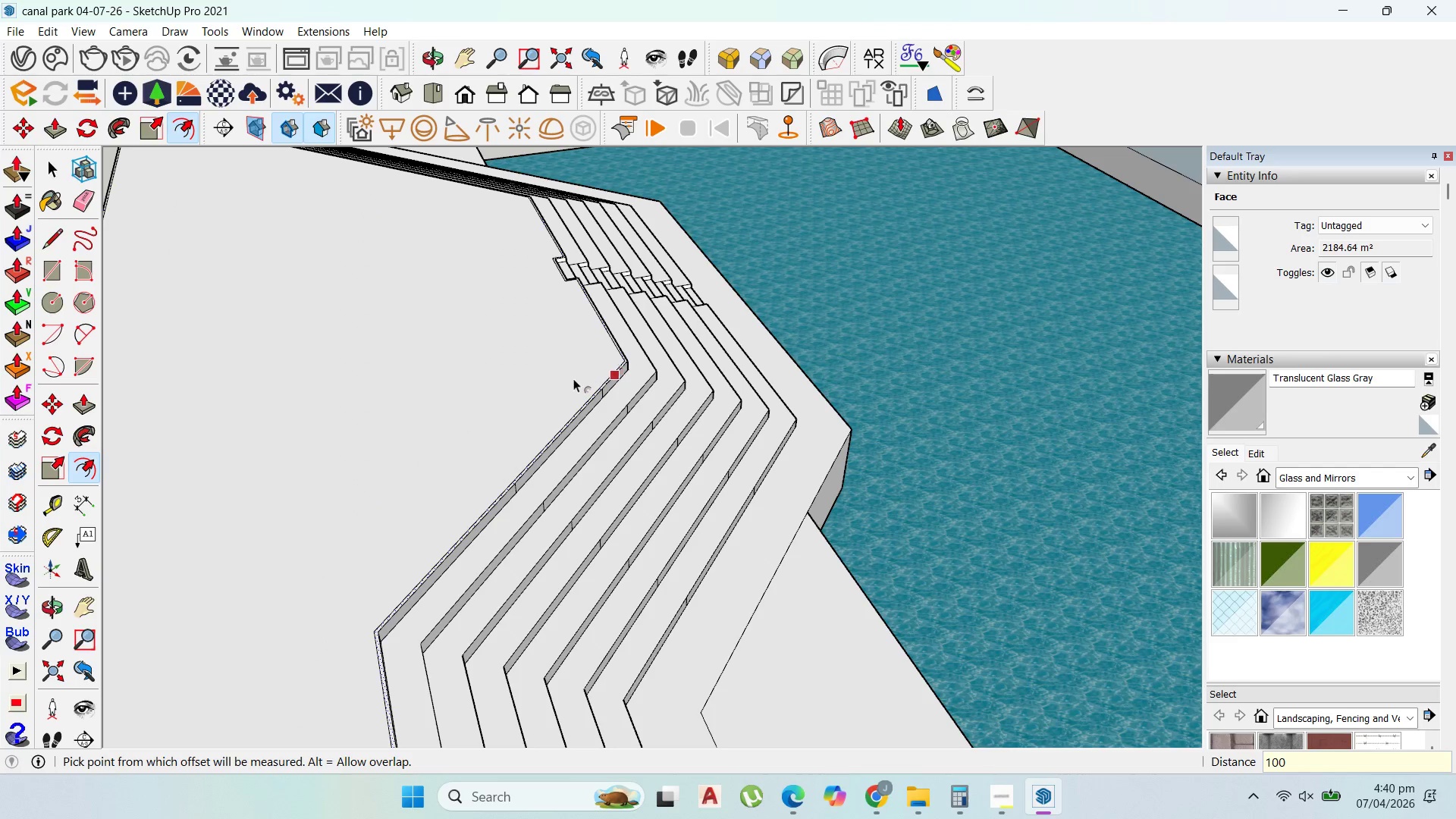 
scroll: coordinate [753, 632], scroll_direction: up, amount: 9.0
 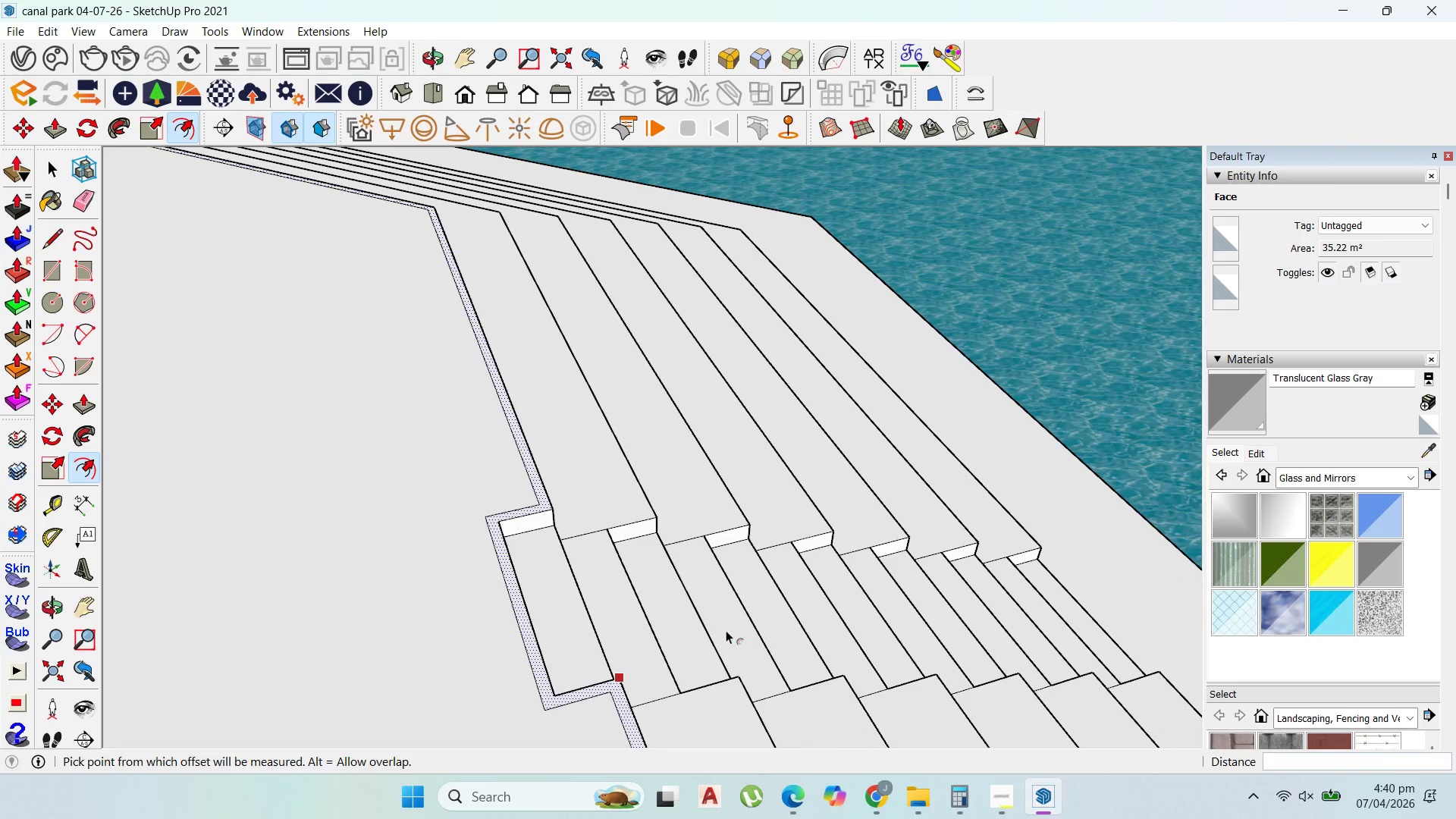 
key(L)
 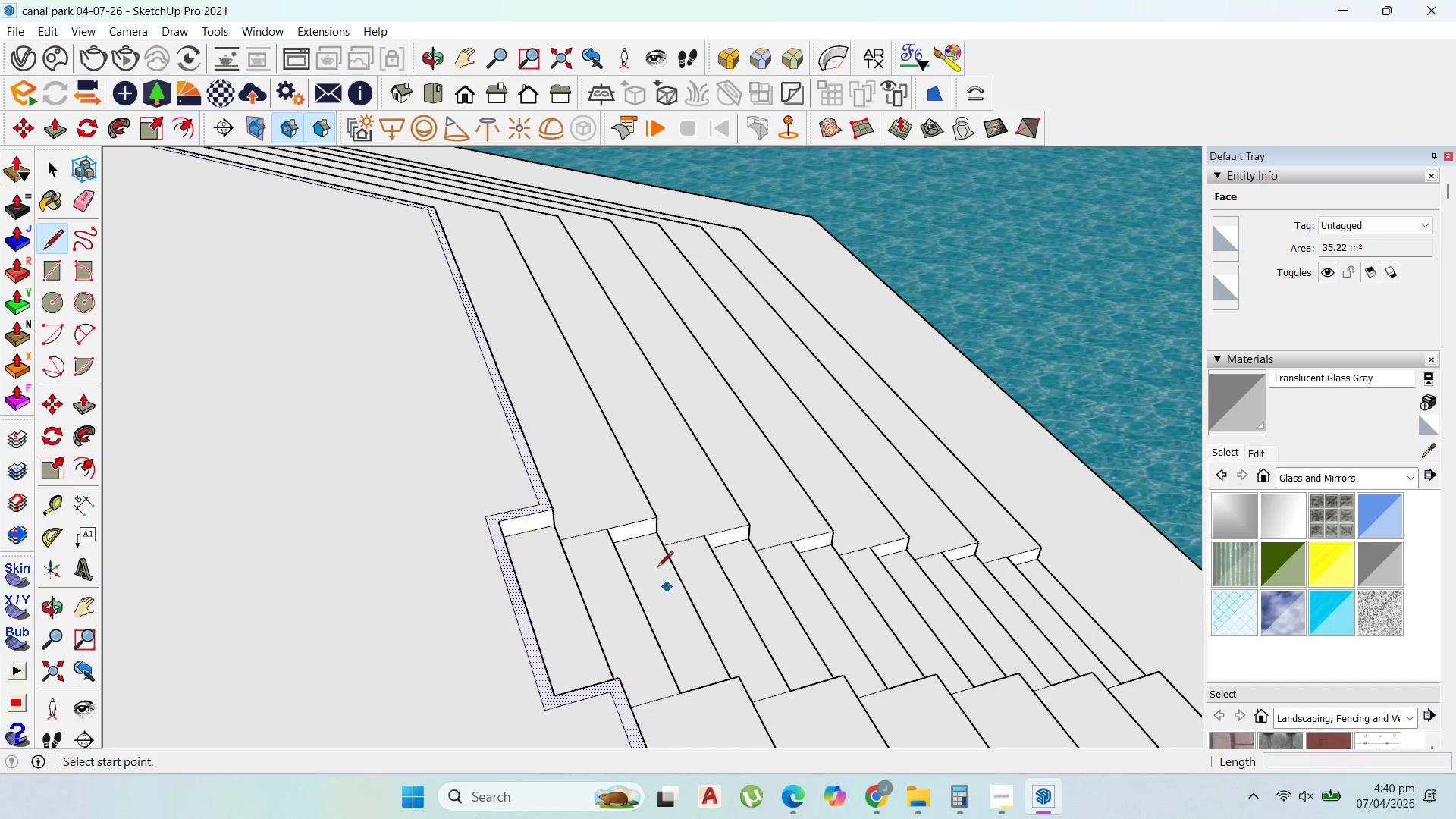 
scroll: coordinate [482, 516], scroll_direction: up, amount: 4.0
 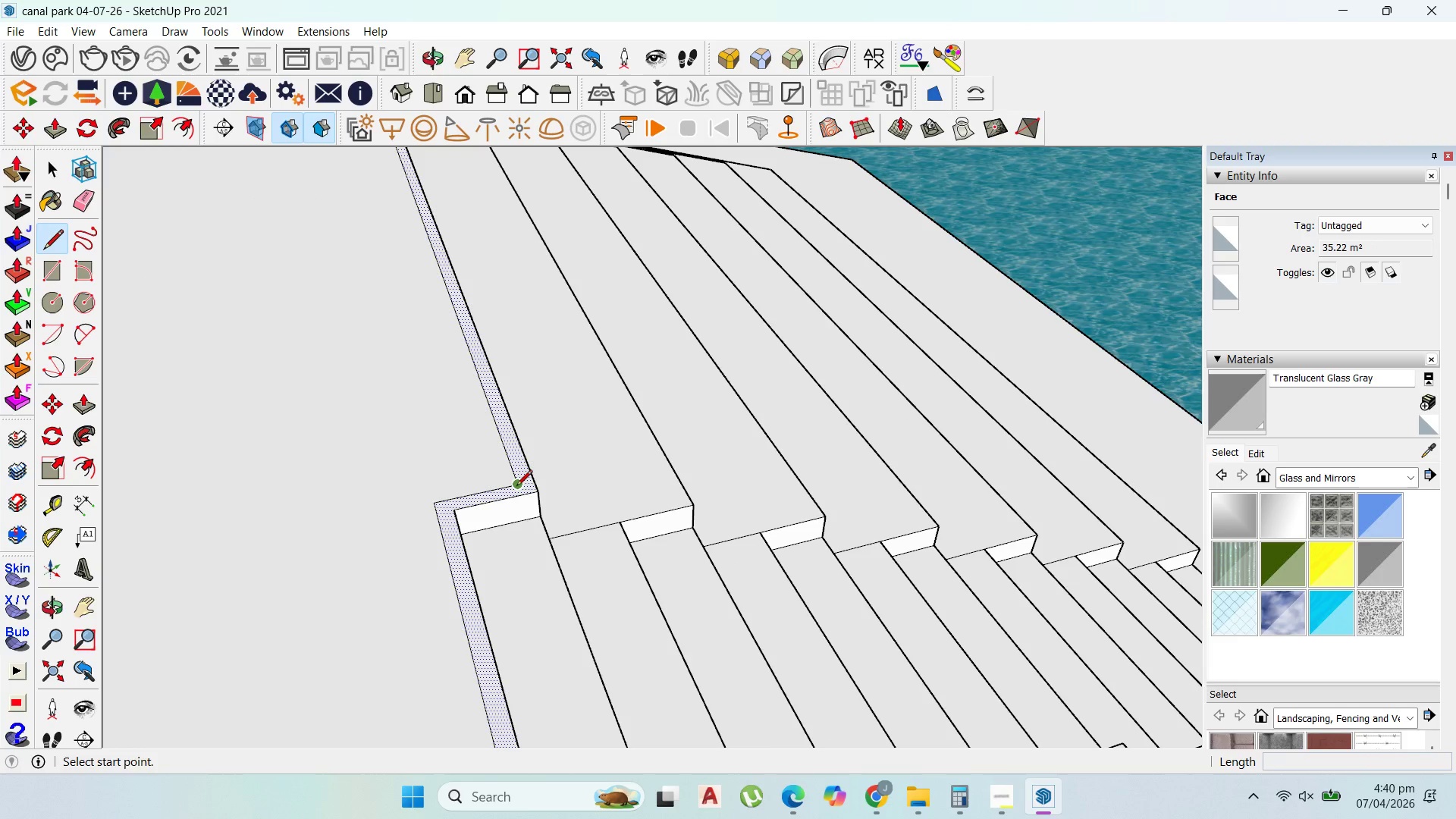 
left_click([516, 487])
 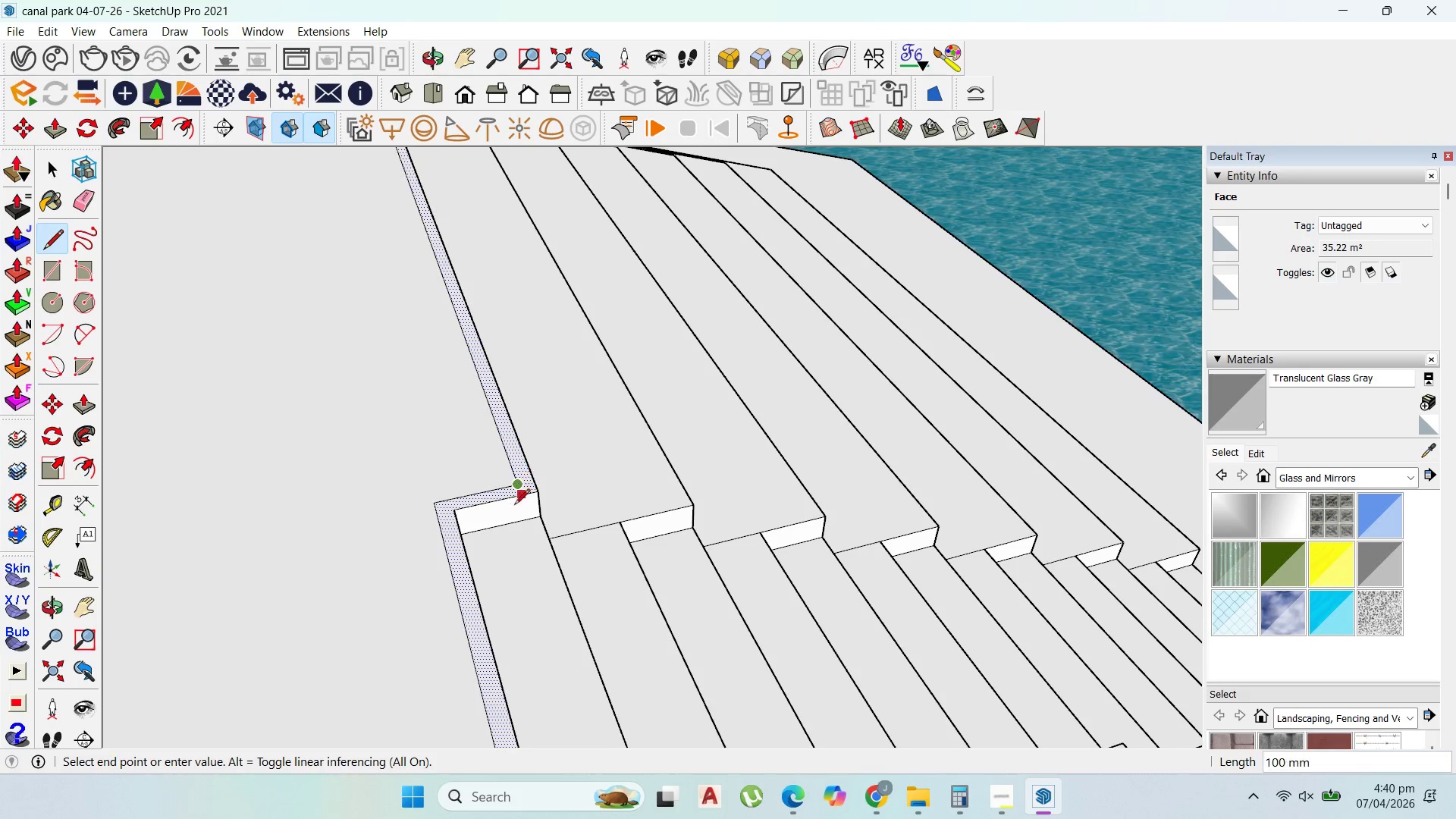 
left_click([522, 494])
 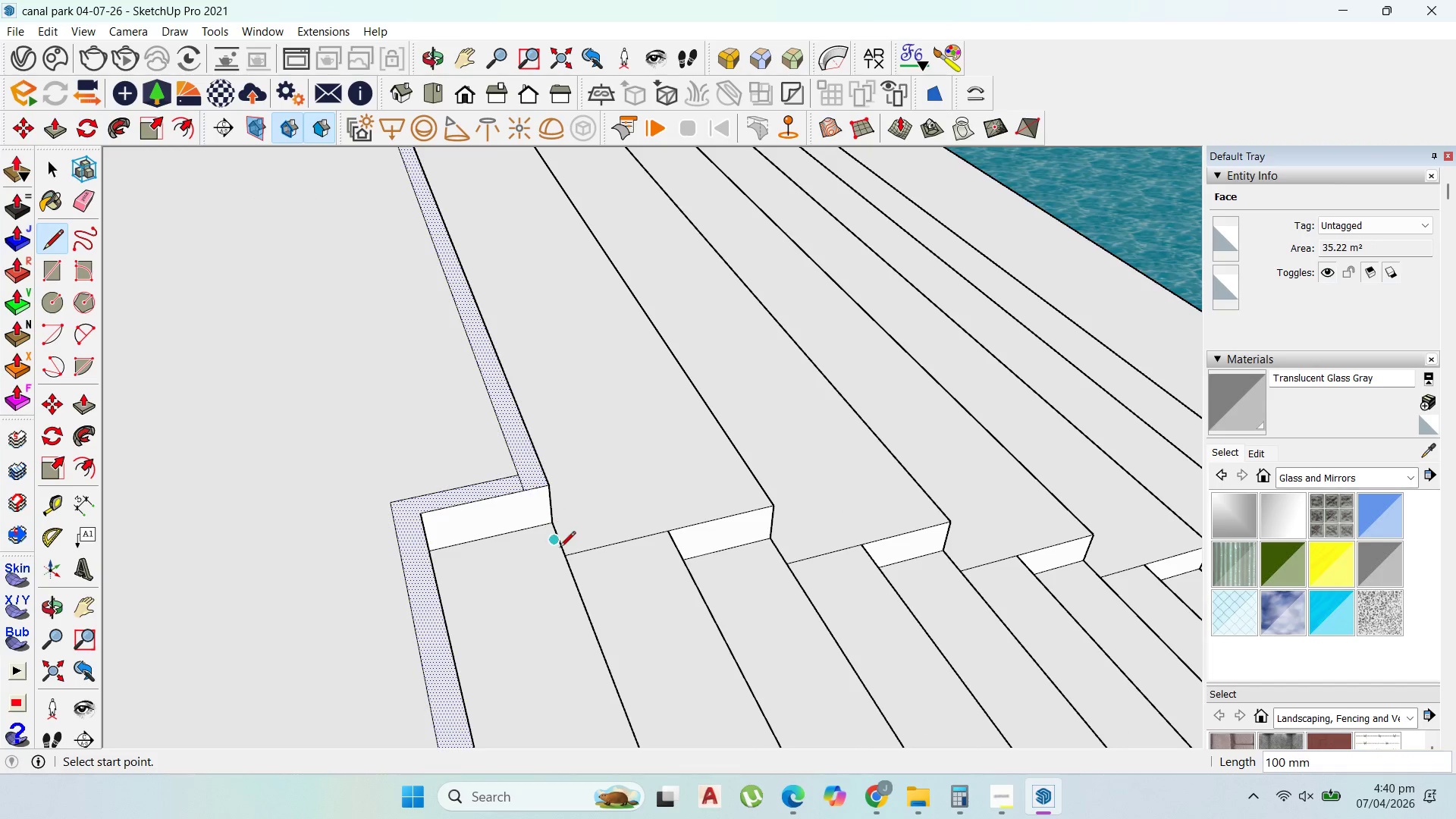 
scroll: coordinate [522, 494], scroll_direction: up, amount: 4.0
 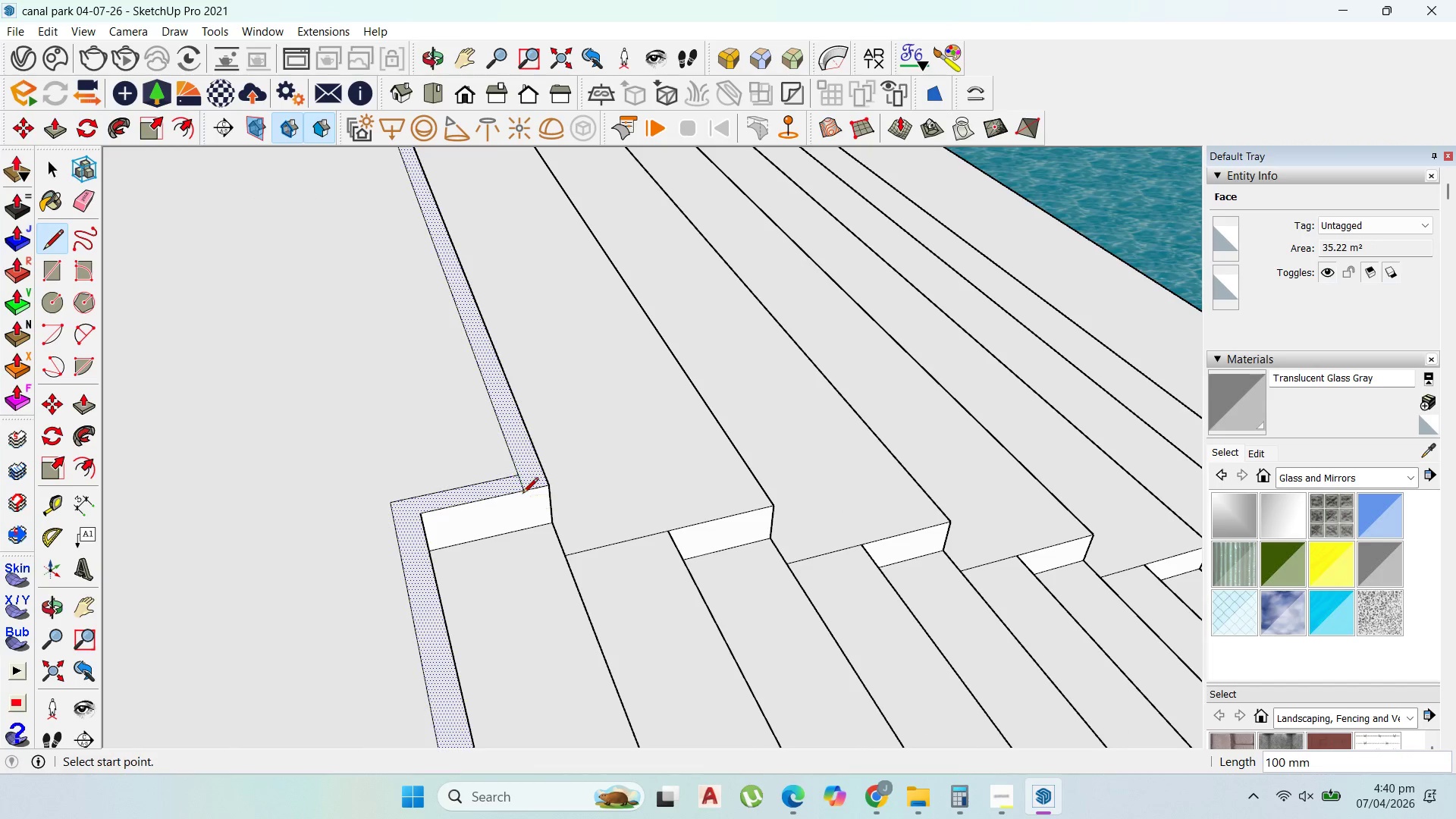 
key(Escape)
 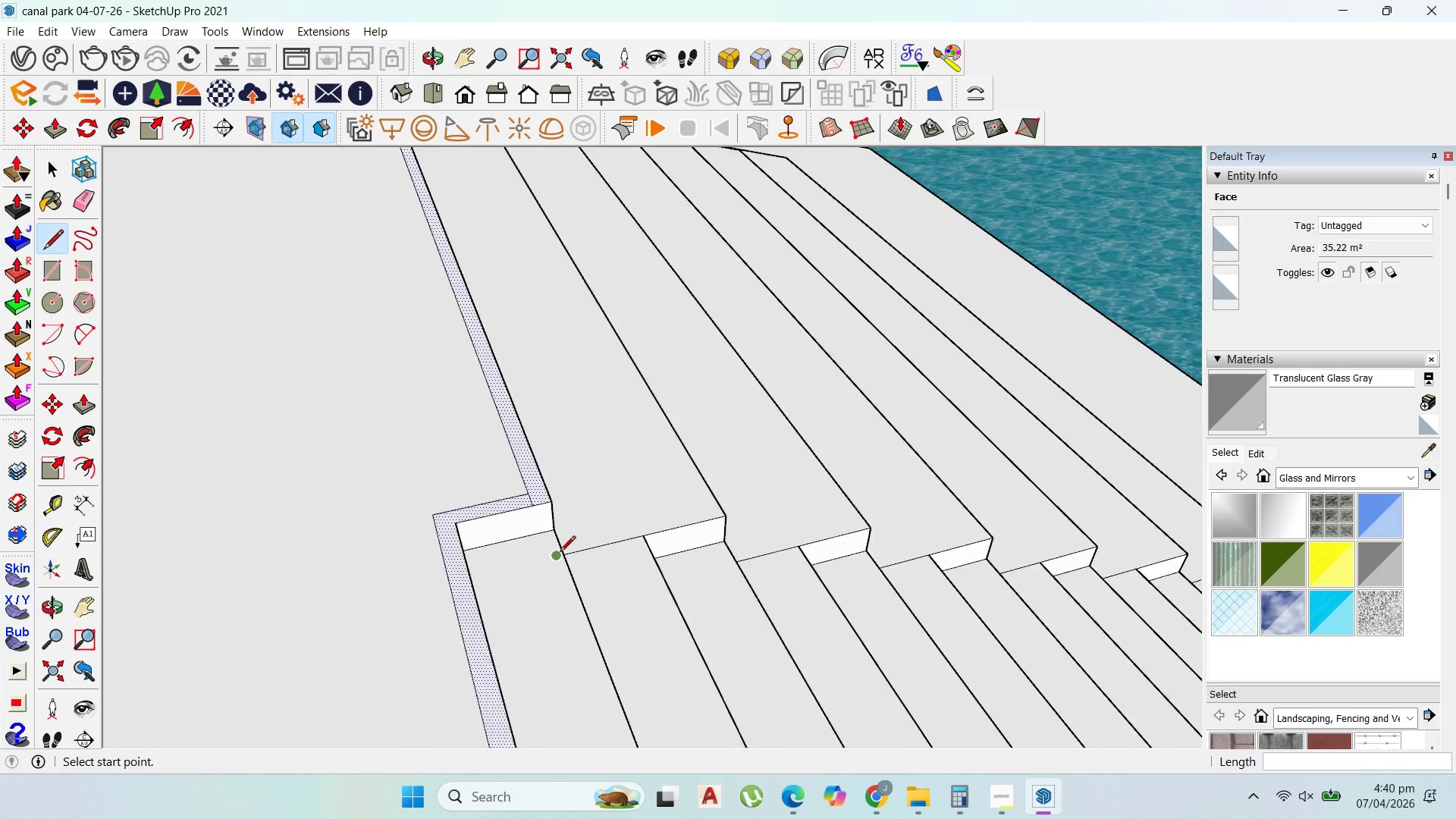 
scroll: coordinate [609, 680], scroll_direction: down, amount: 24.0
 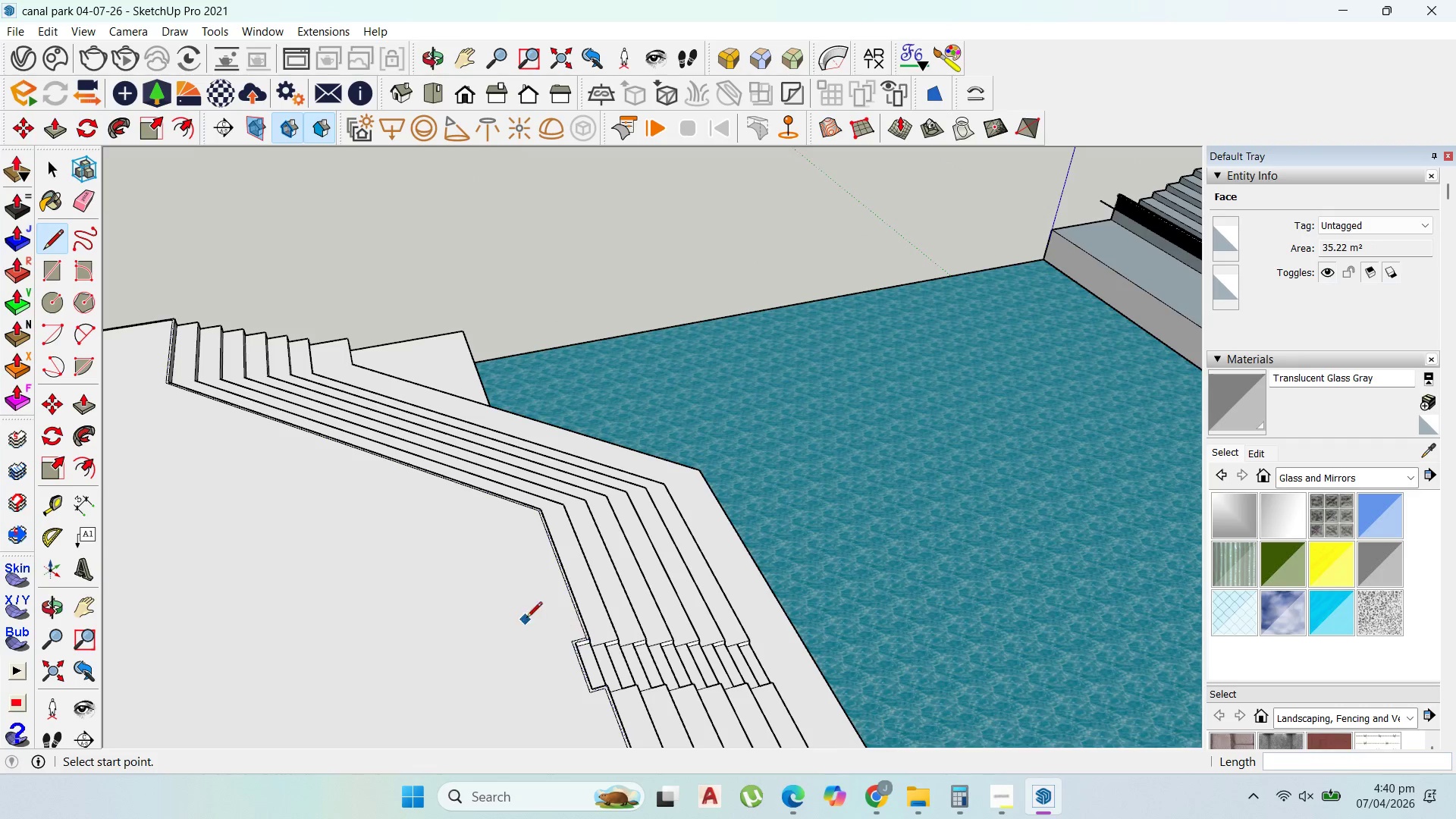 
key(Escape)
 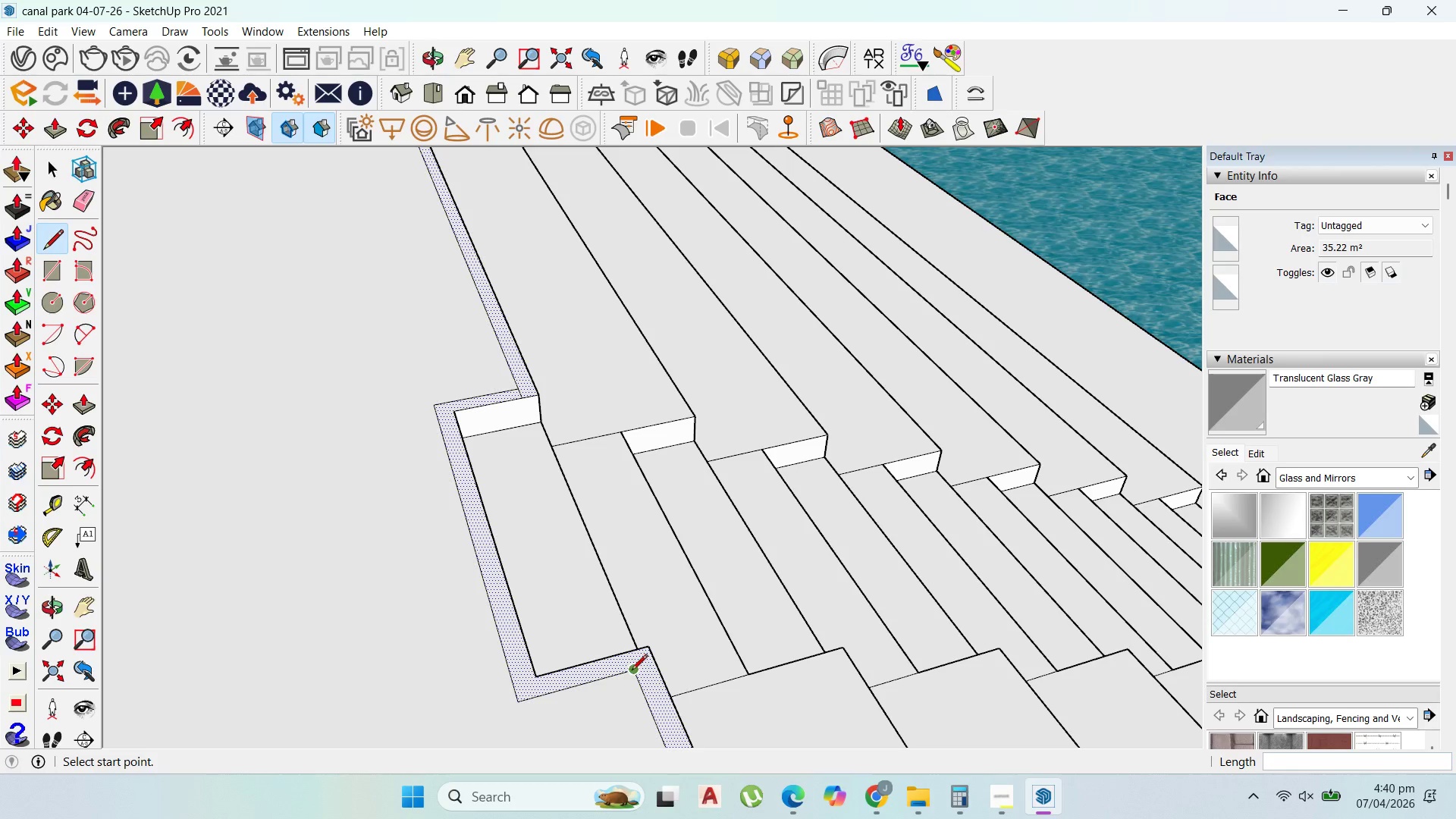 
left_click([632, 671])
 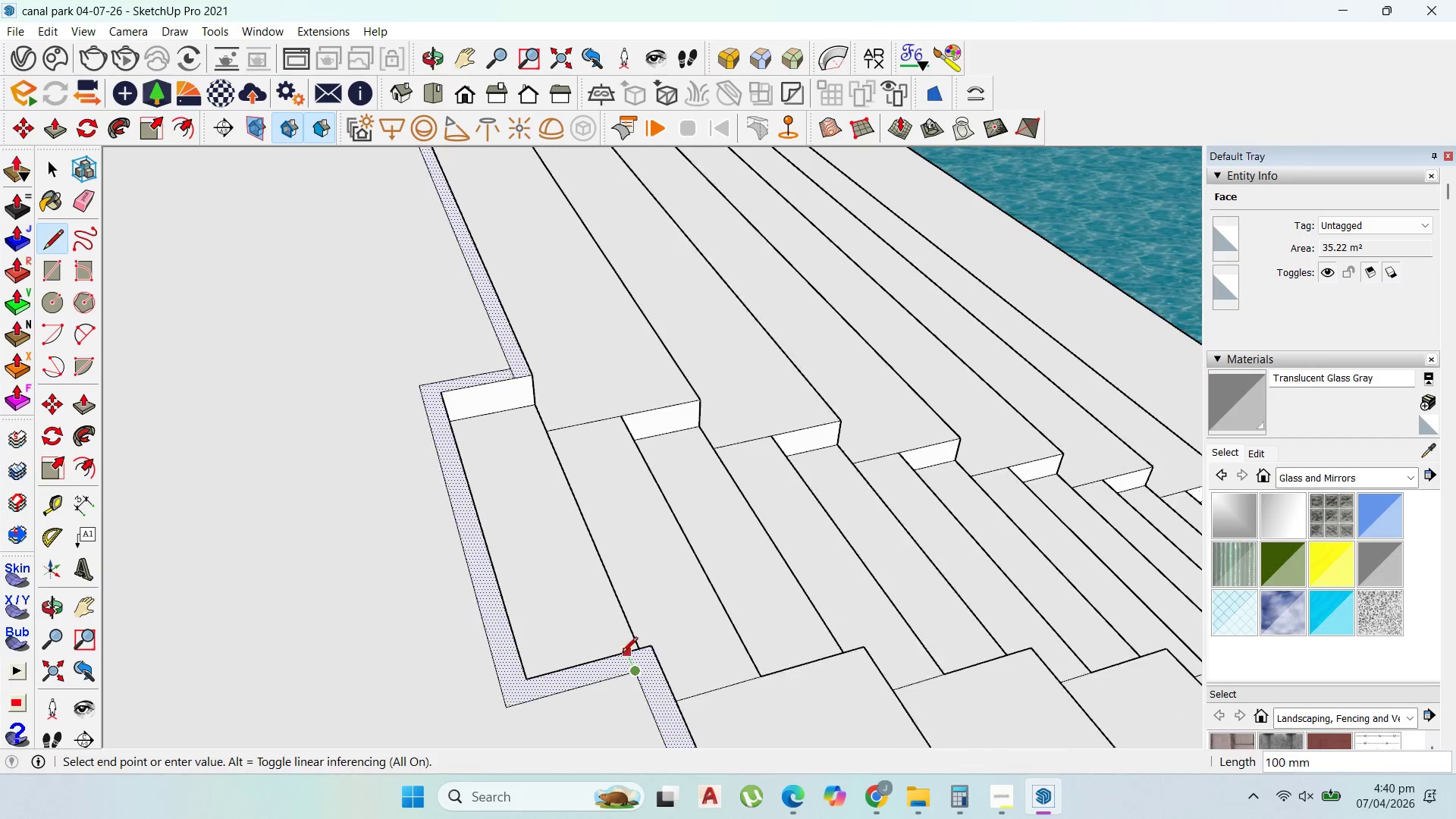 
scroll: coordinate [623, 667], scroll_direction: up, amount: 20.0
 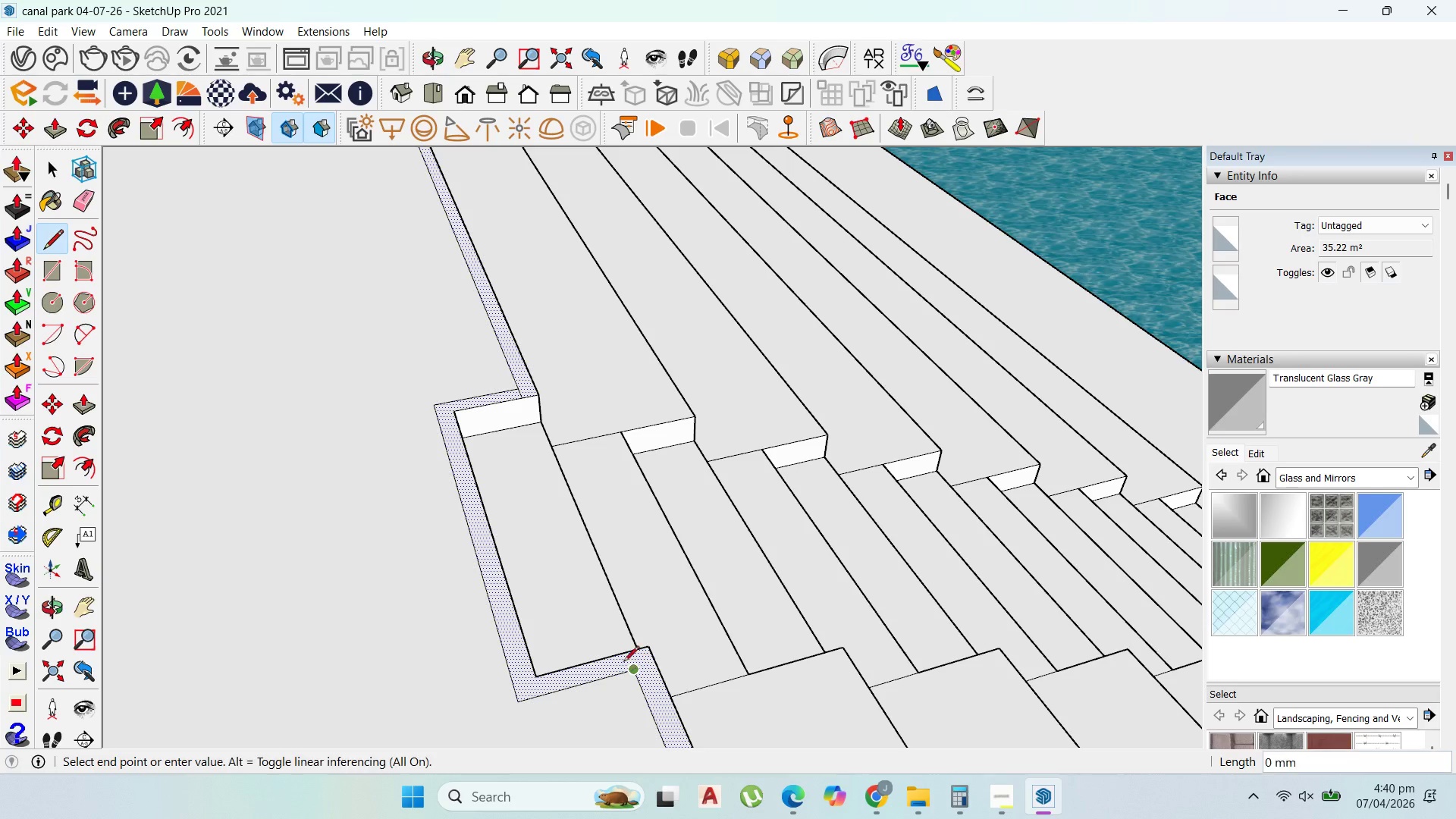 
left_click([624, 653])
 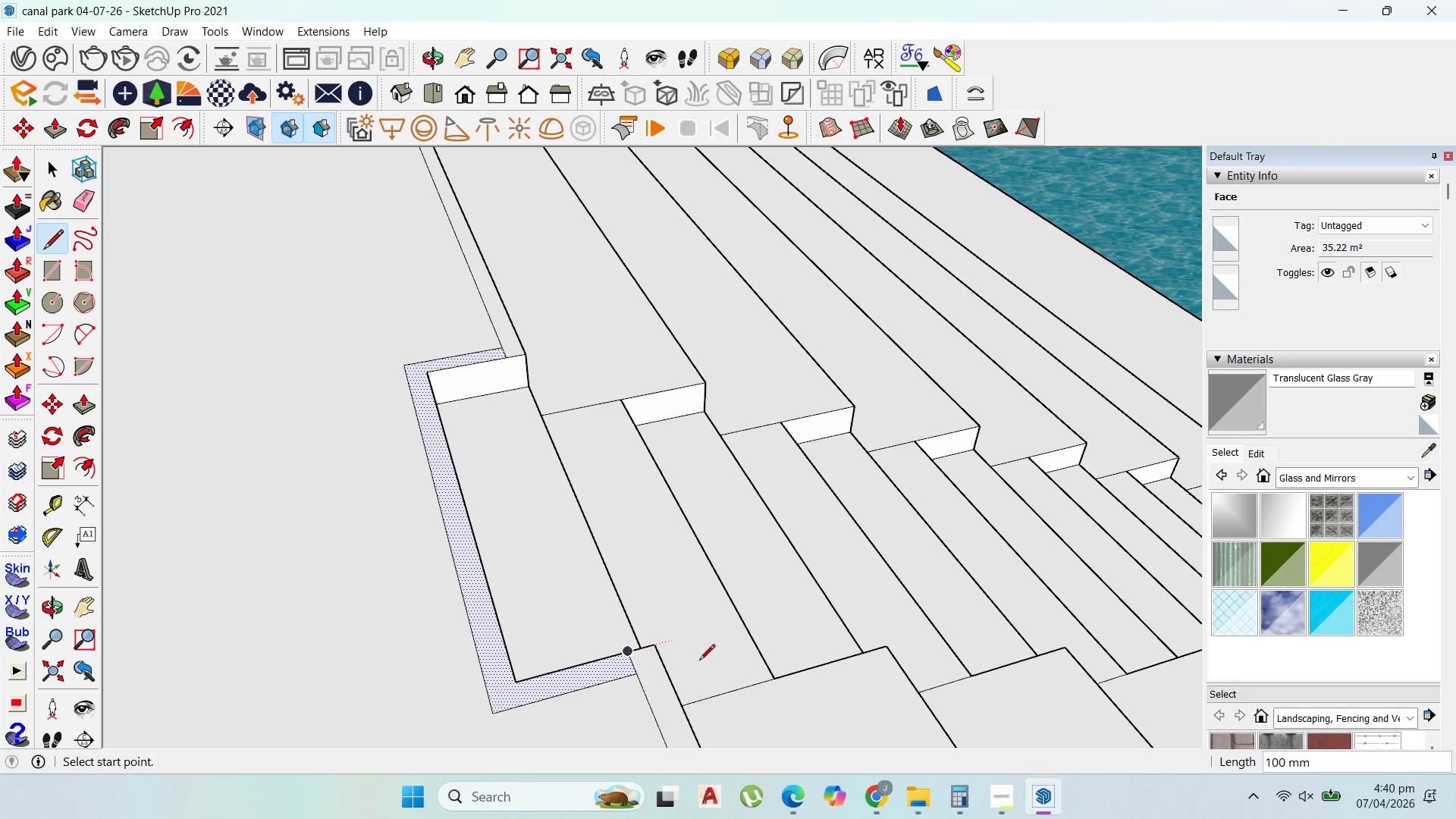 
scroll: coordinate [622, 654], scroll_direction: up, amount: 2.0
 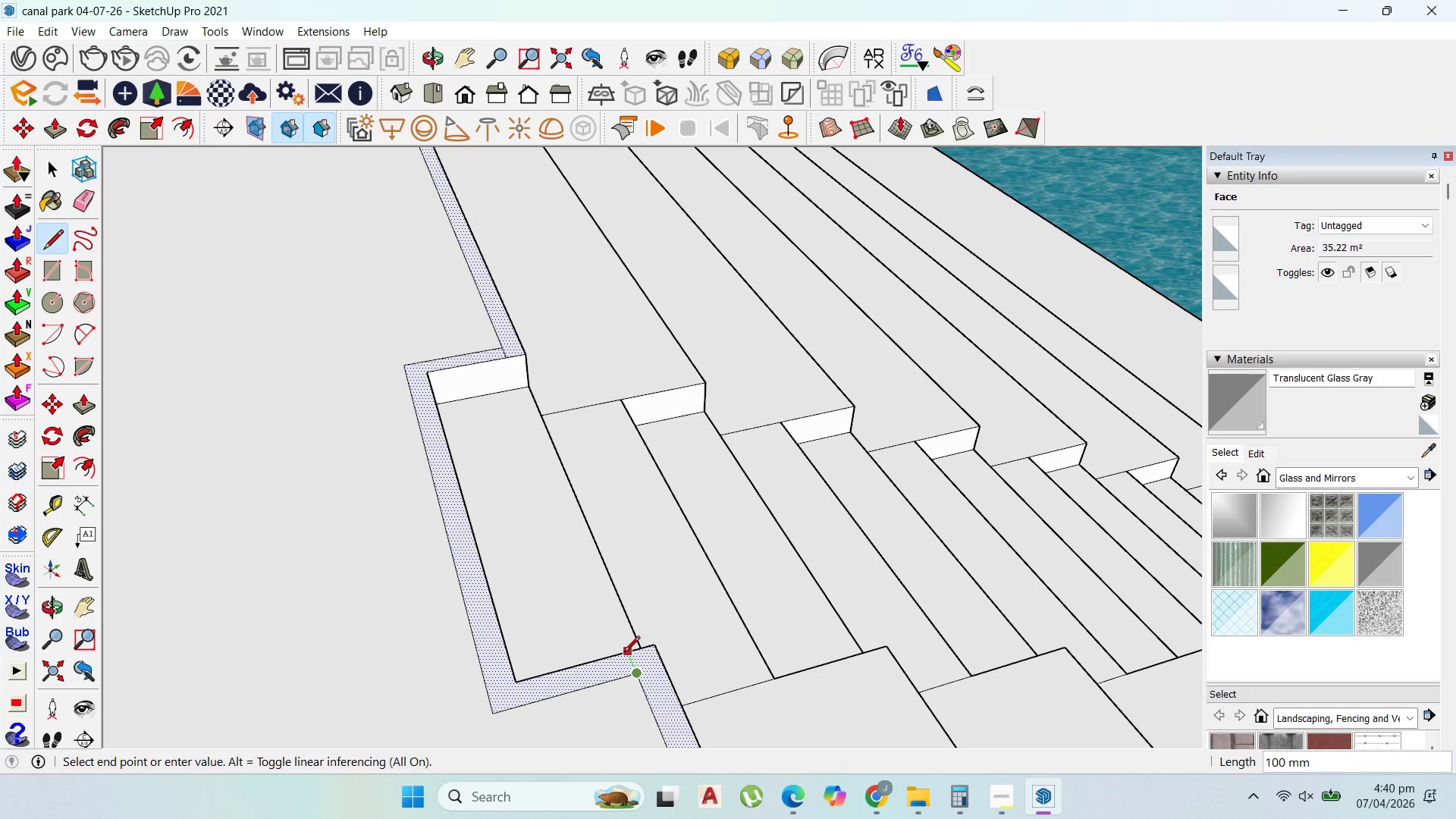 
key(Escape)
 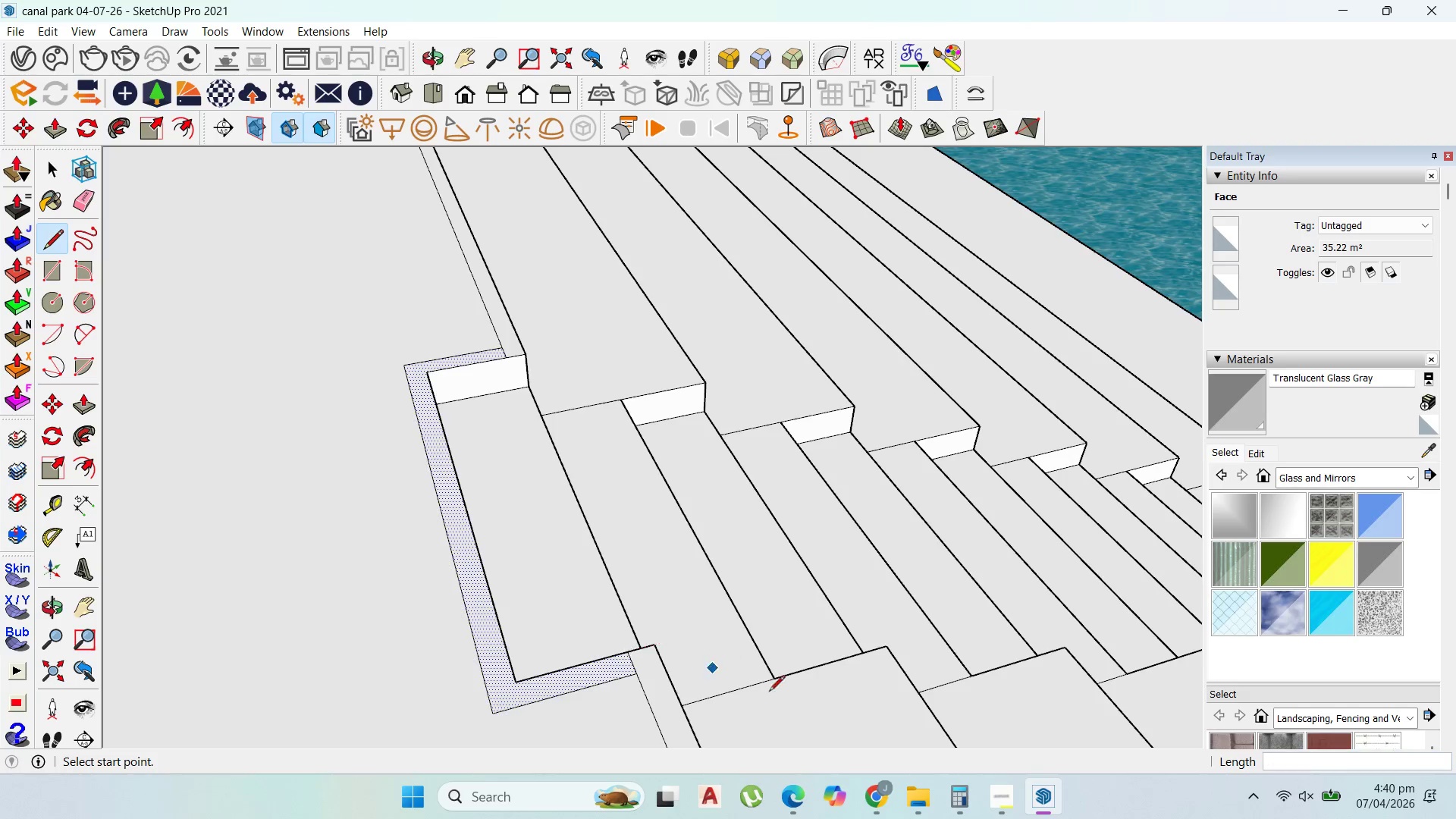 
left_click([442, 355])
 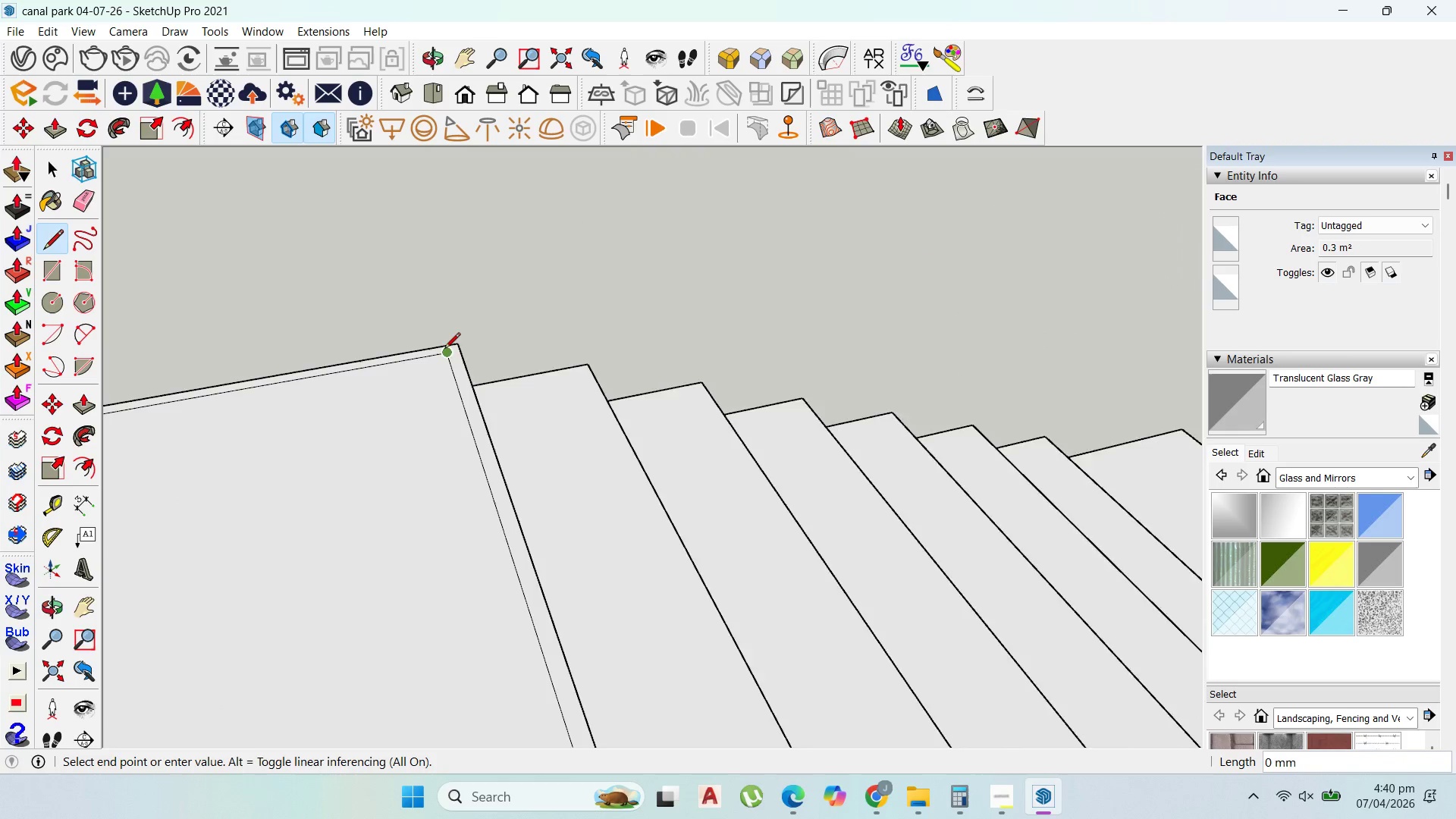 
scroll: coordinate [443, 353], scroll_direction: down, amount: 5.0
 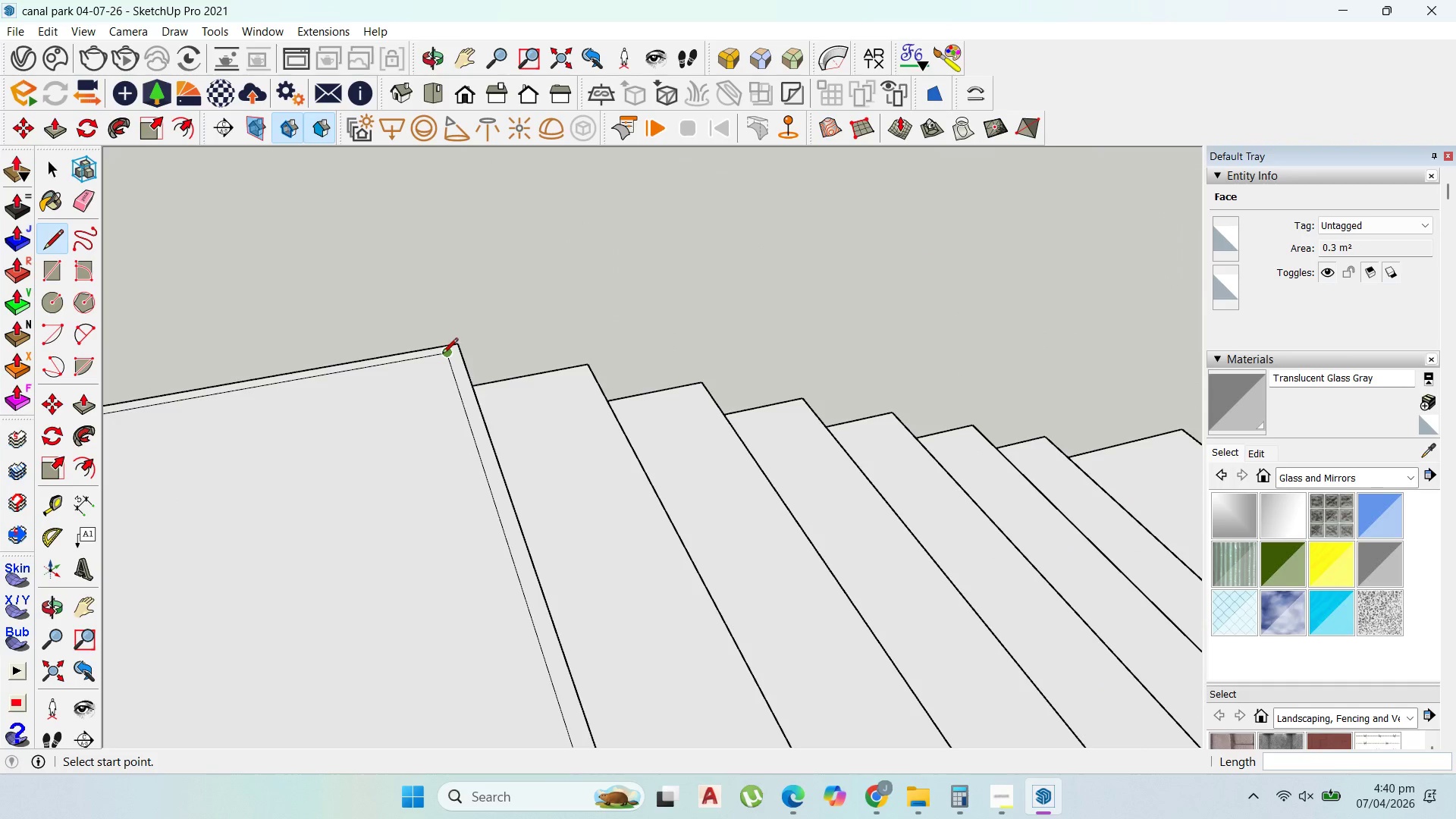 
scroll: coordinate [444, 346], scroll_direction: up, amount: 3.0
 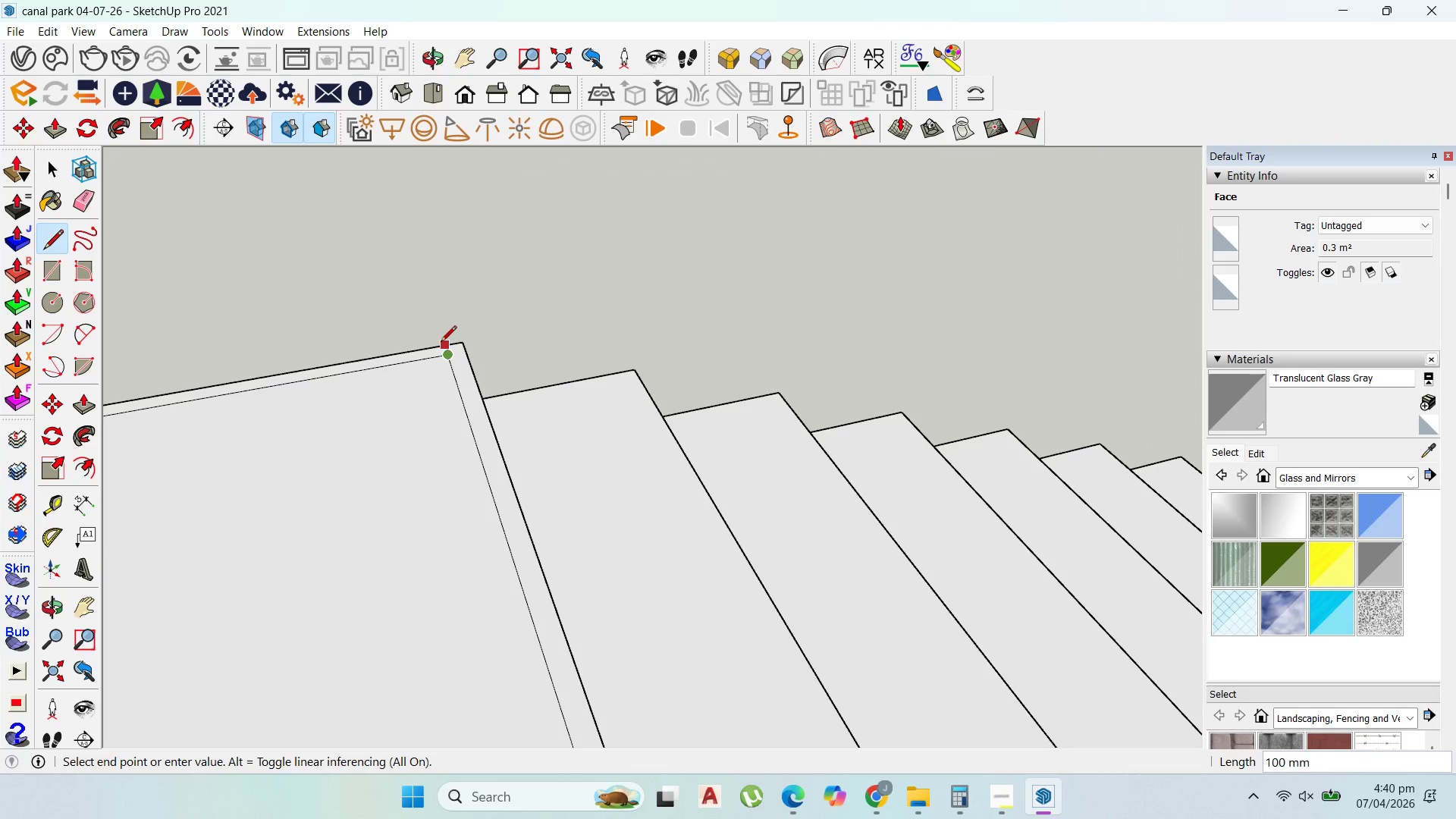 
left_click([441, 343])
 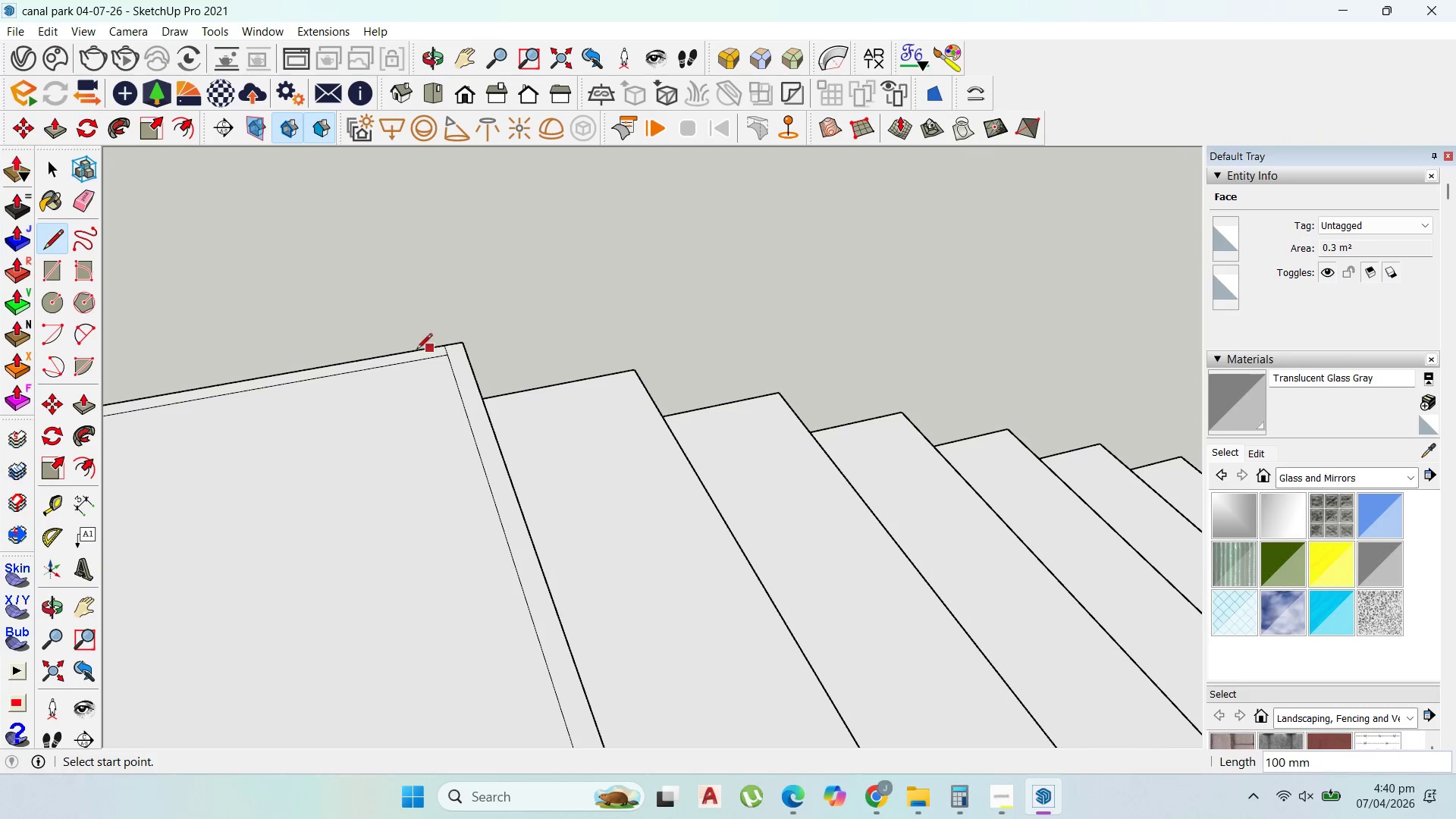 
key(Escape)
 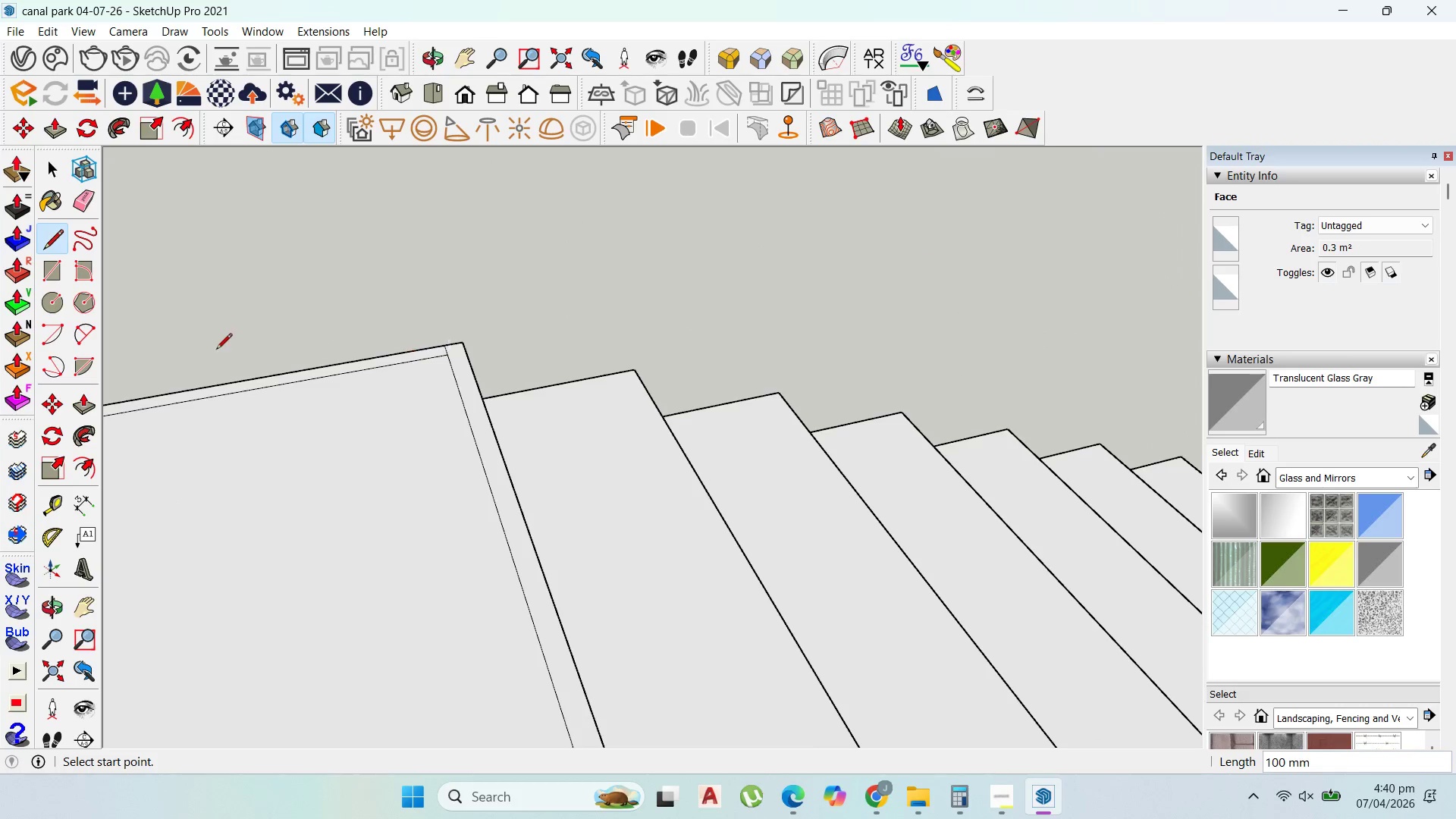 
scroll: coordinate [621, 652], scroll_direction: down, amount: 31.0
 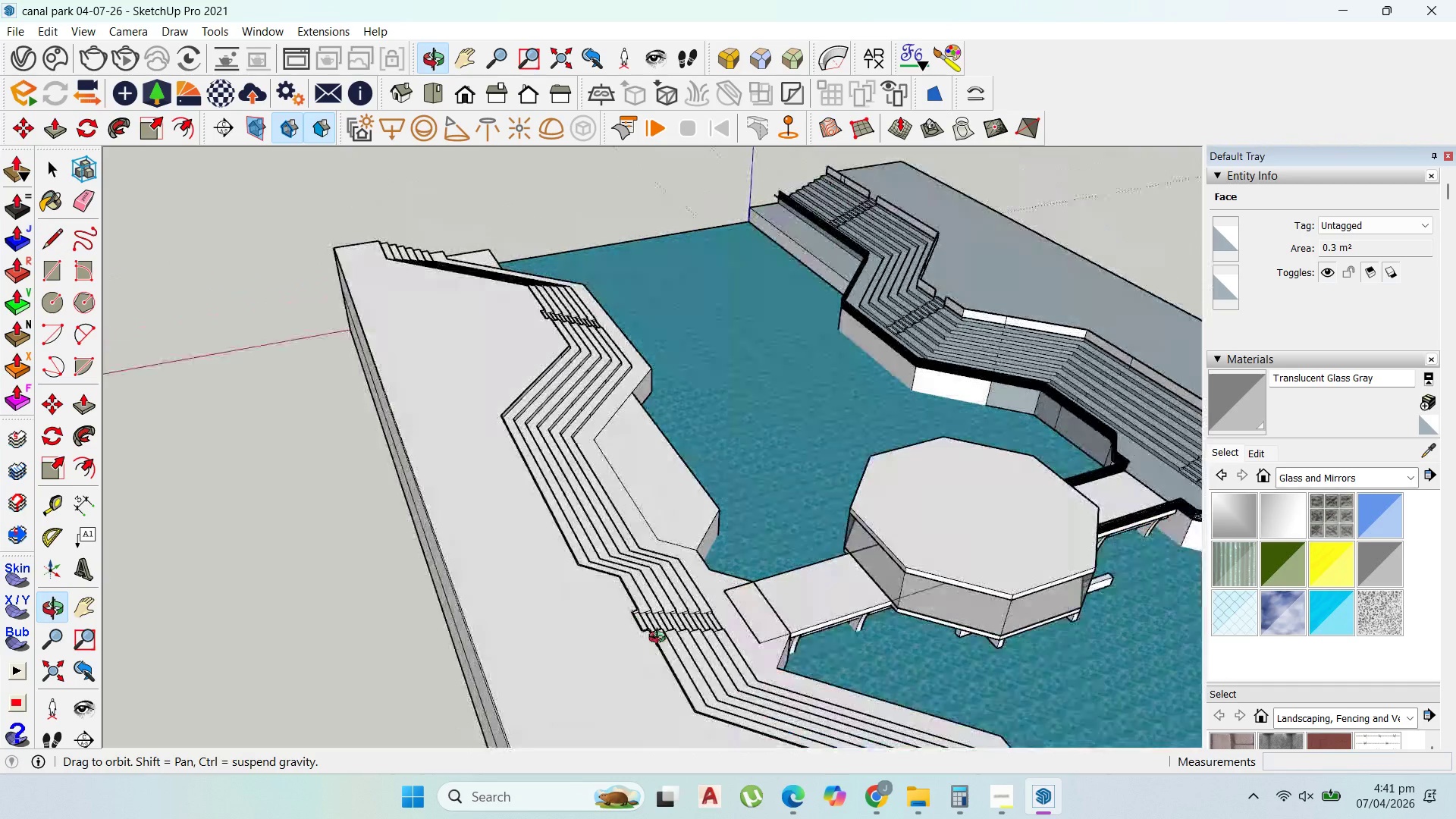 
scroll: coordinate [581, 416], scroll_direction: up, amount: 29.0
 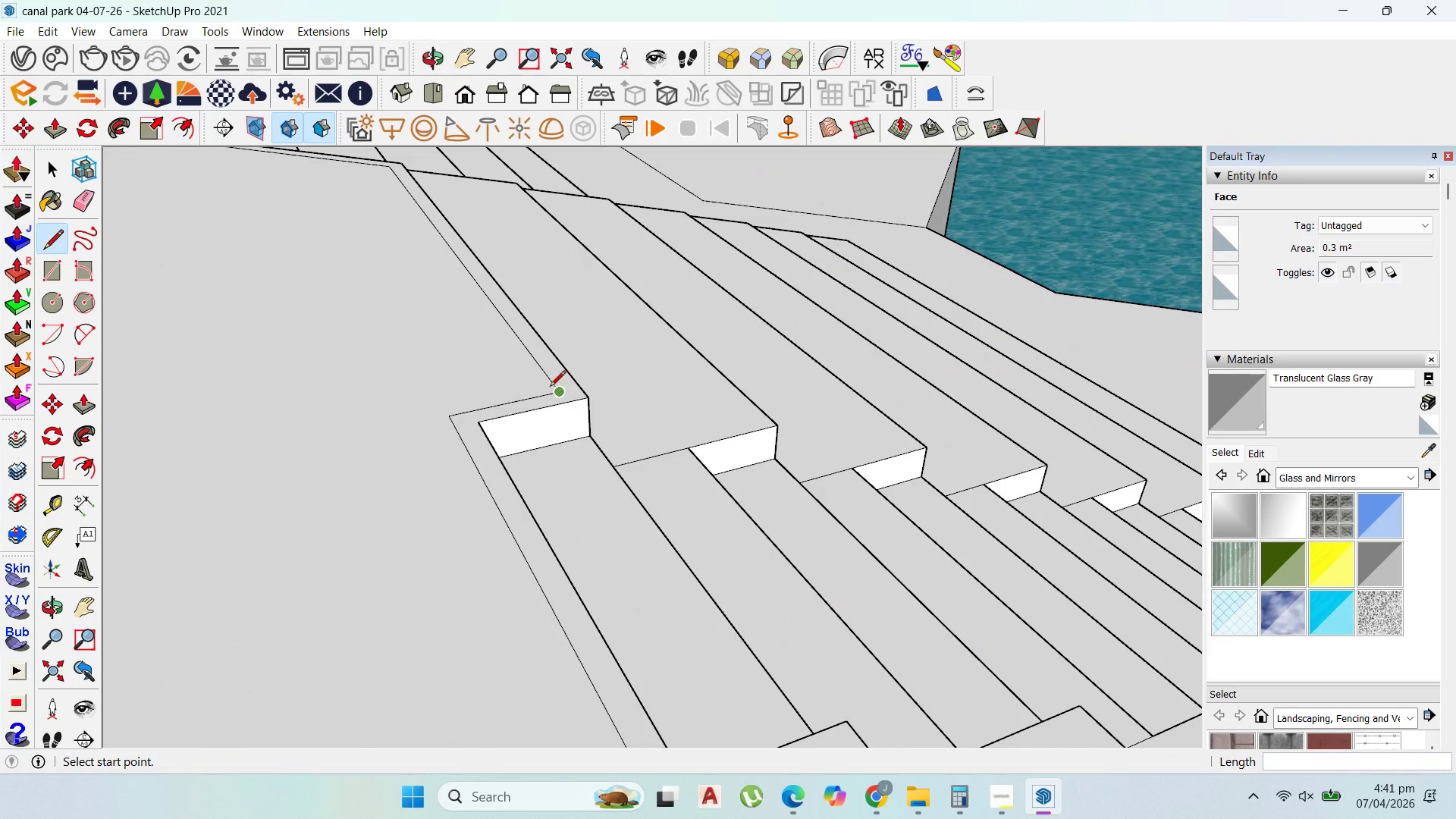 
left_click([550, 388])
 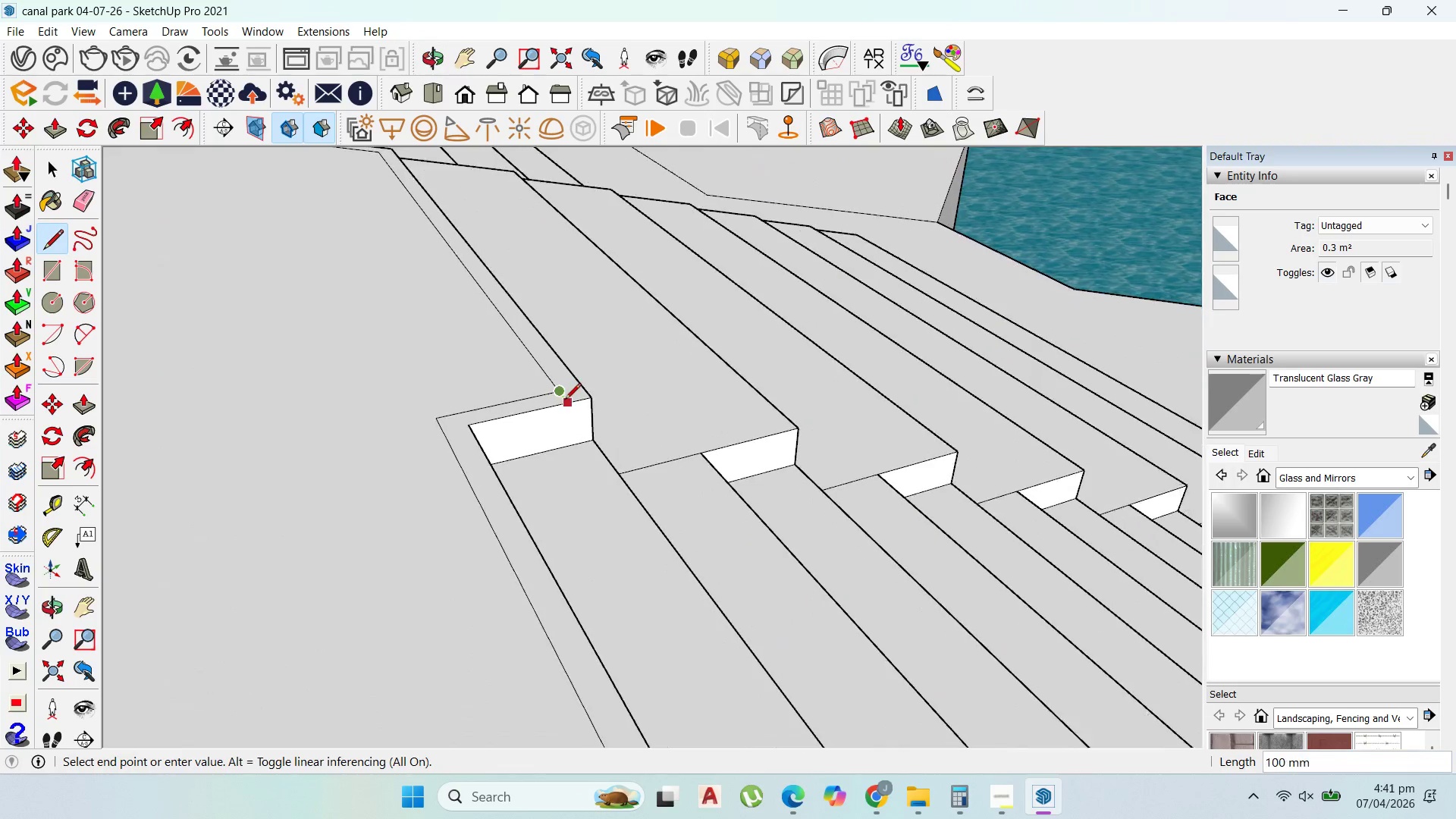 
left_click([567, 408])
 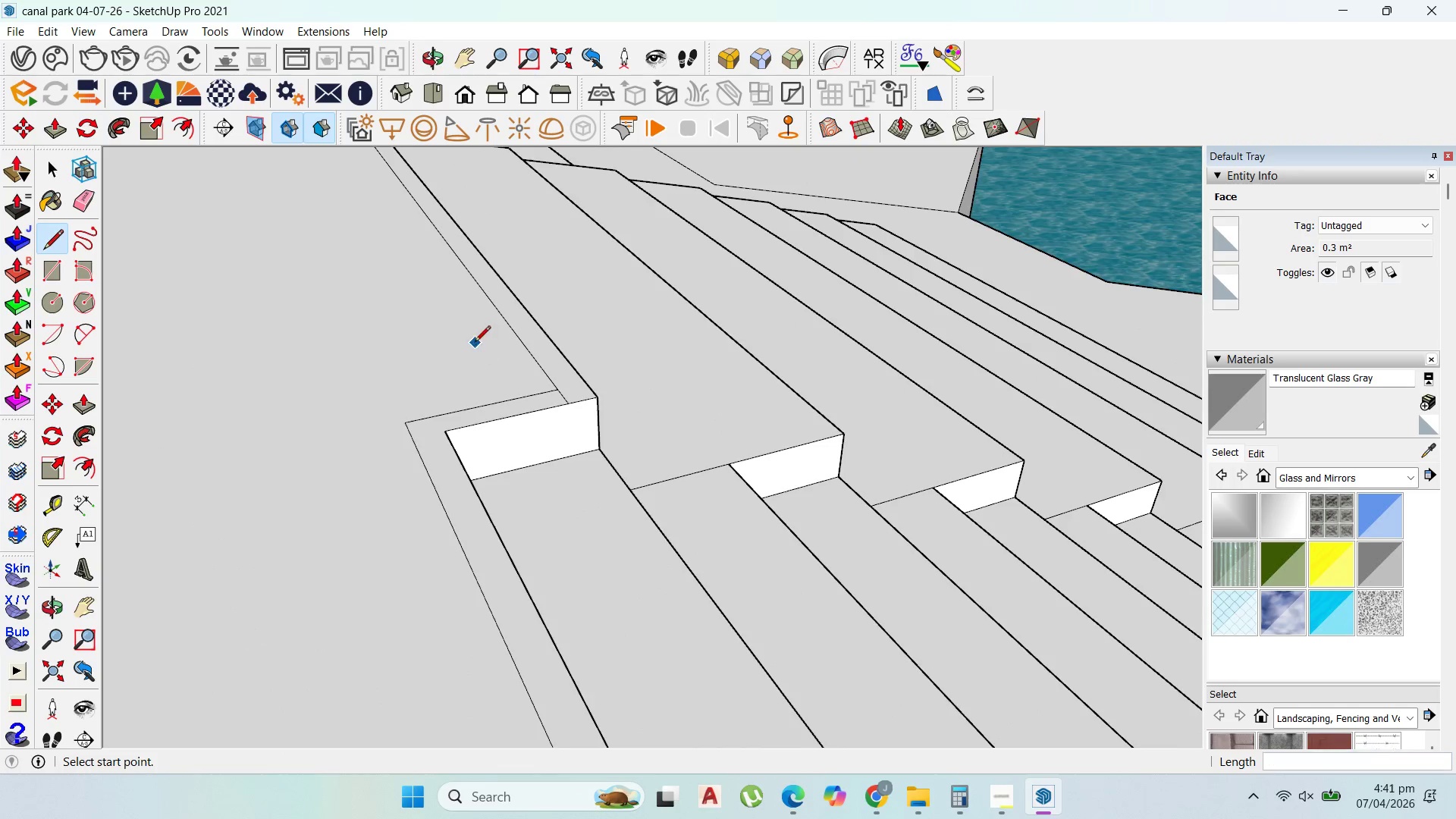 
scroll: coordinate [566, 401], scroll_direction: up, amount: 3.0
 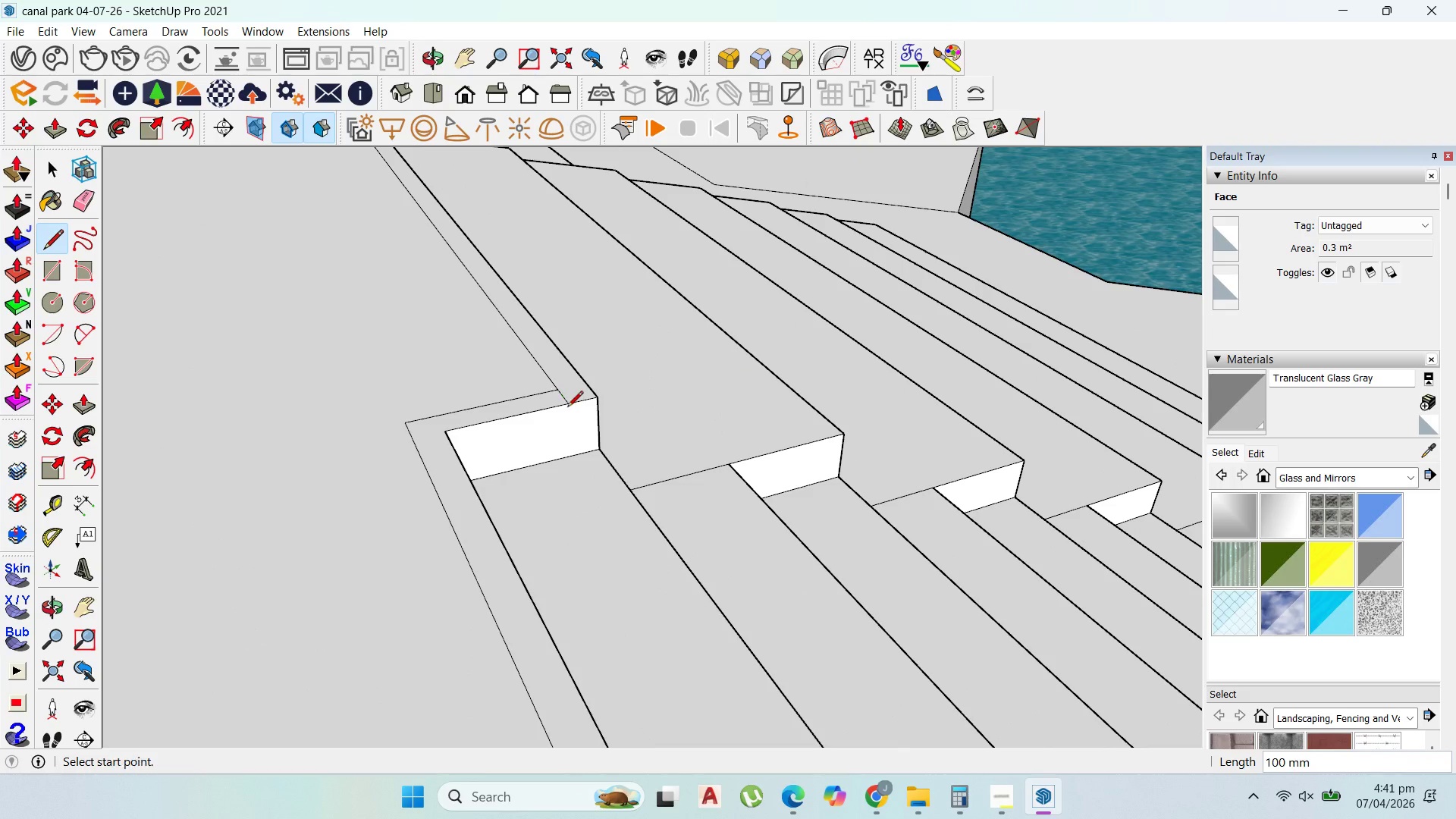 
key(Escape)
 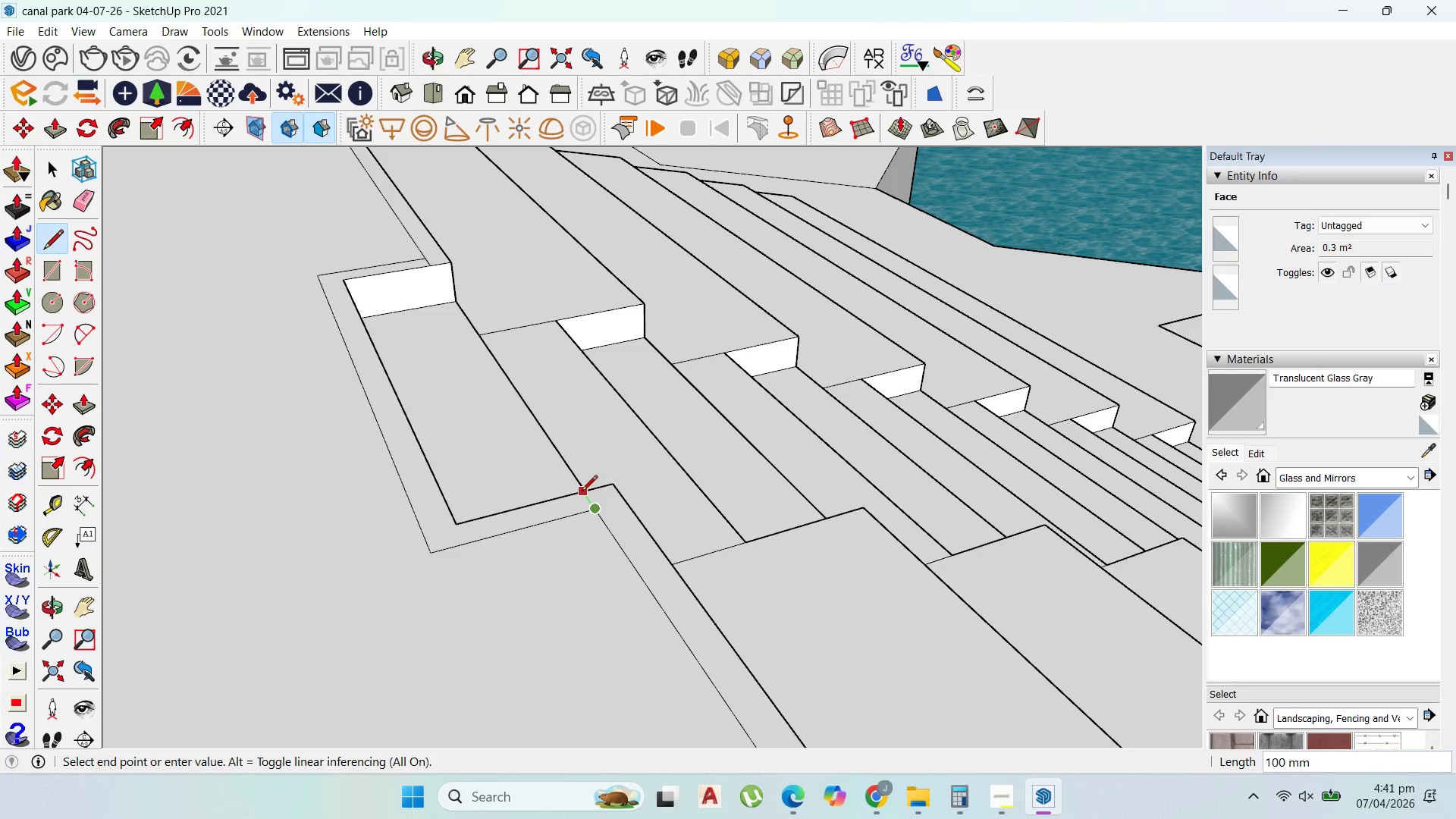 
scroll: coordinate [587, 492], scroll_direction: down, amount: 2.0
 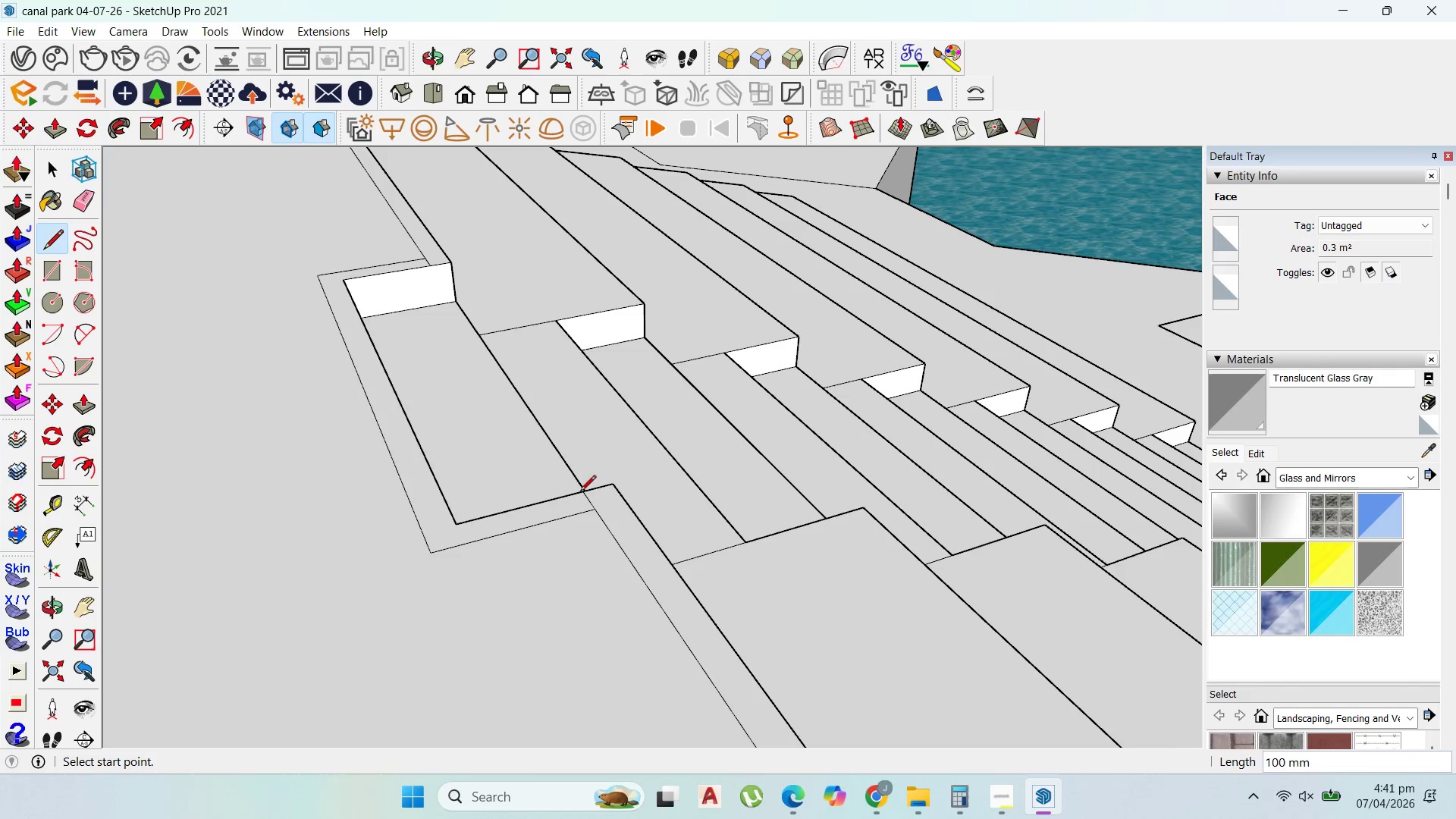 
left_click([580, 492])
 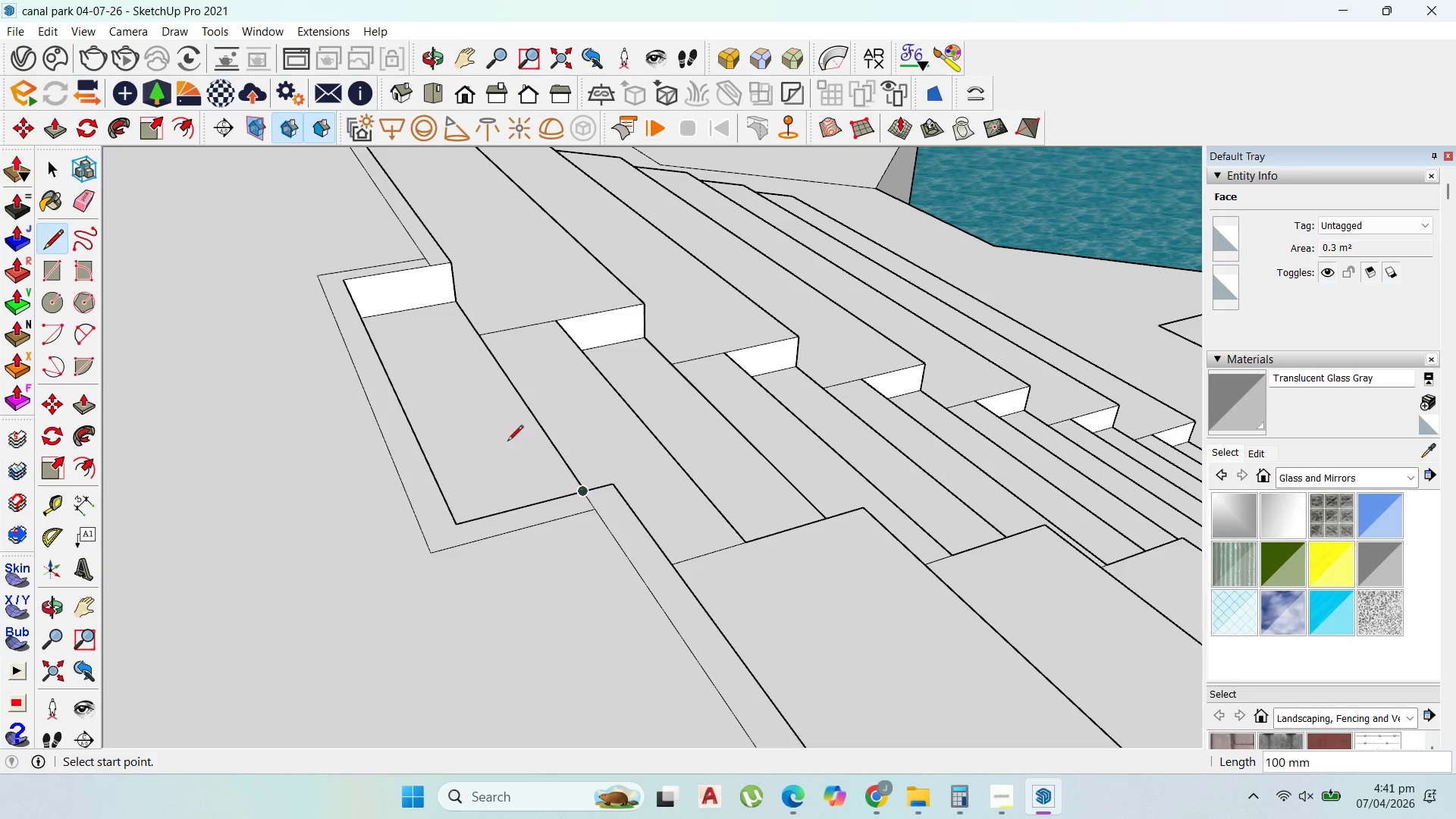 
key(Escape)
 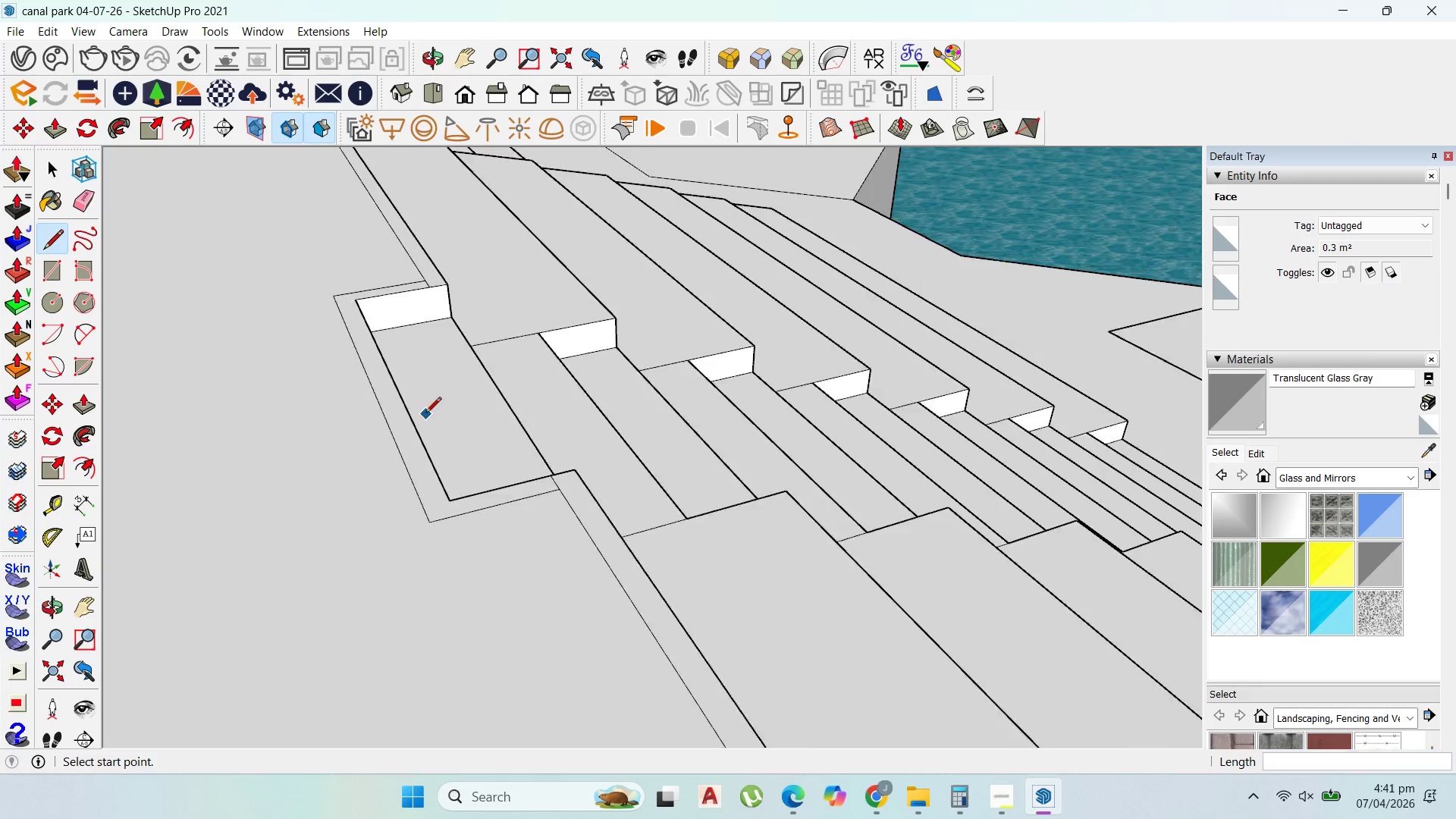 
left_click([755, 563])
 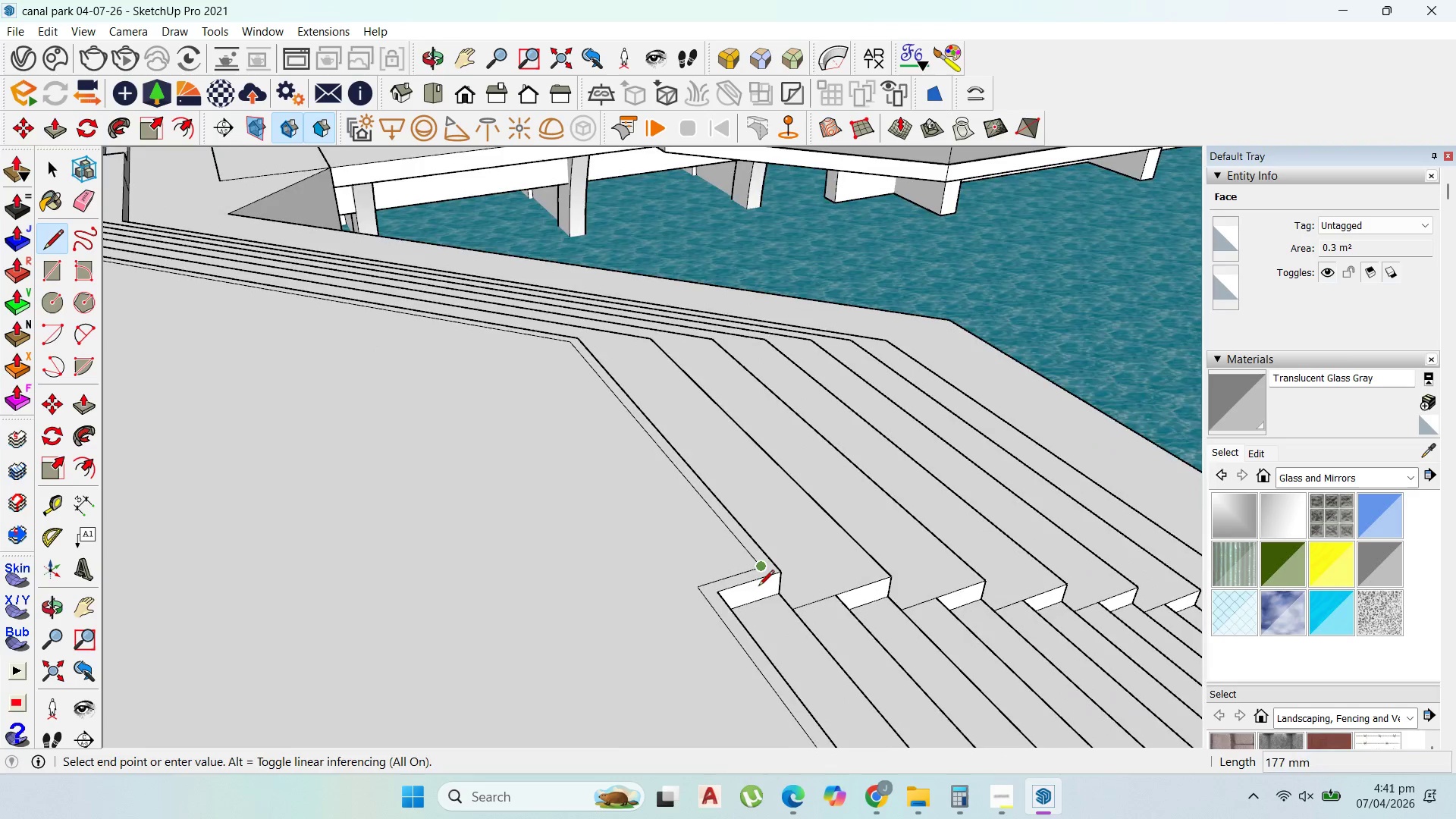 
scroll: coordinate [755, 563], scroll_direction: down, amount: 10.0
 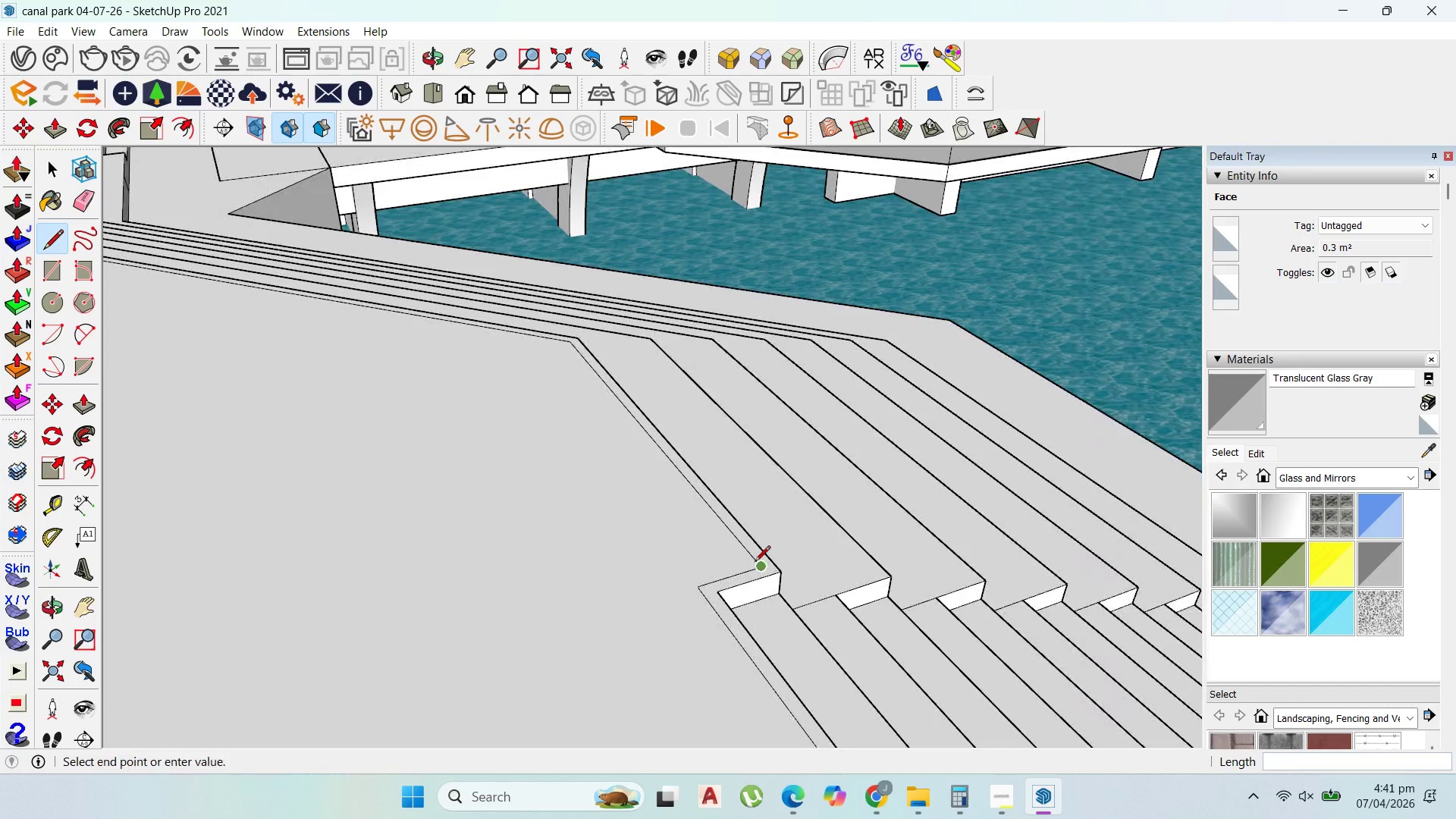 
left_click([771, 576])
 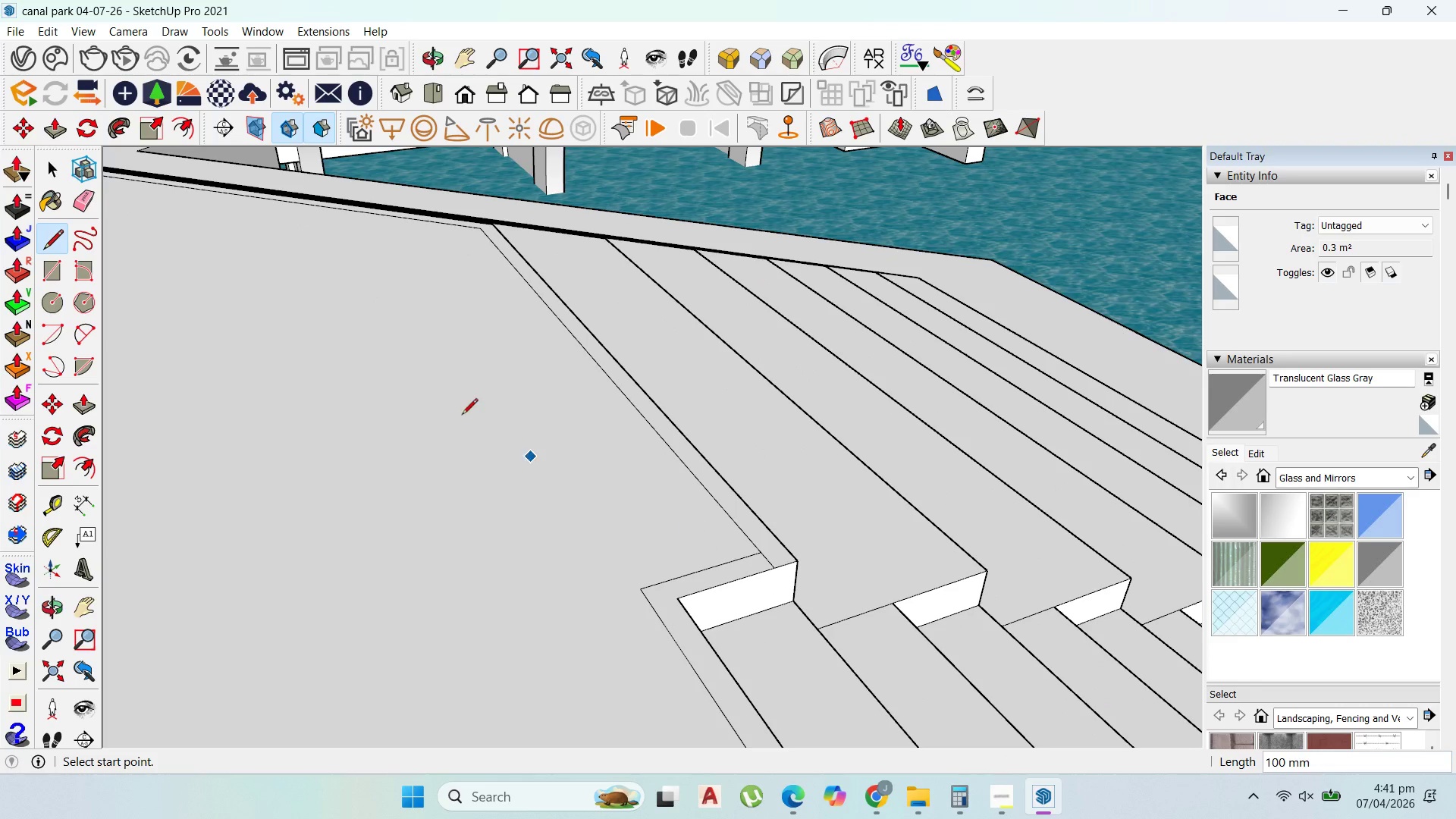 
scroll: coordinate [768, 579], scroll_direction: up, amount: 5.0
 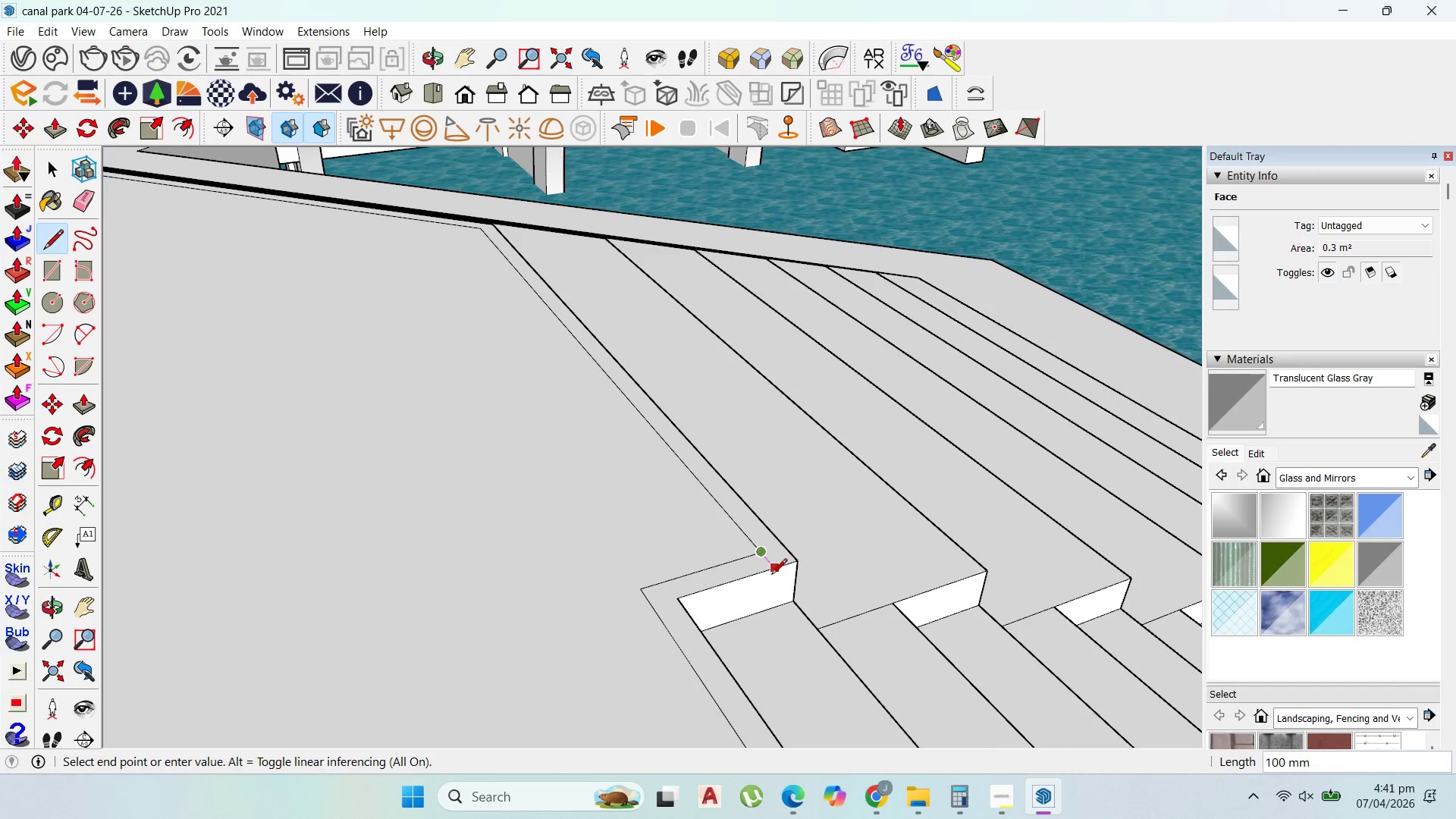 
left_click([626, 550])
 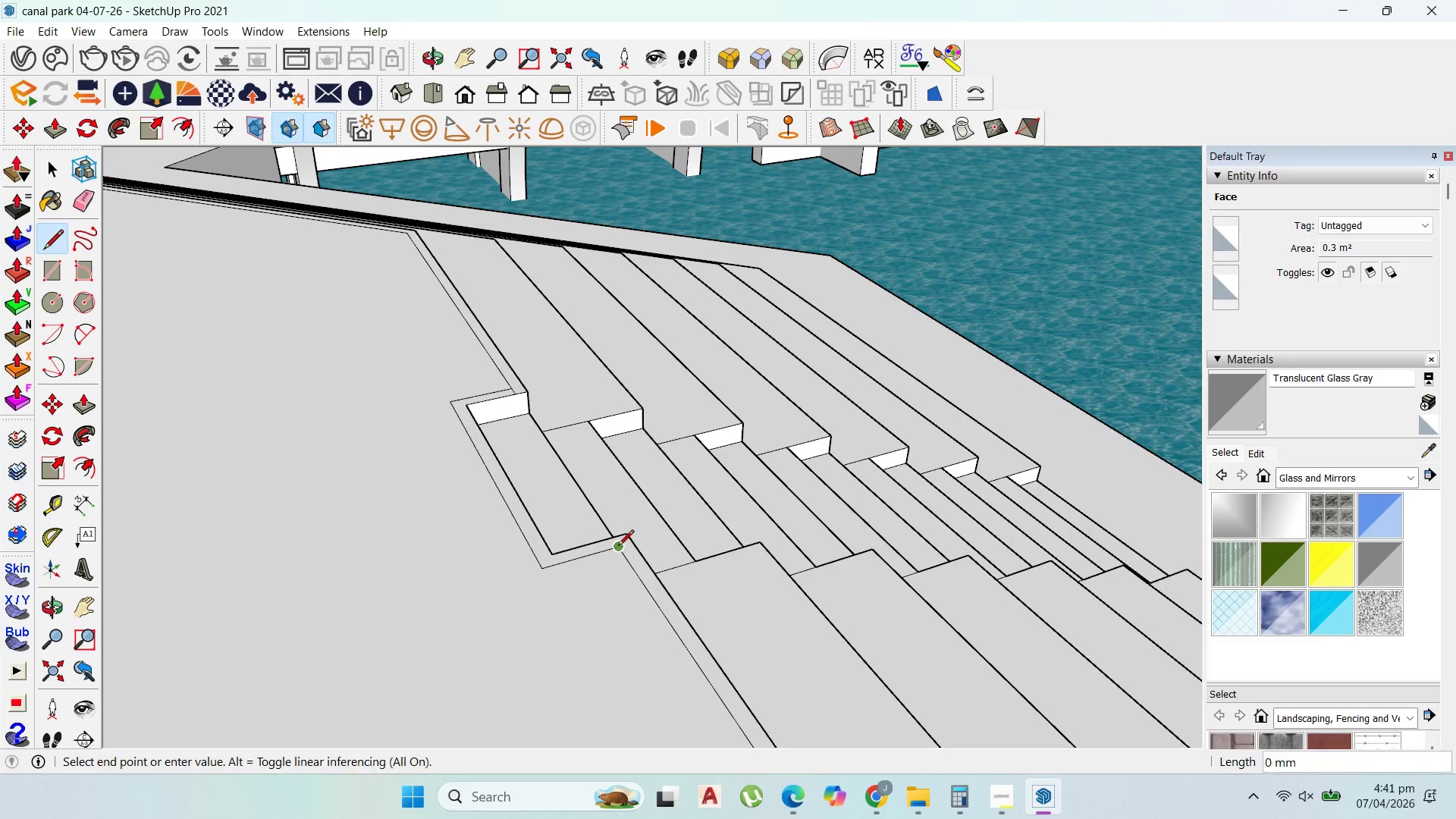 
scroll: coordinate [627, 557], scroll_direction: down, amount: 6.0
 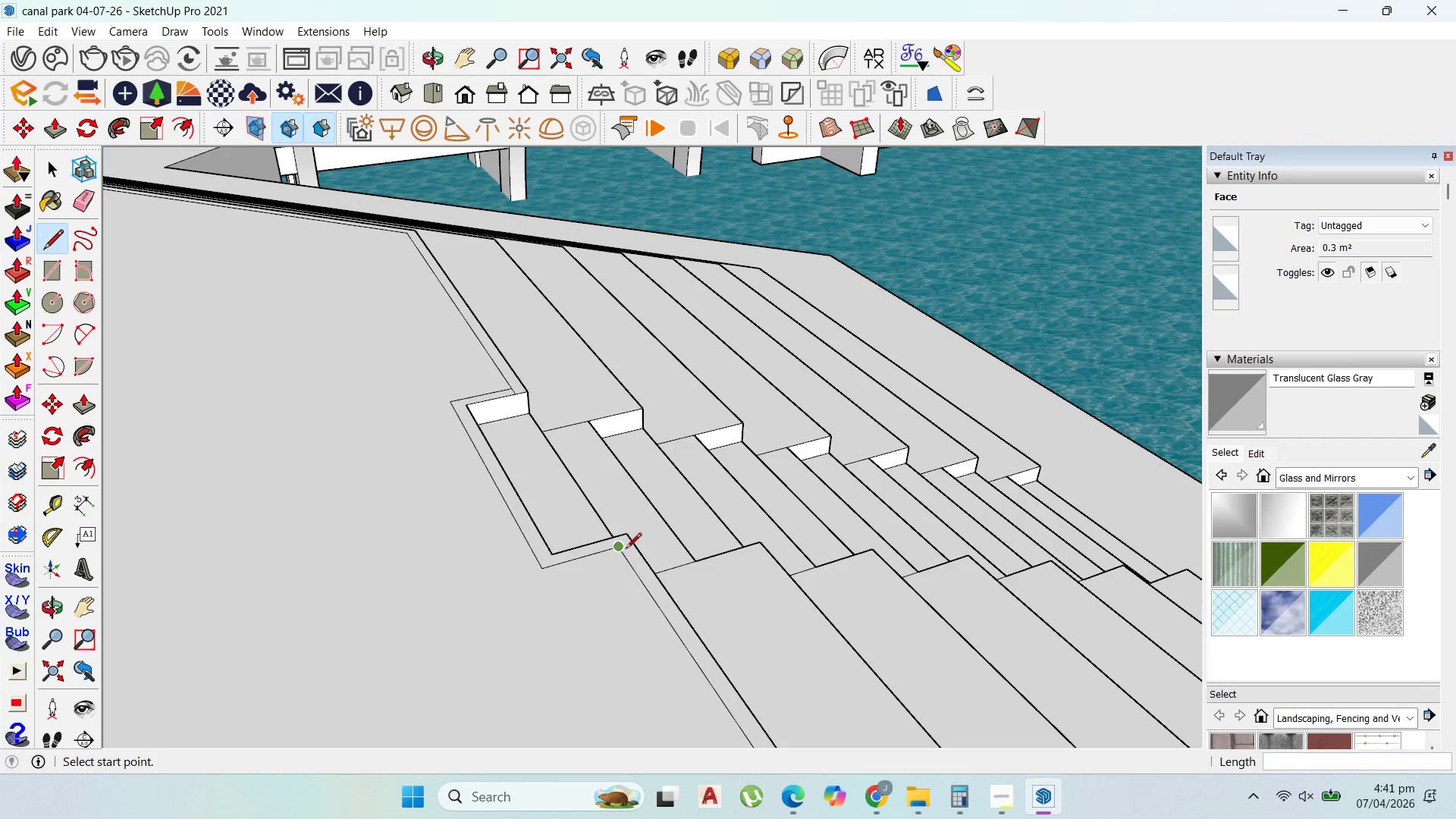 
scroll: coordinate [613, 543], scroll_direction: up, amount: 4.0
 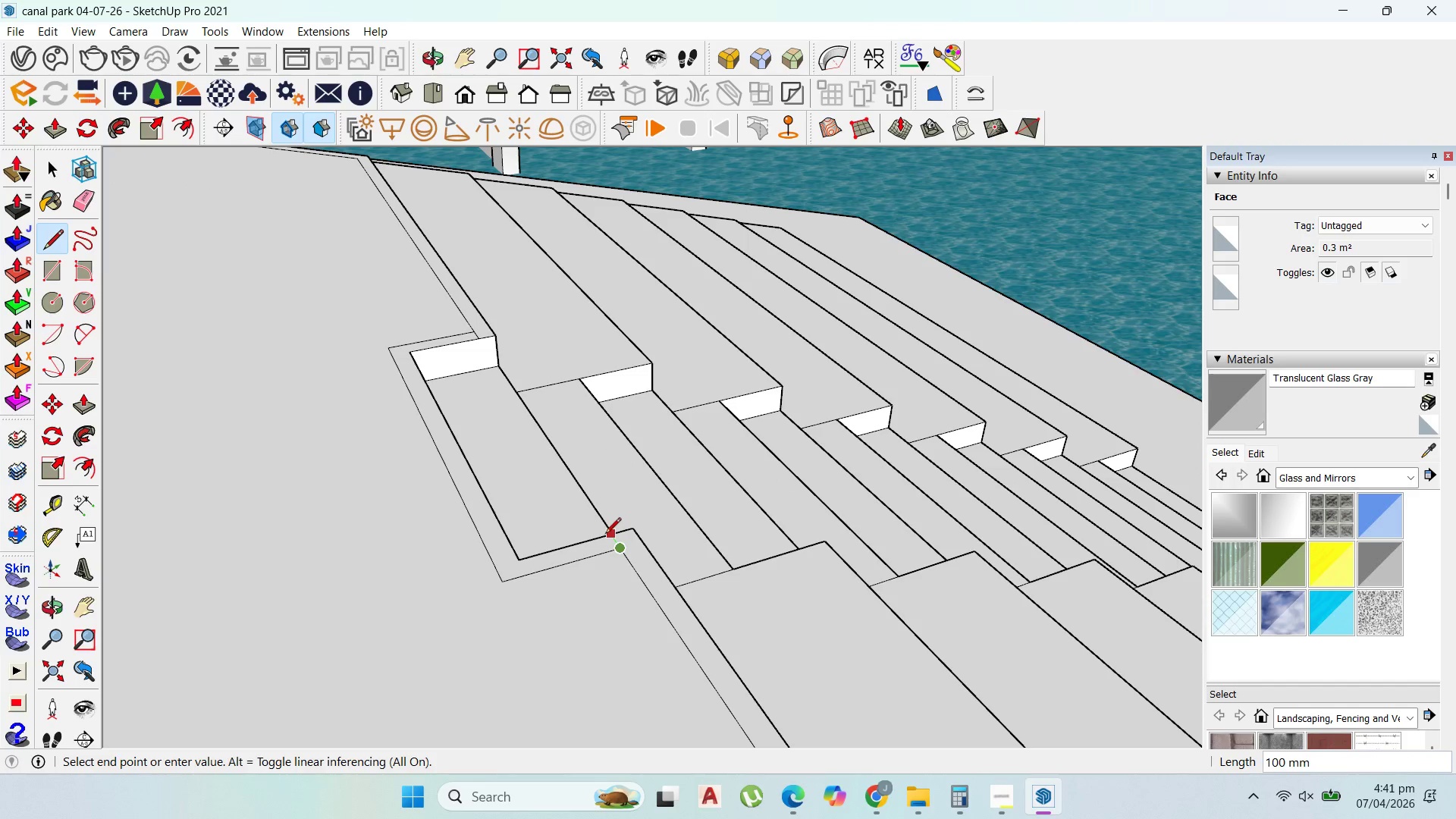 
left_click([605, 535])
 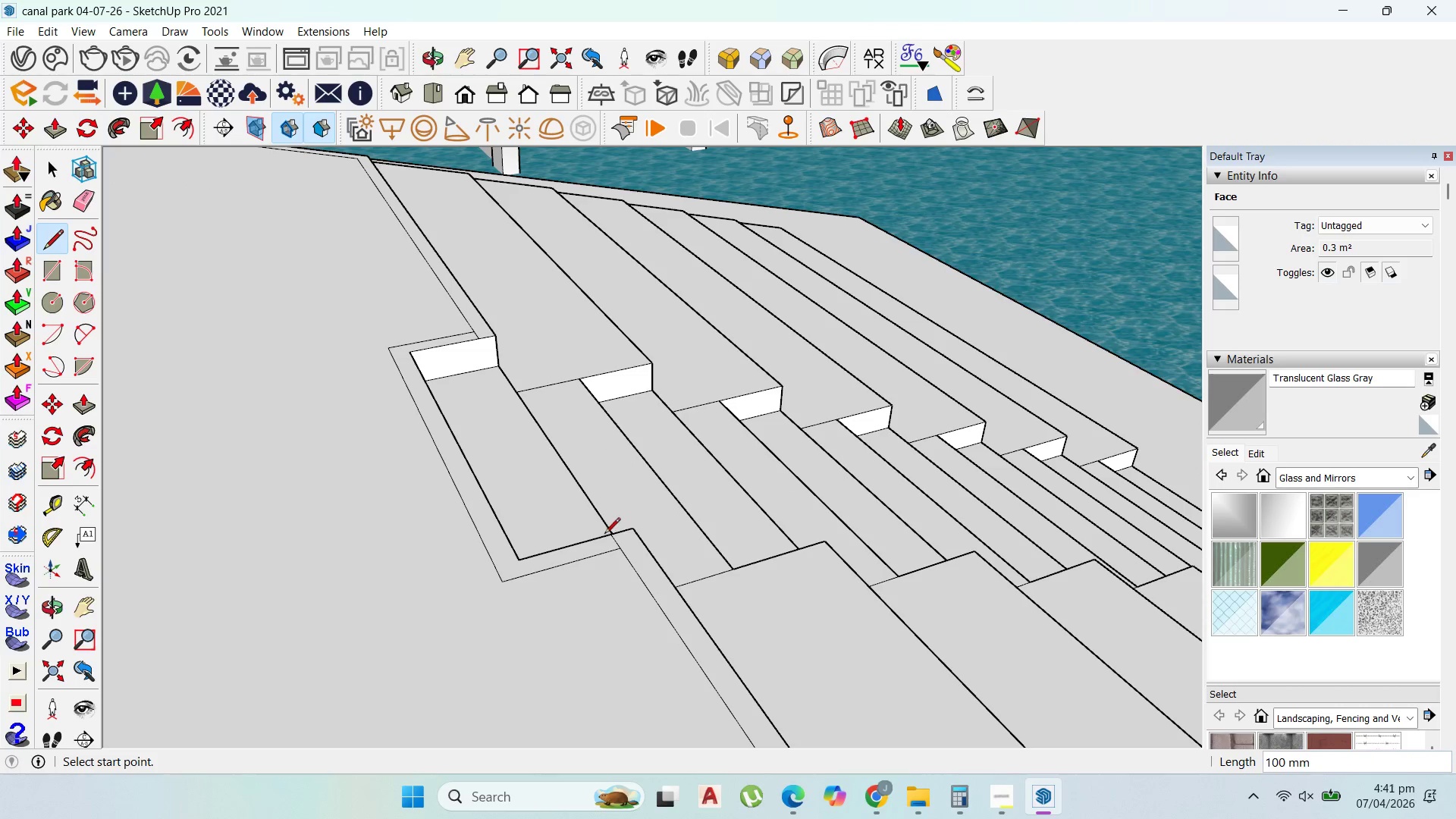 
key(Escape)
 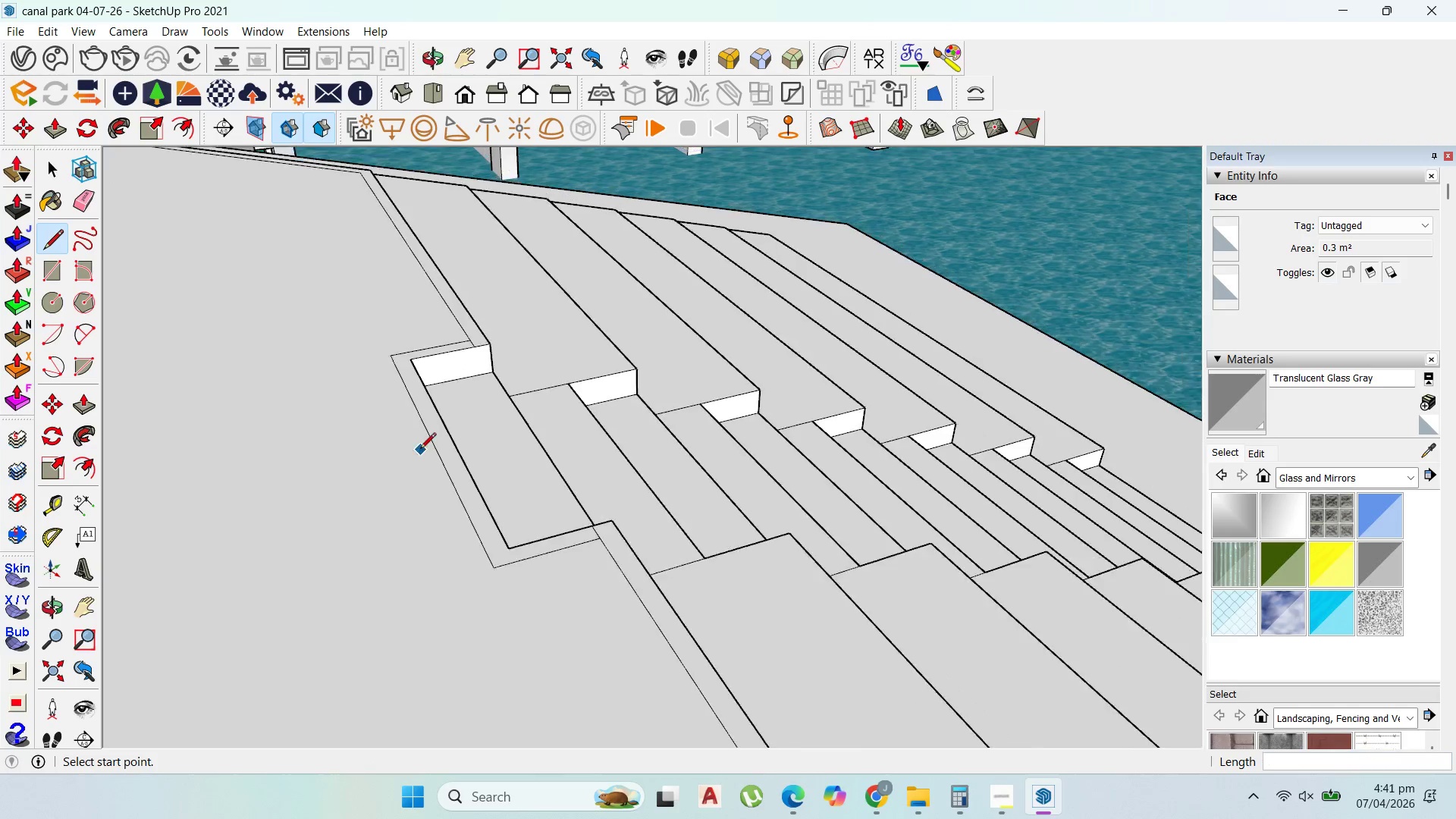 
left_click([662, 610])
 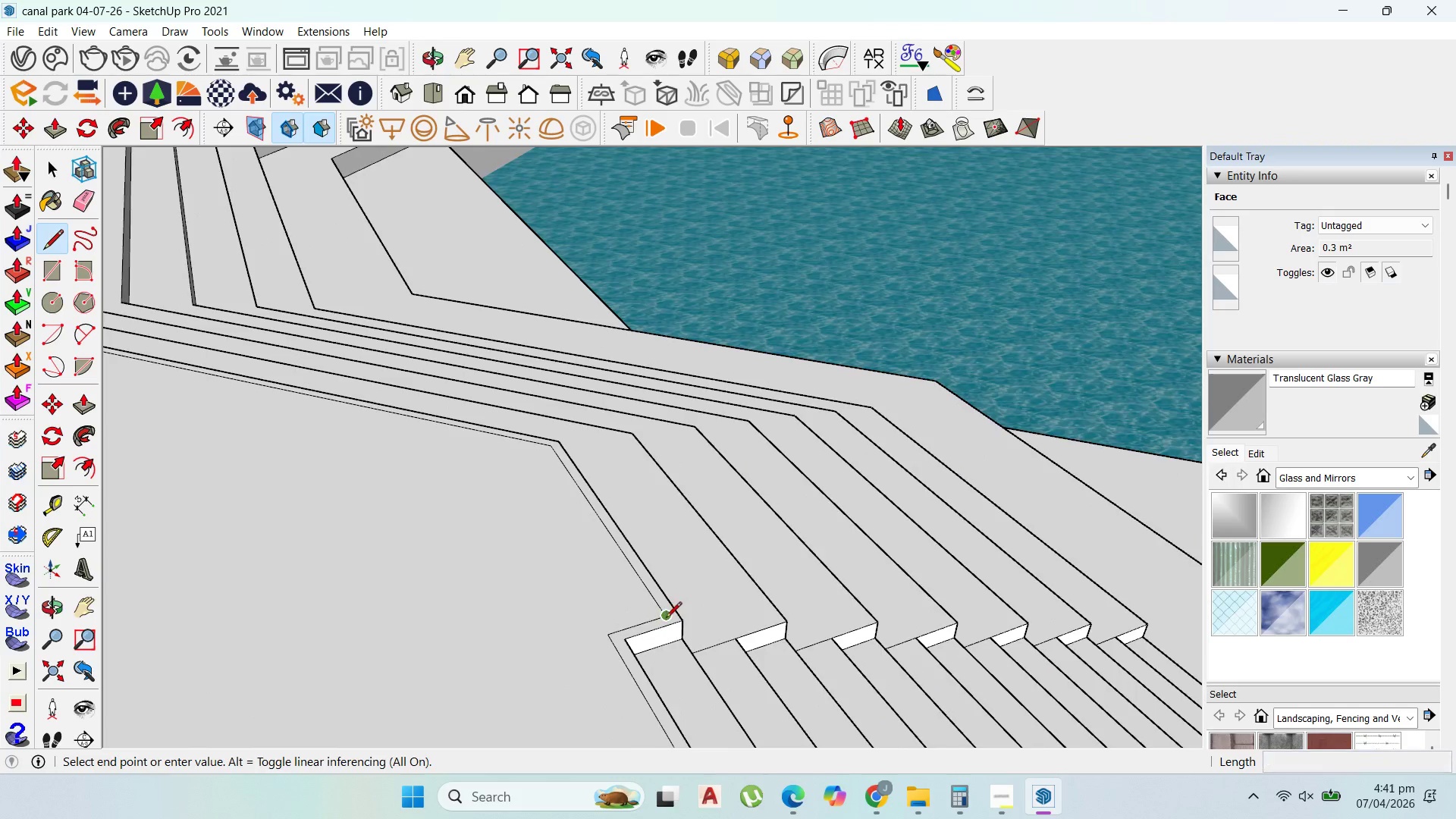 
scroll: coordinate [662, 618], scroll_direction: down, amount: 9.0
 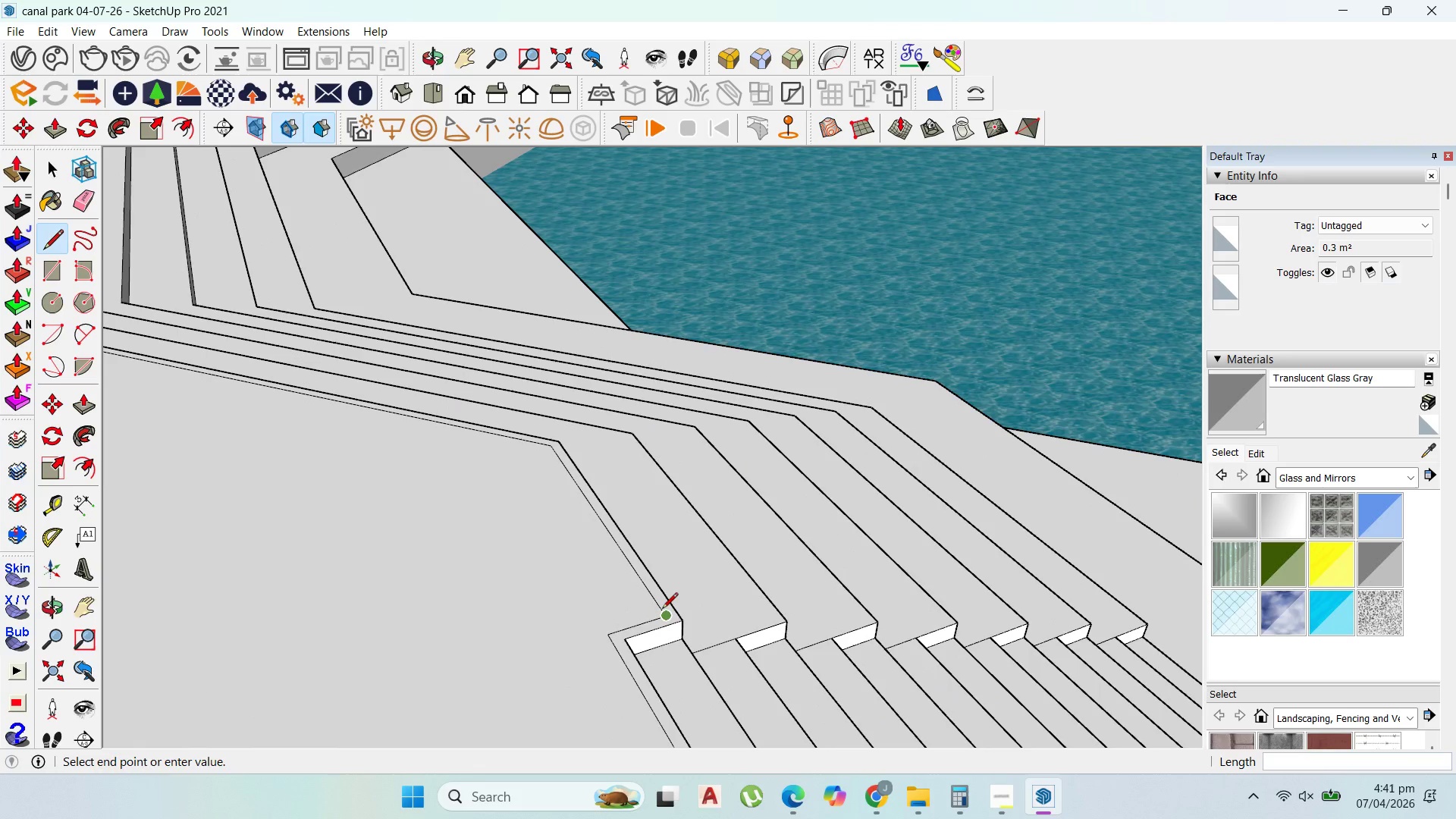 
left_click([671, 625])
 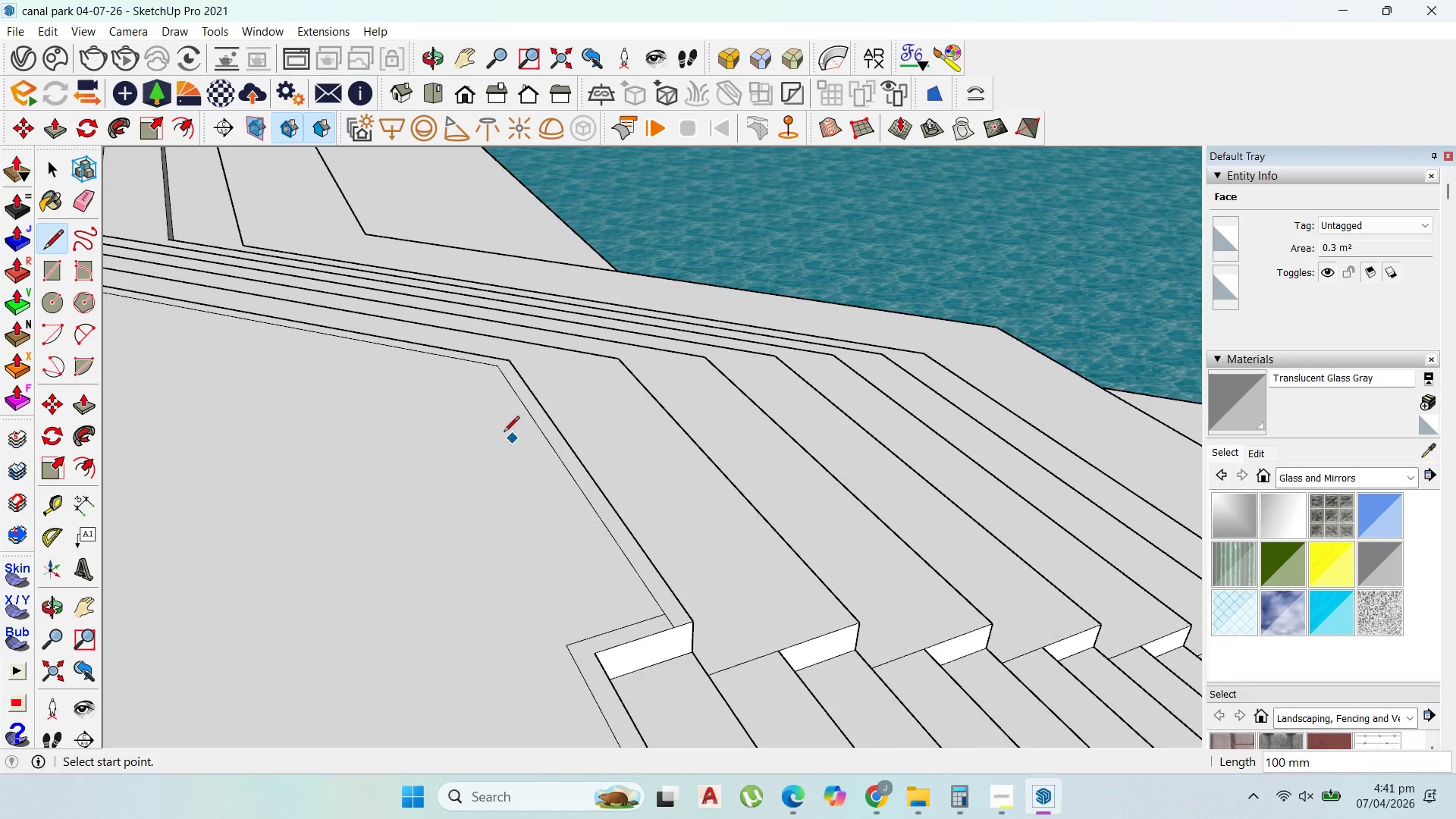 
scroll: coordinate [671, 624], scroll_direction: up, amount: 5.0
 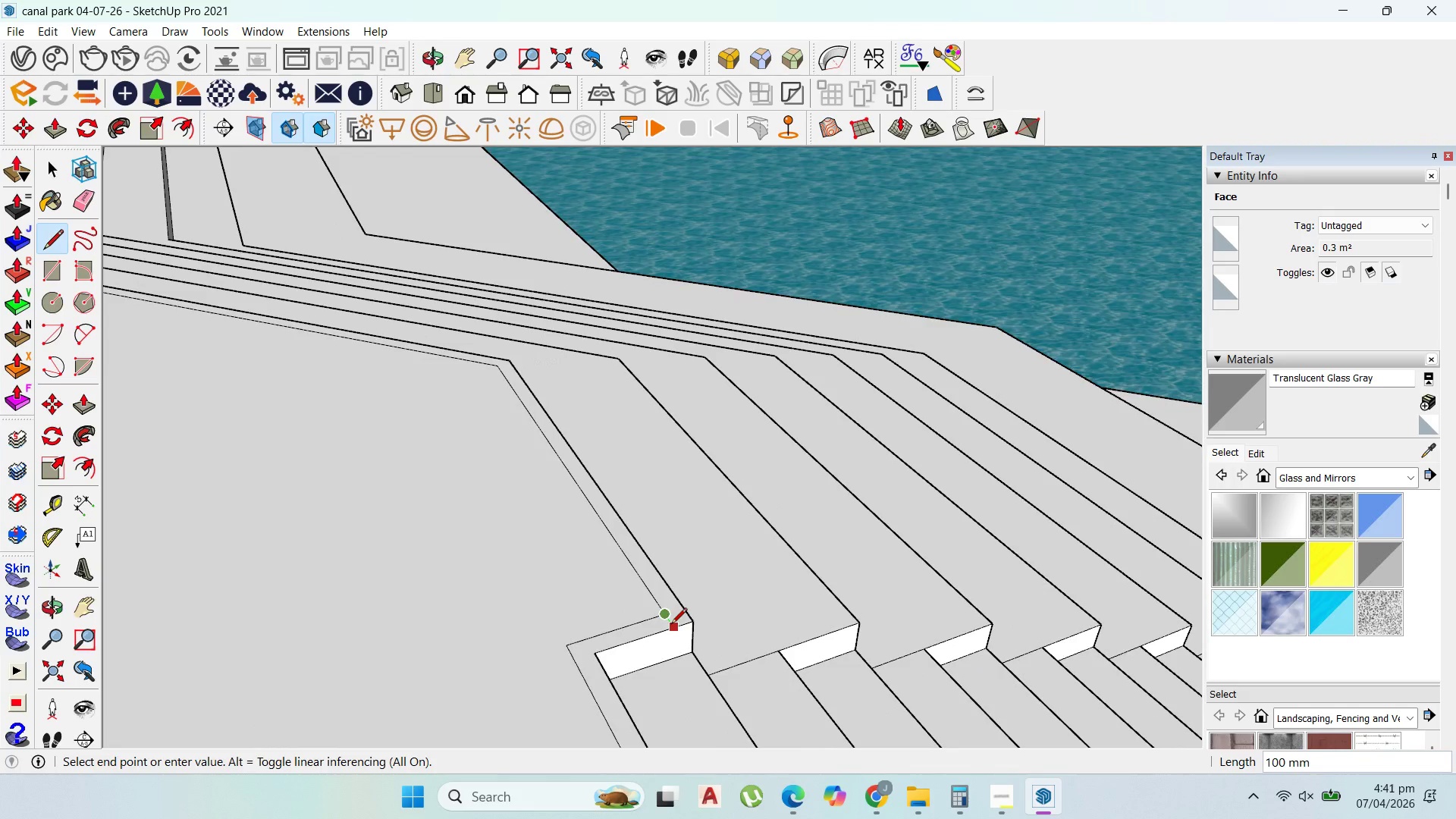 
scroll: coordinate [592, 560], scroll_direction: down, amount: 5.0
 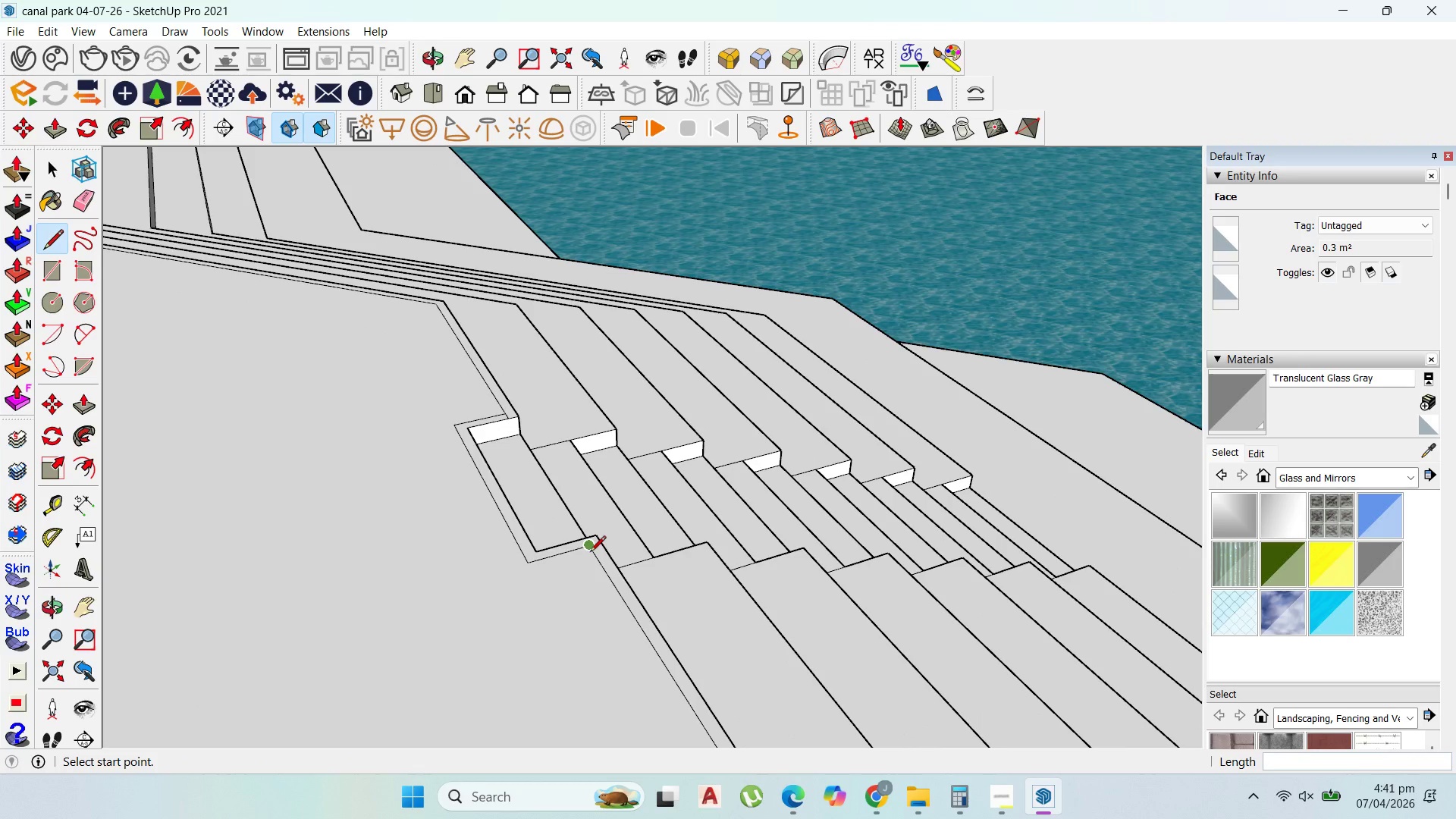 
left_click([590, 552])
 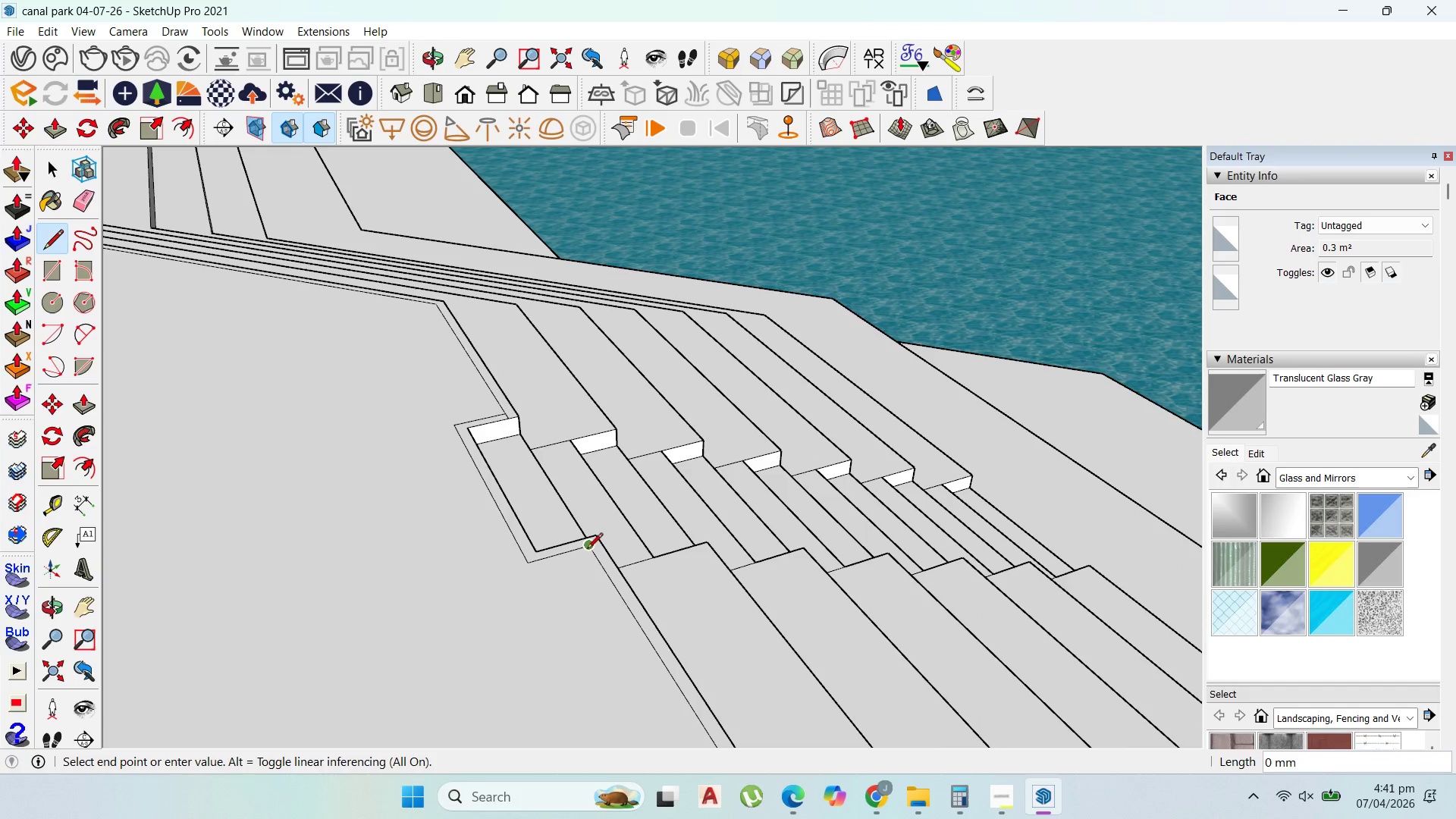 
scroll: coordinate [579, 540], scroll_direction: up, amount: 7.0
 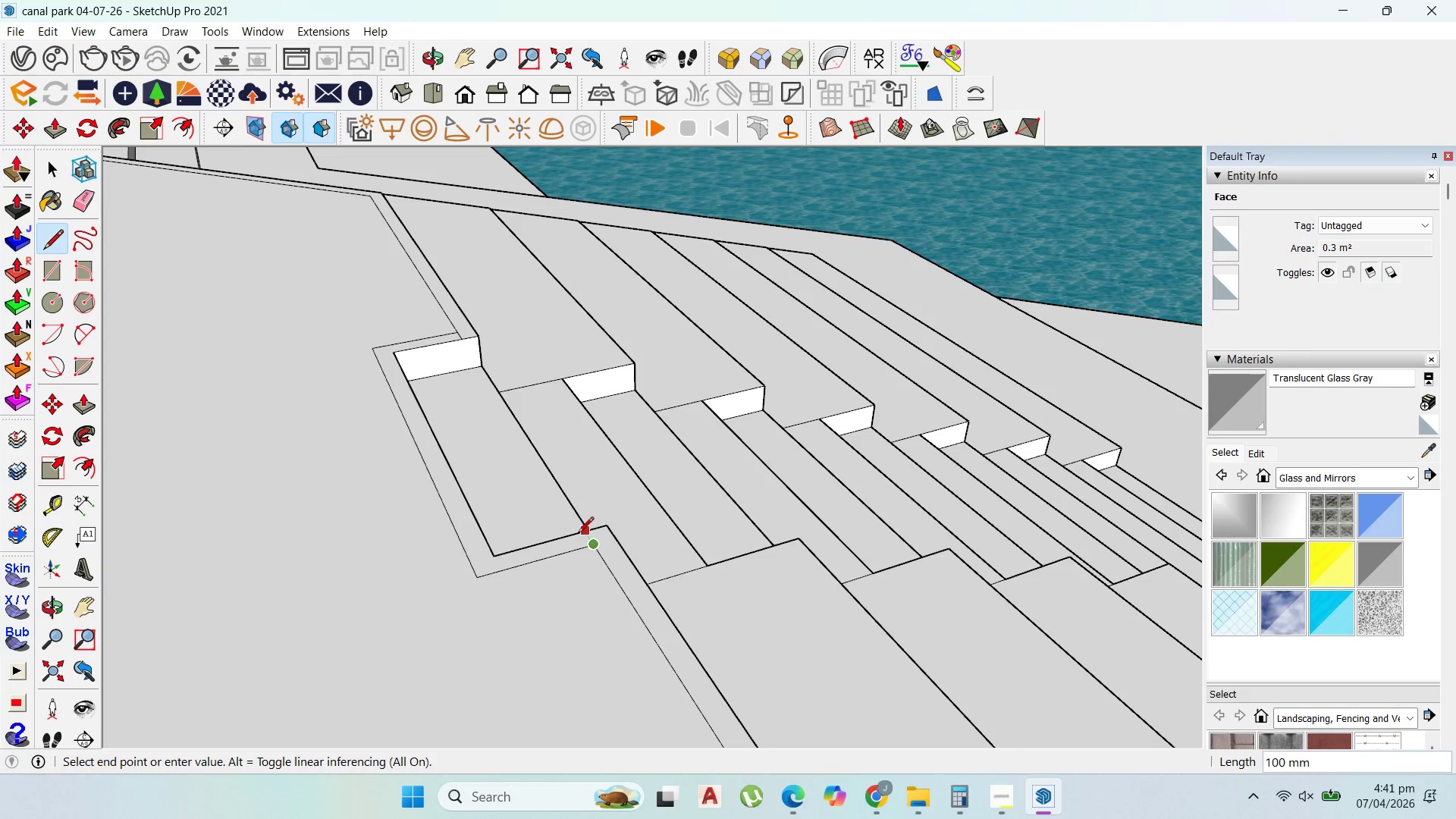 
left_click([578, 534])
 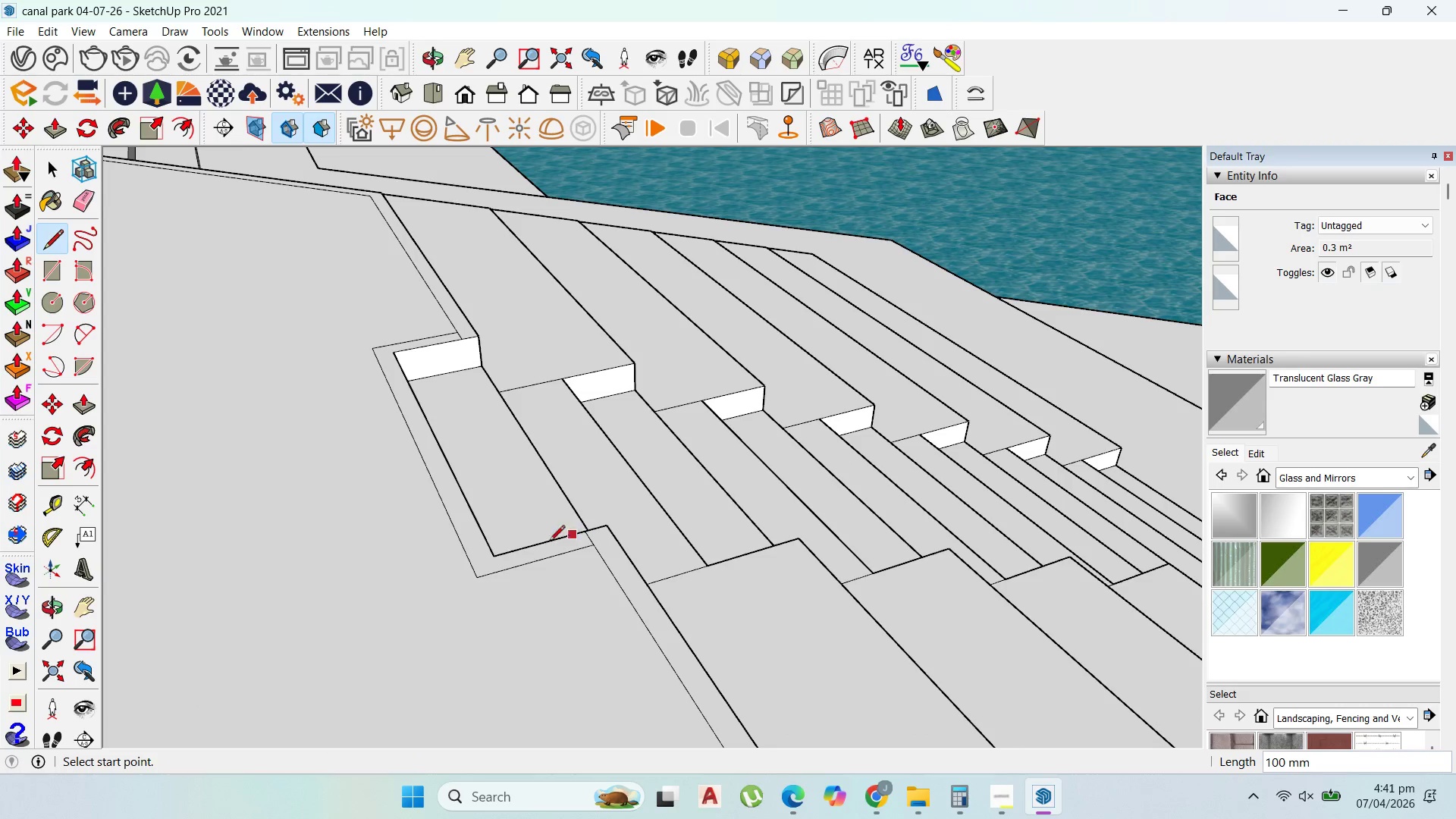 
key(Escape)
 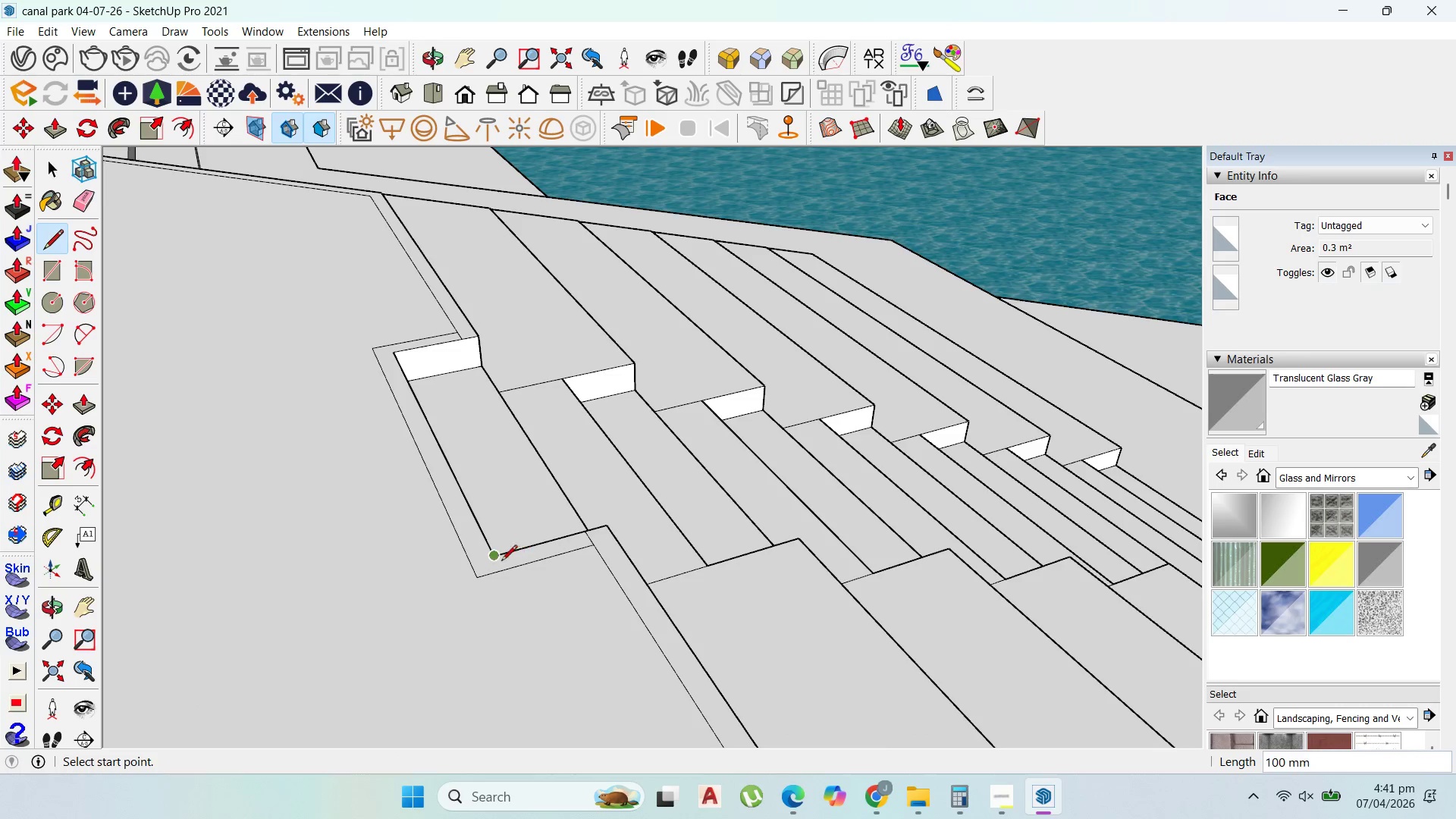 
scroll: coordinate [679, 461], scroll_direction: down, amount: 38.0
 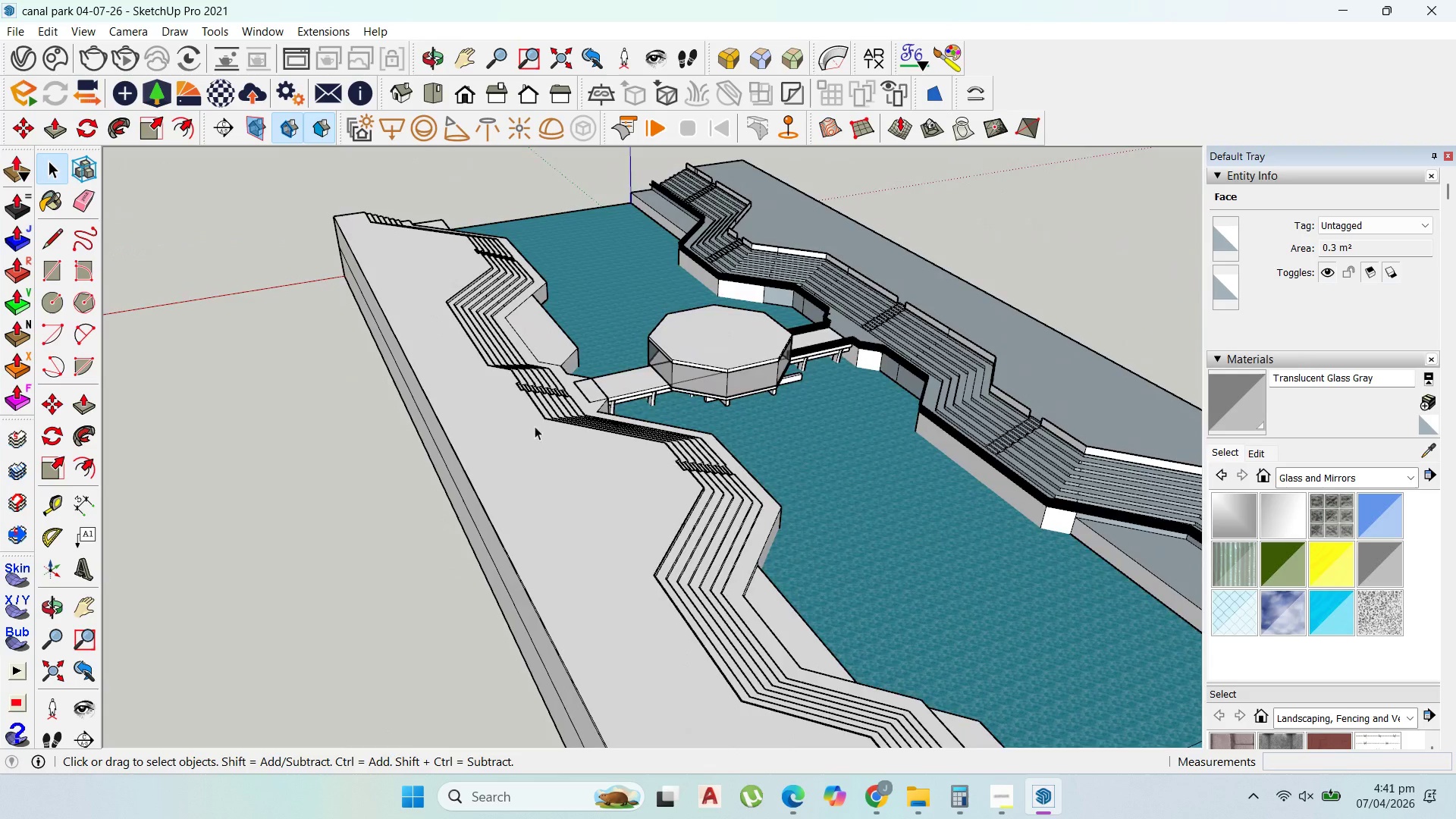 
scroll: coordinate [516, 253], scroll_direction: up, amount: 10.0
 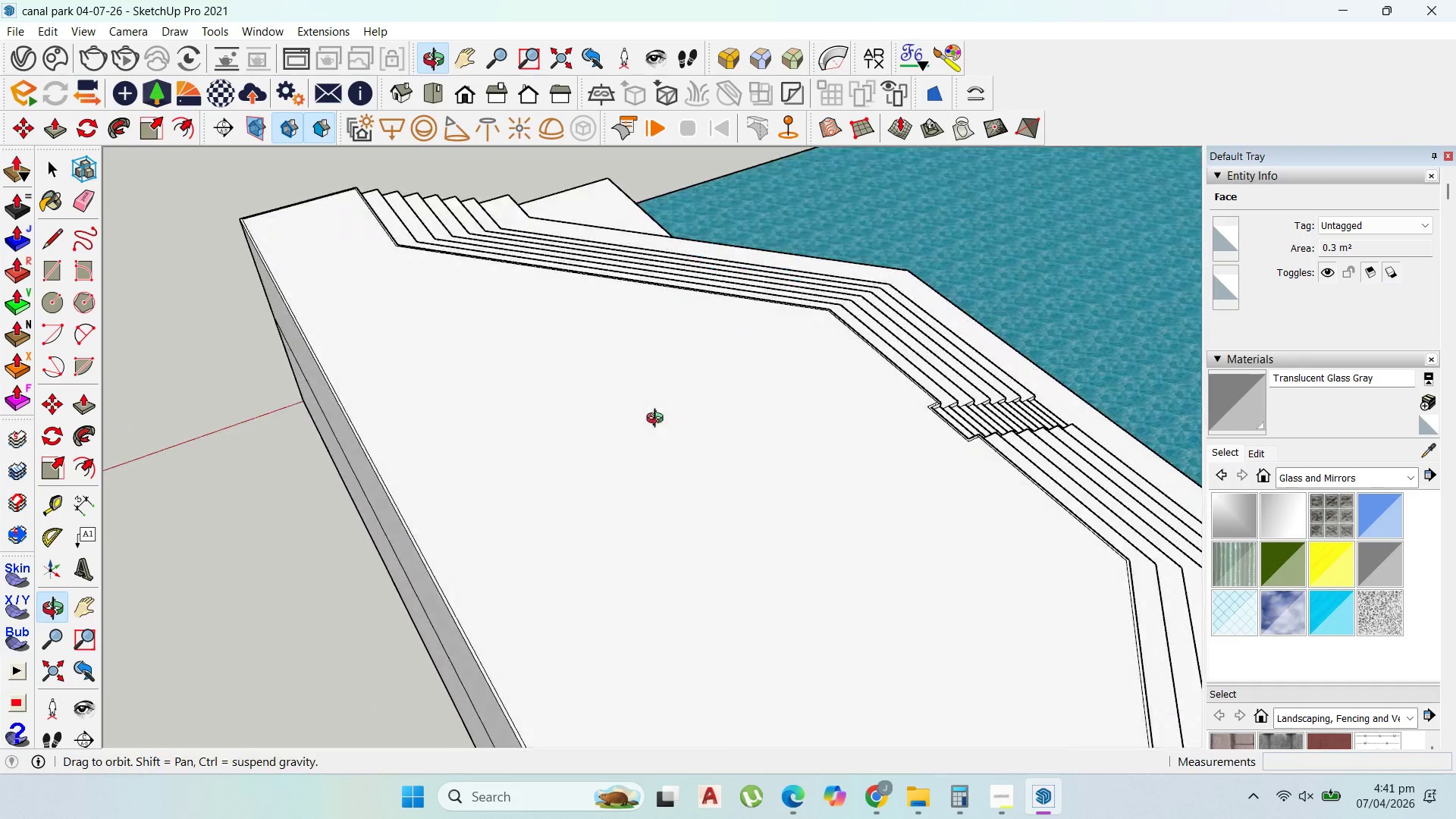 
left_click([1046, 571])
 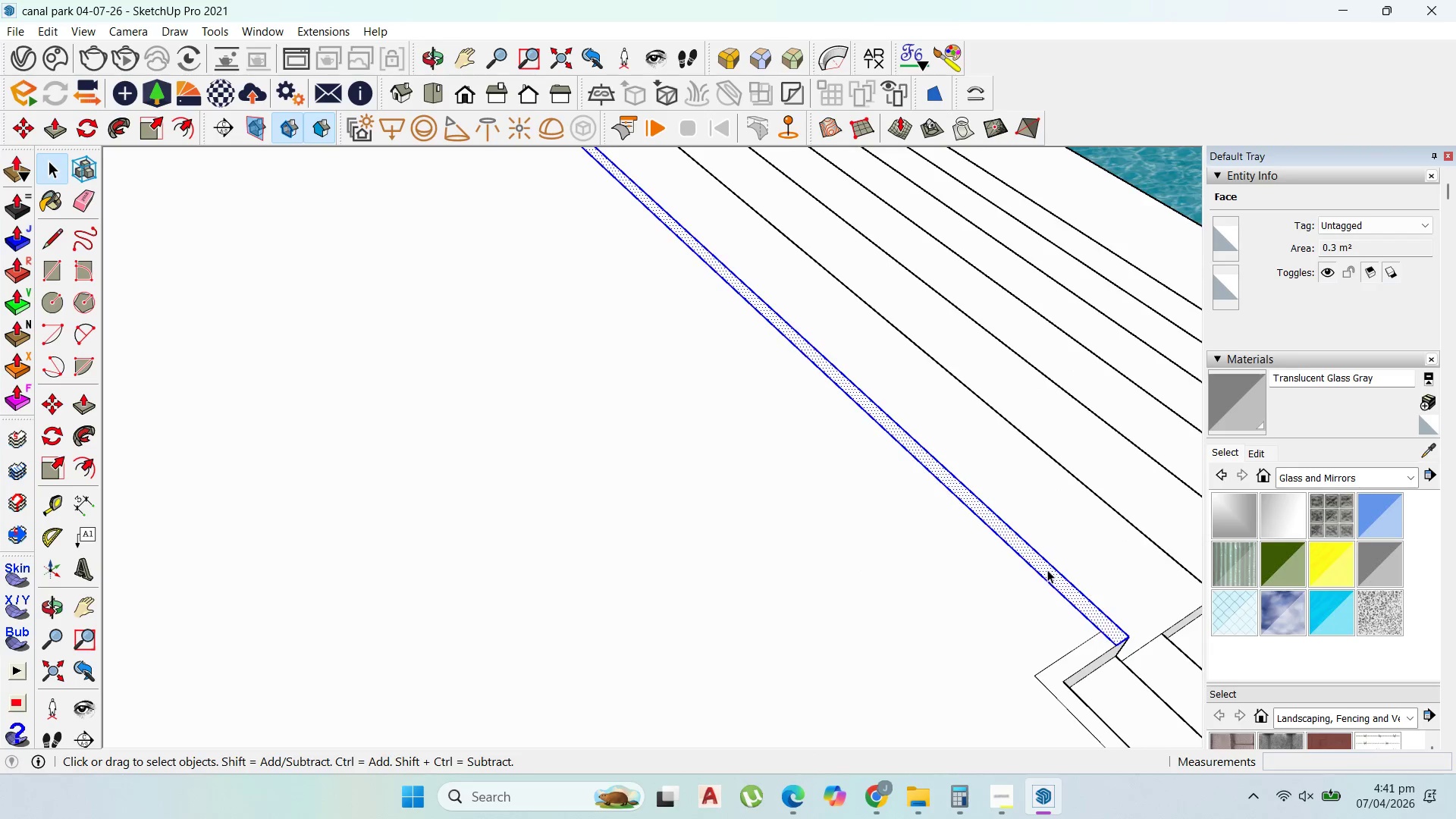 
scroll: coordinate [1040, 558], scroll_direction: up, amount: 17.0
 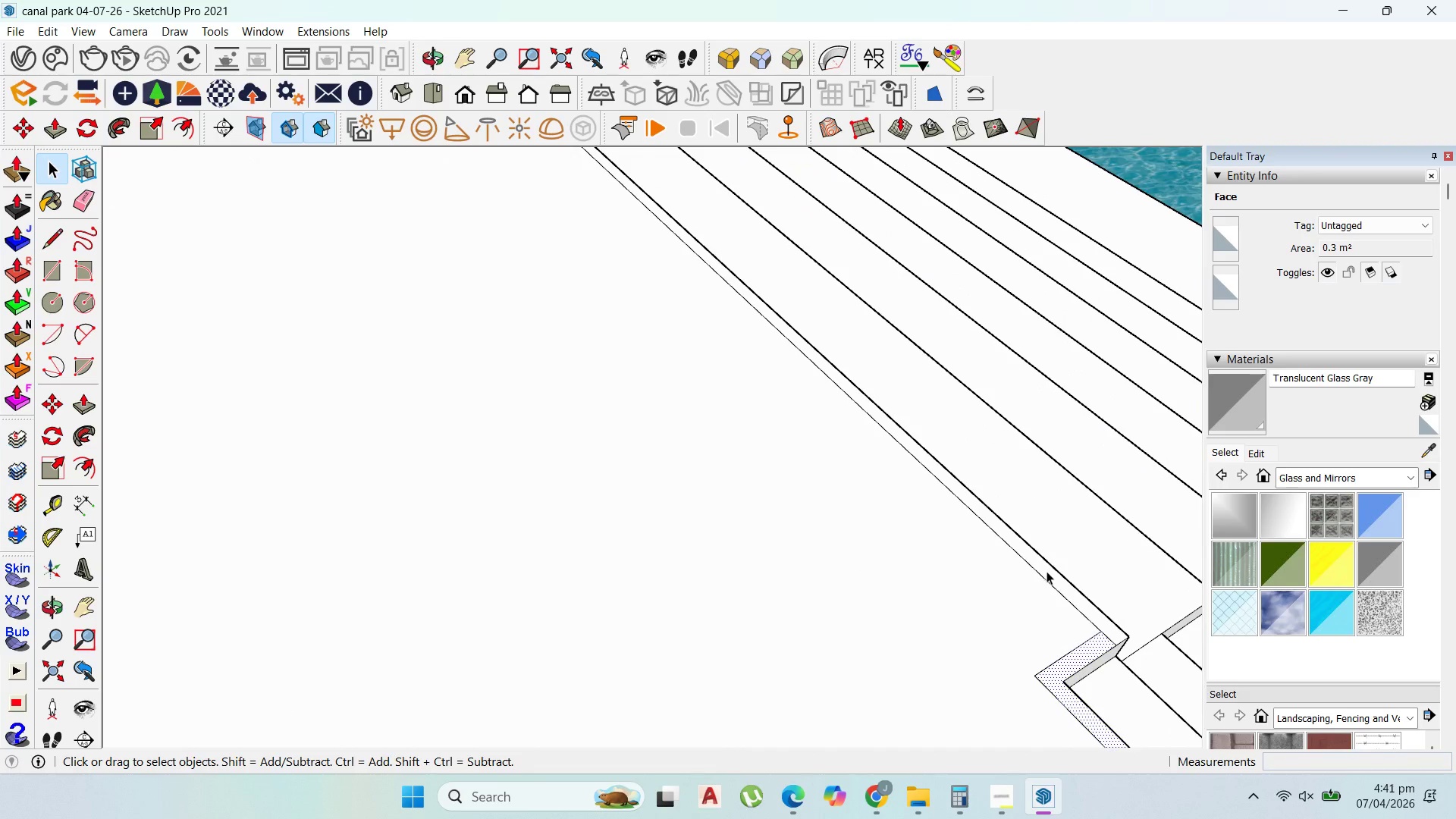 
scroll: coordinate [436, 351], scroll_direction: down, amount: 8.0
 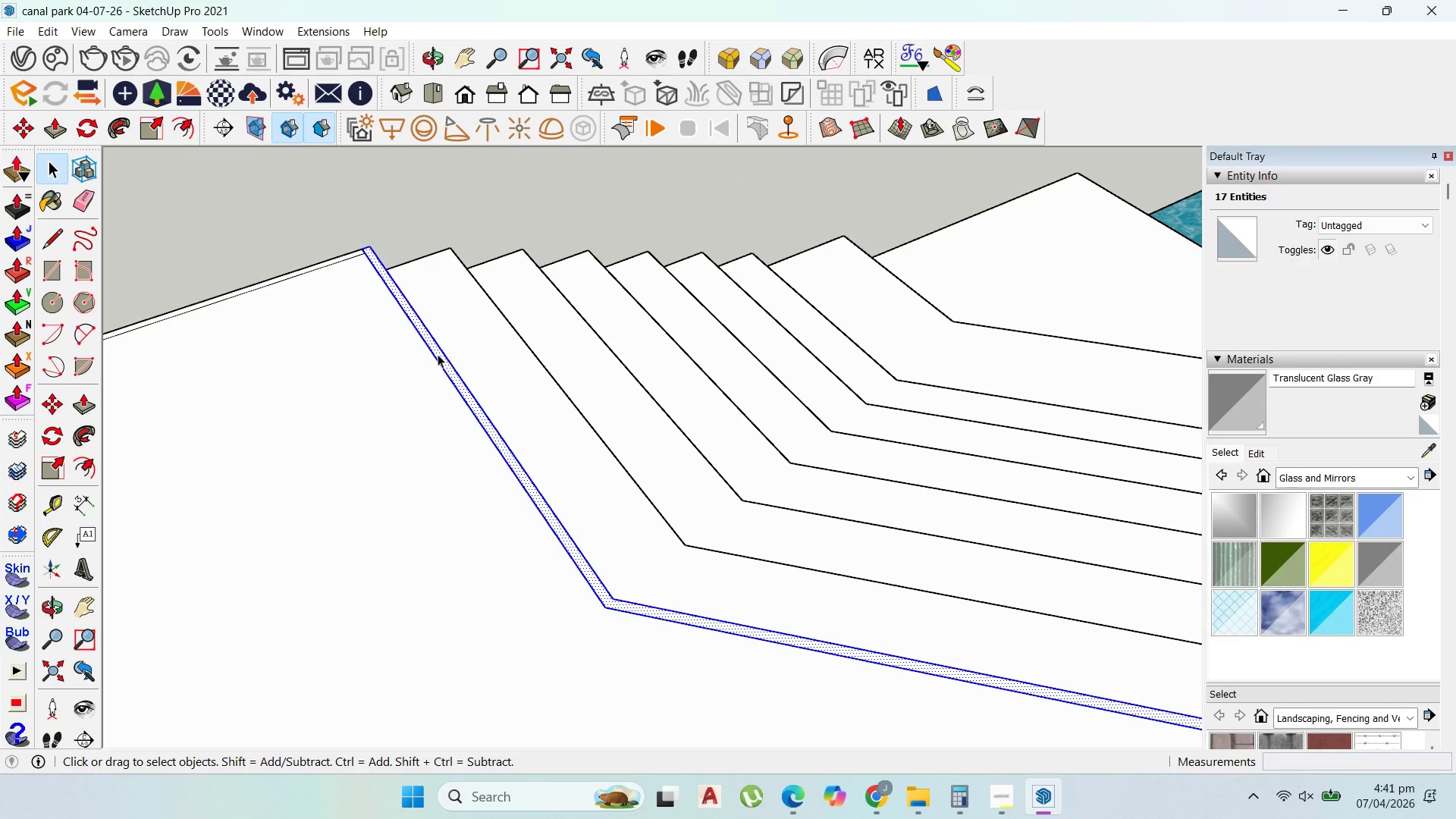 
right_click([438, 354])
 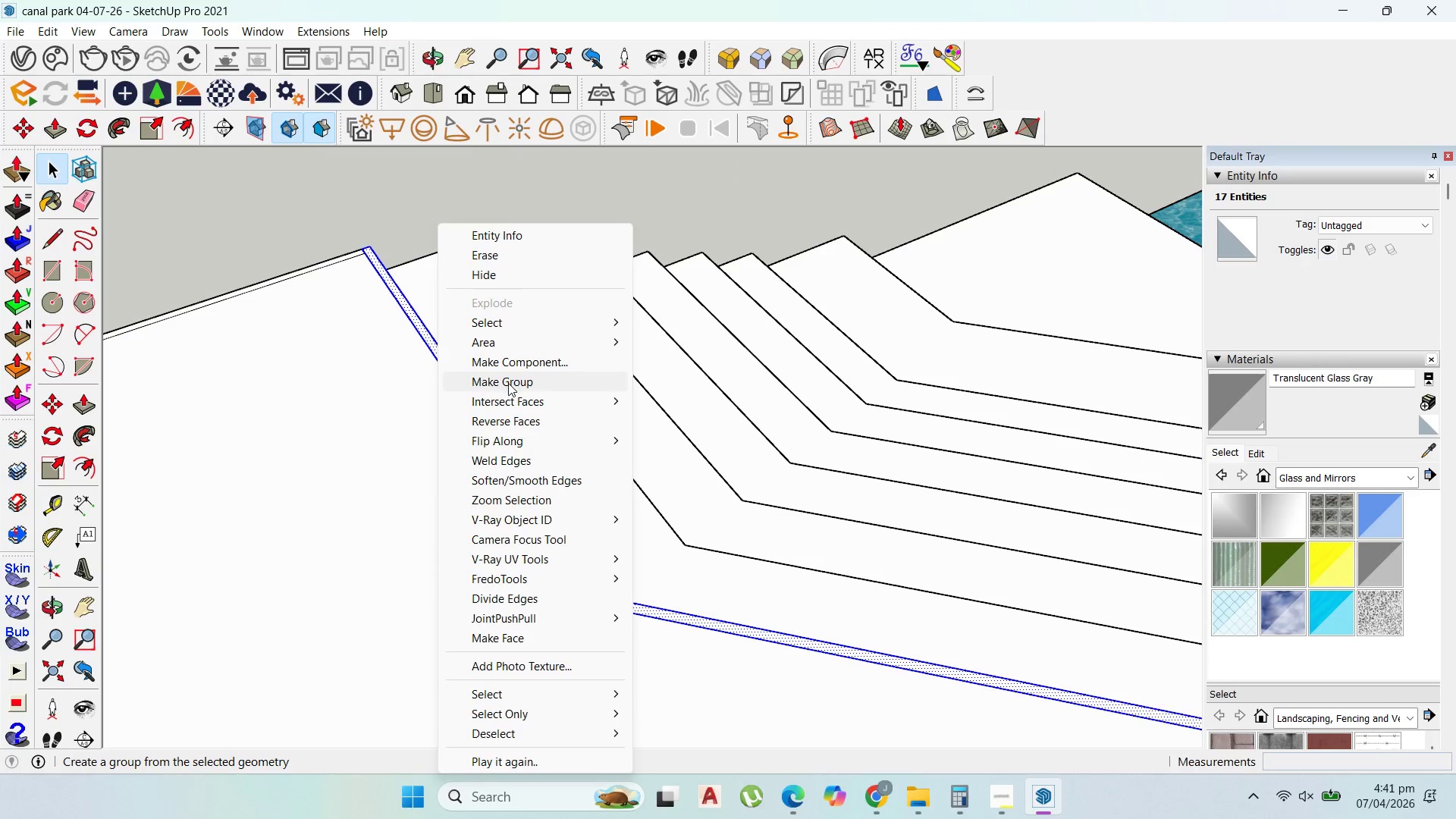 
left_click([509, 384])
 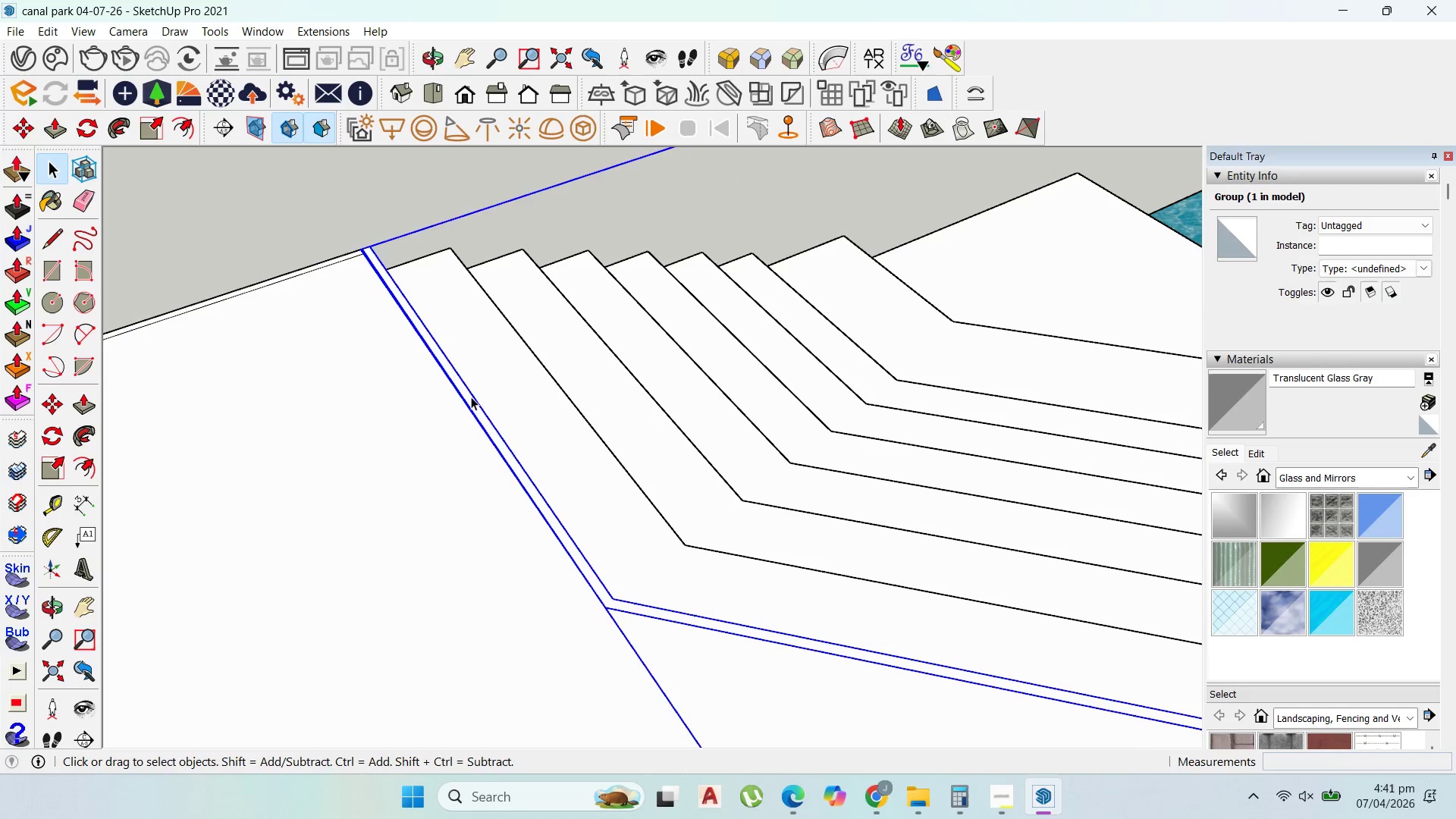 
double_click([471, 397])
 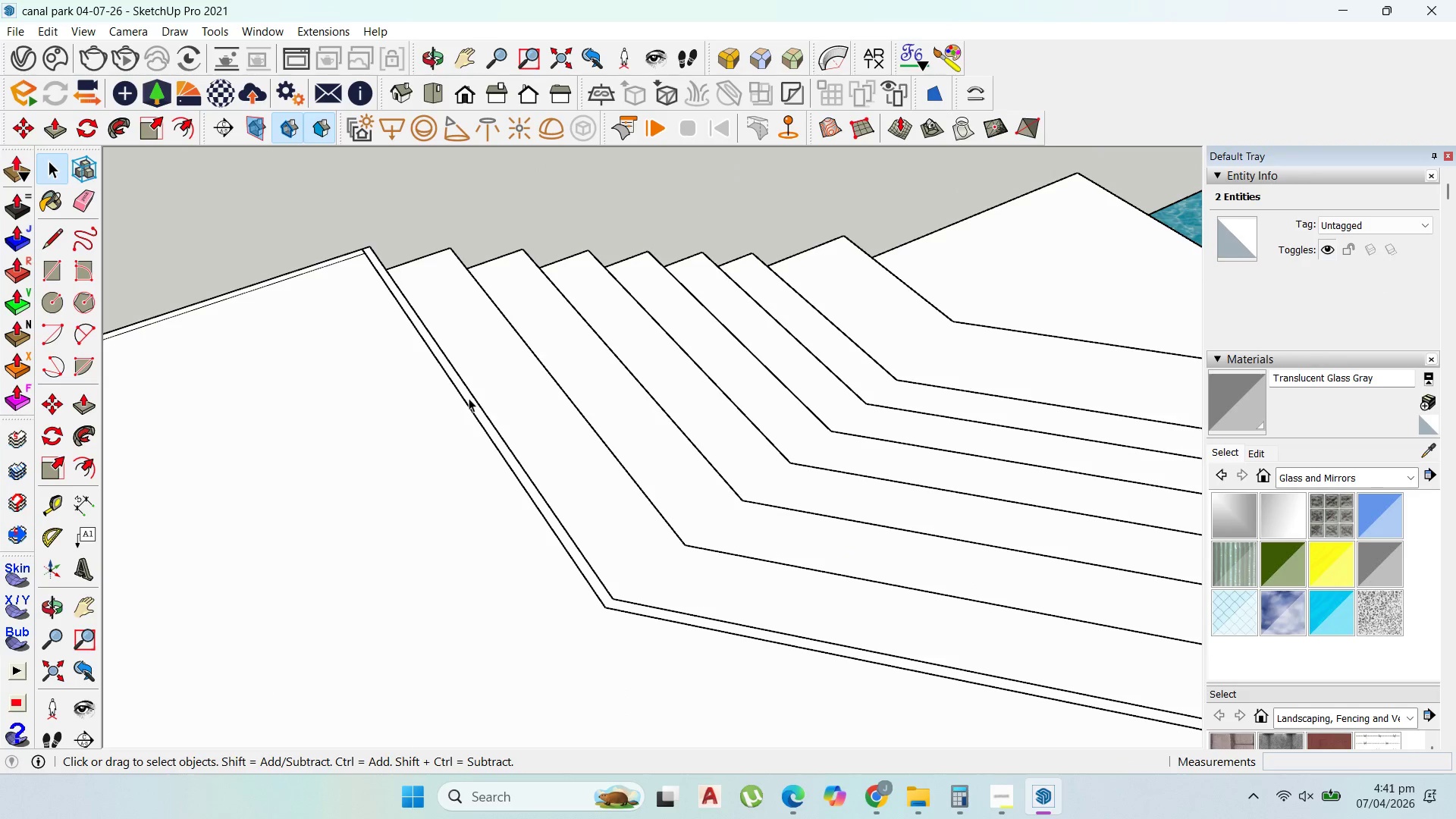 
double_click([469, 398])
 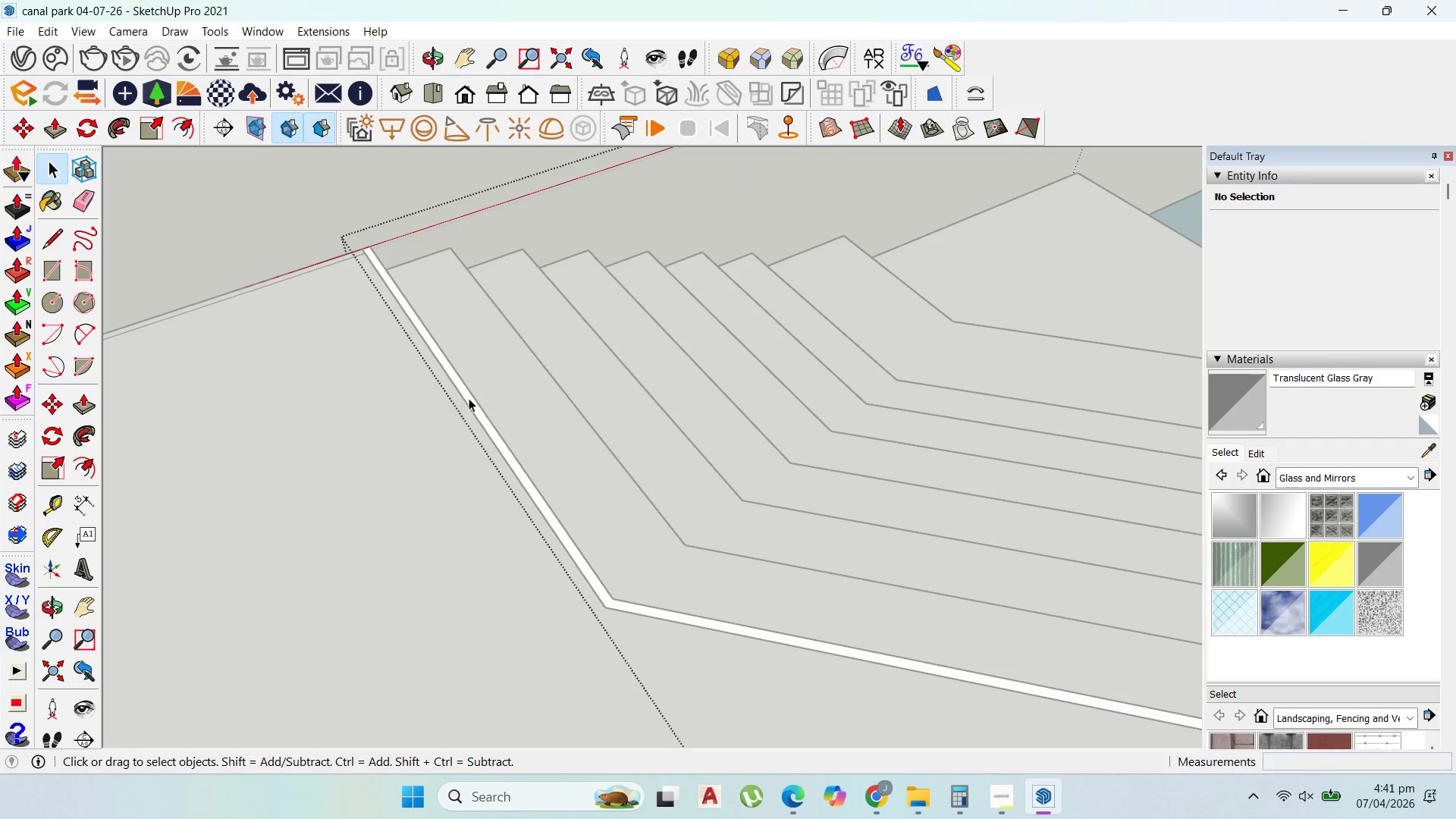 
key(P)
 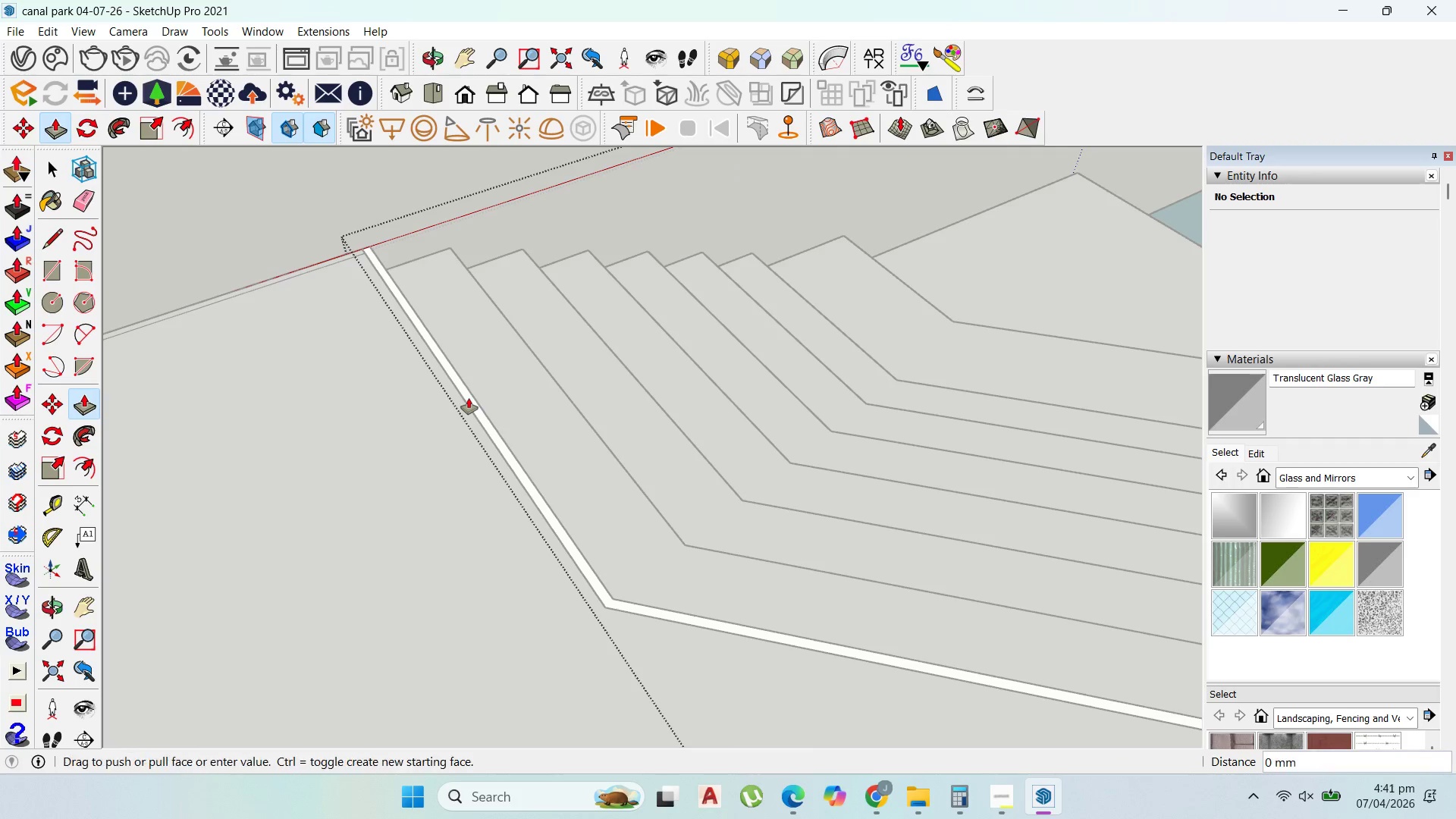 
left_click_drag(start_coordinate=[469, 398], to_coordinate=[469, 349])
 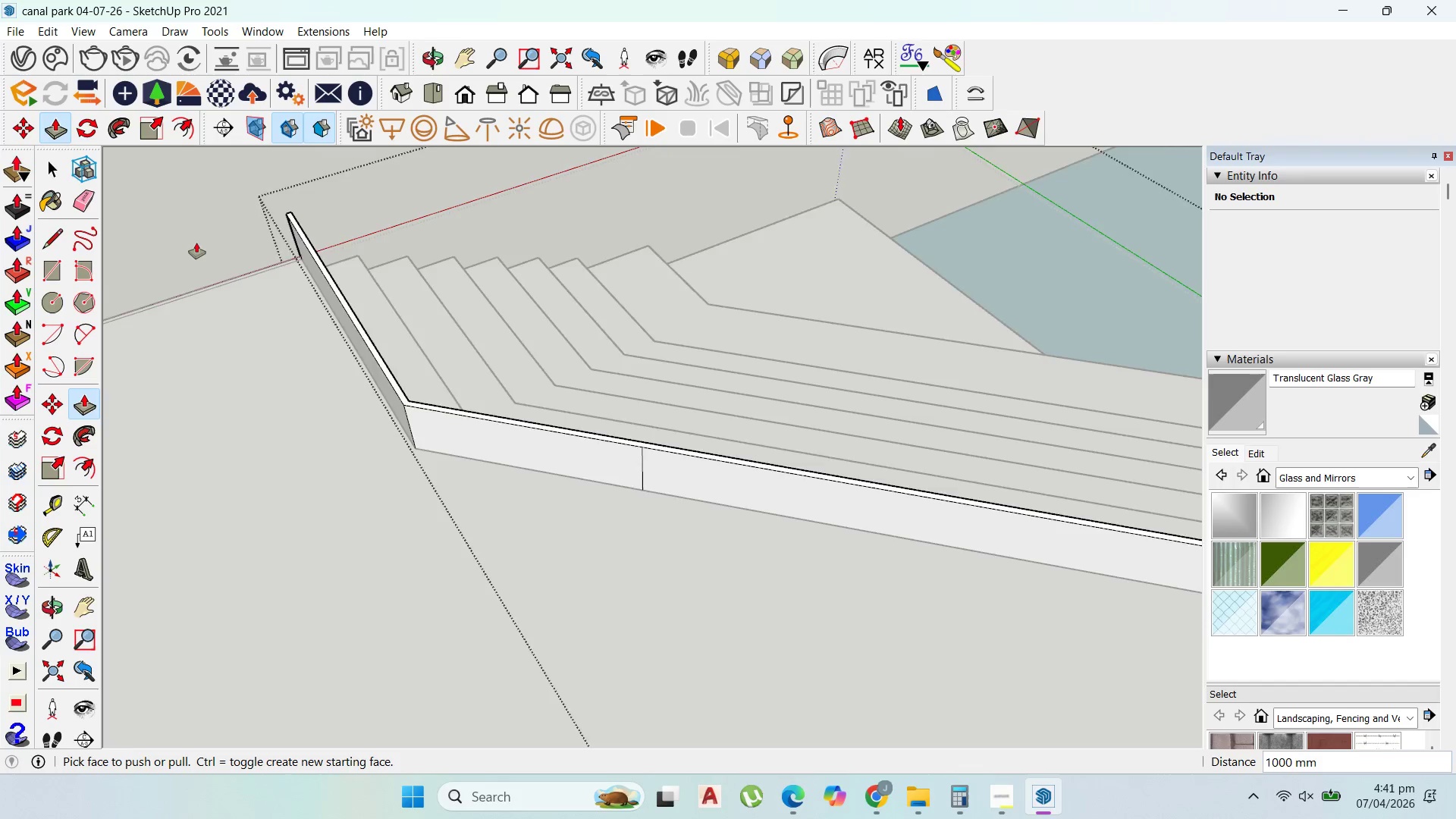 
type(1000)
 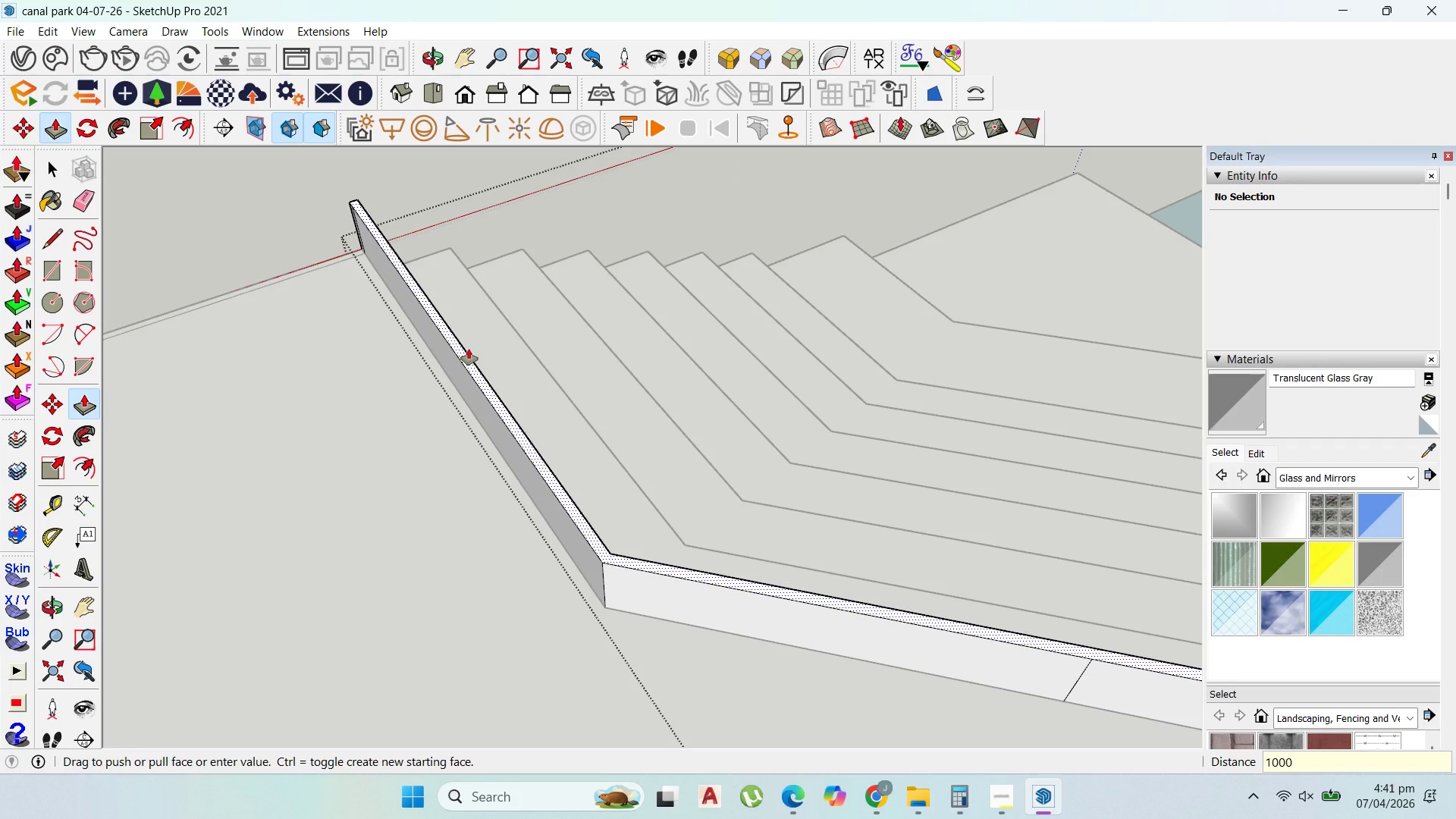 
key(Enter)
 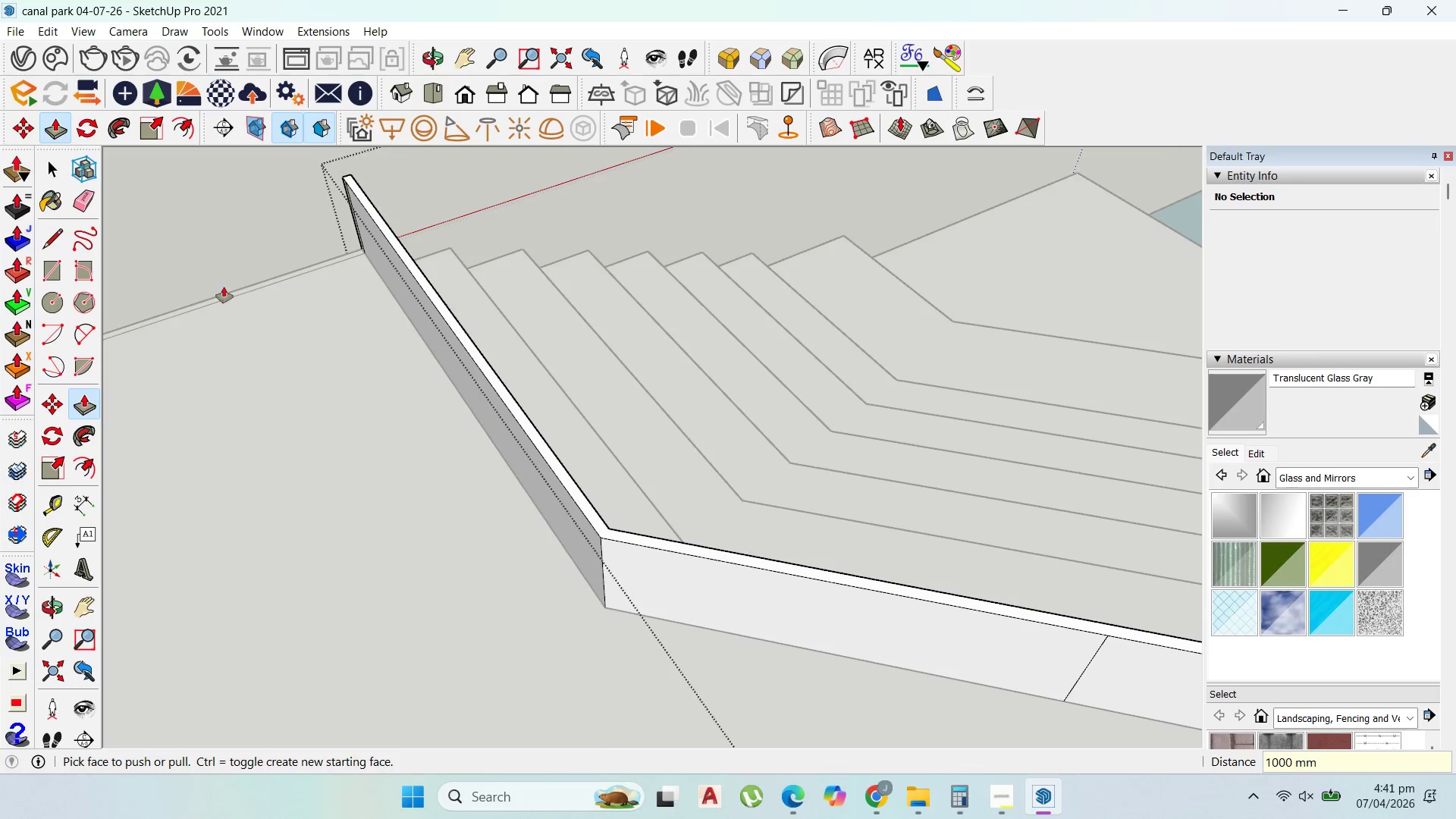 
scroll: coordinate [209, 246], scroll_direction: down, amount: 23.0
 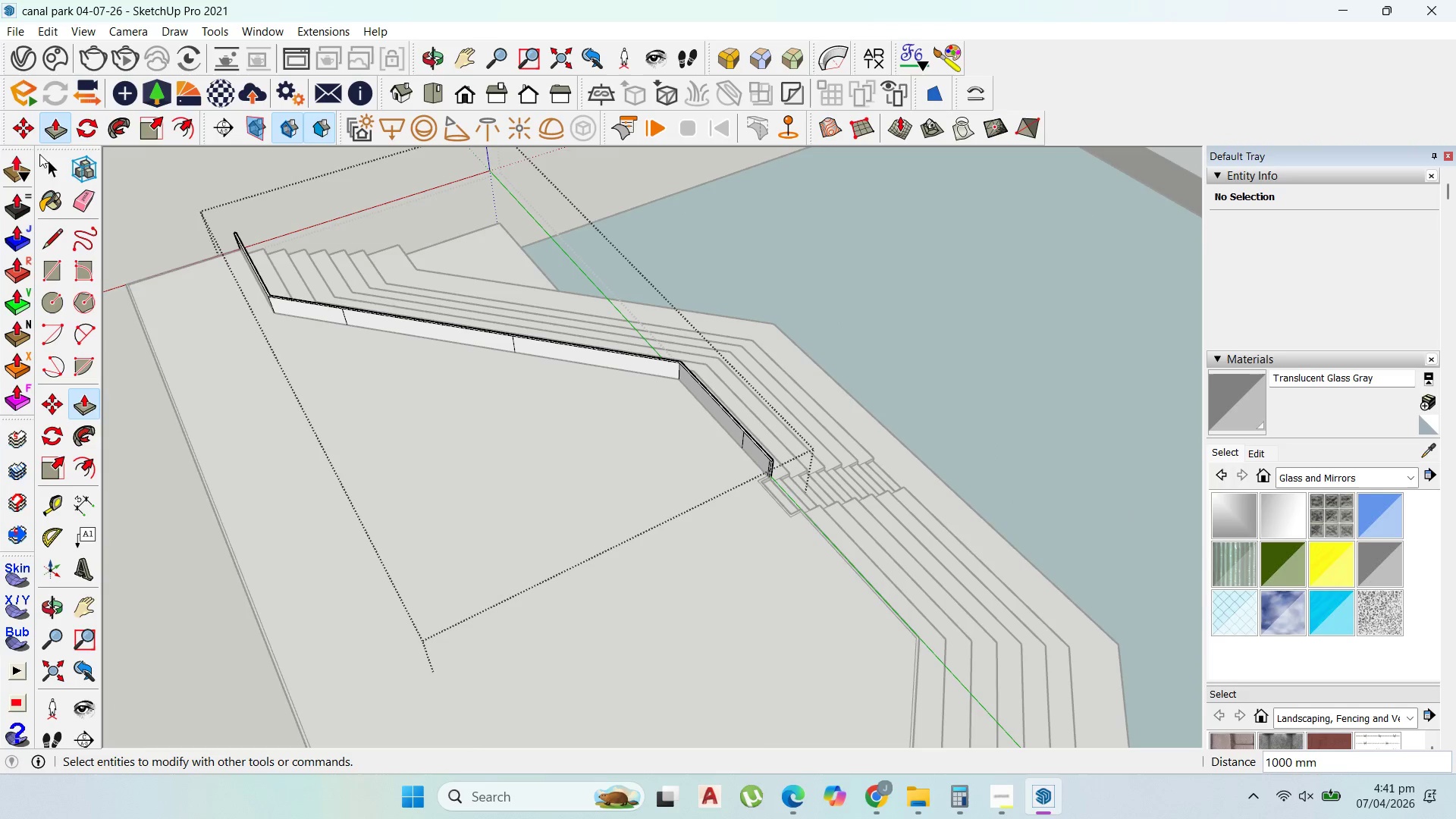 
left_click_drag(start_coordinate=[45, 159], to_coordinate=[49, 159])
 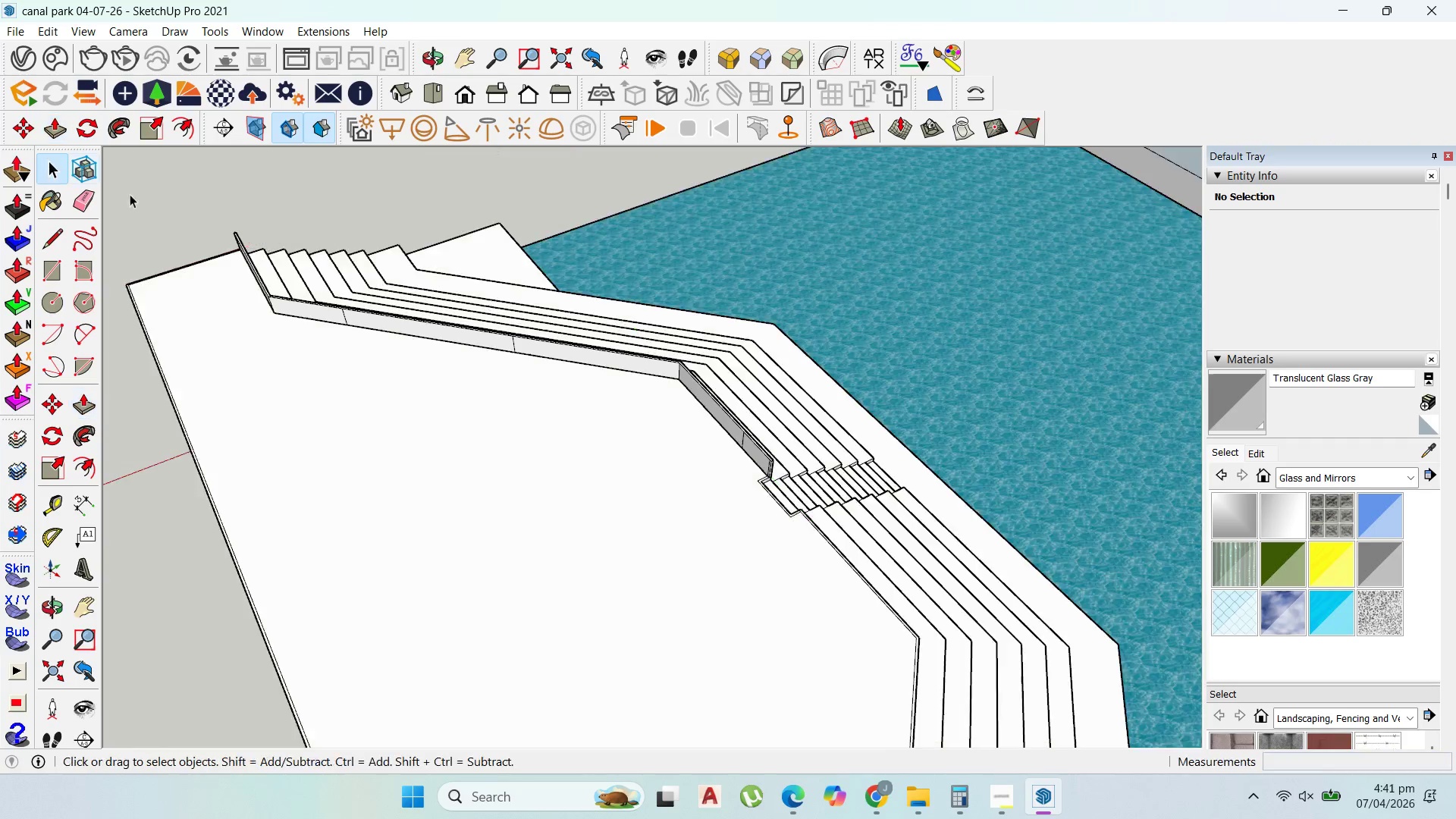 
key(Escape)
 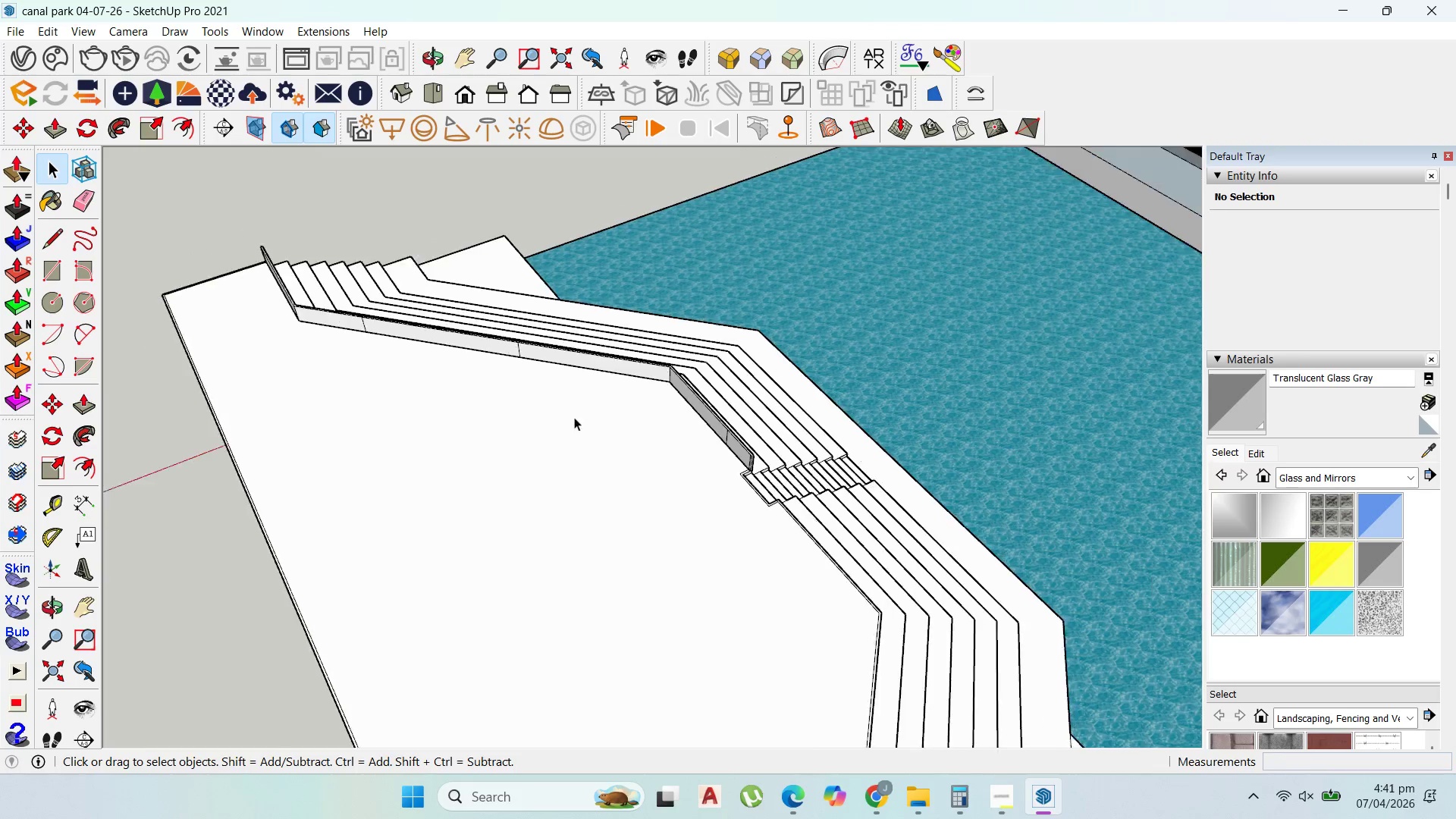 
scroll: coordinate [557, 318], scroll_direction: down, amount: 5.0
 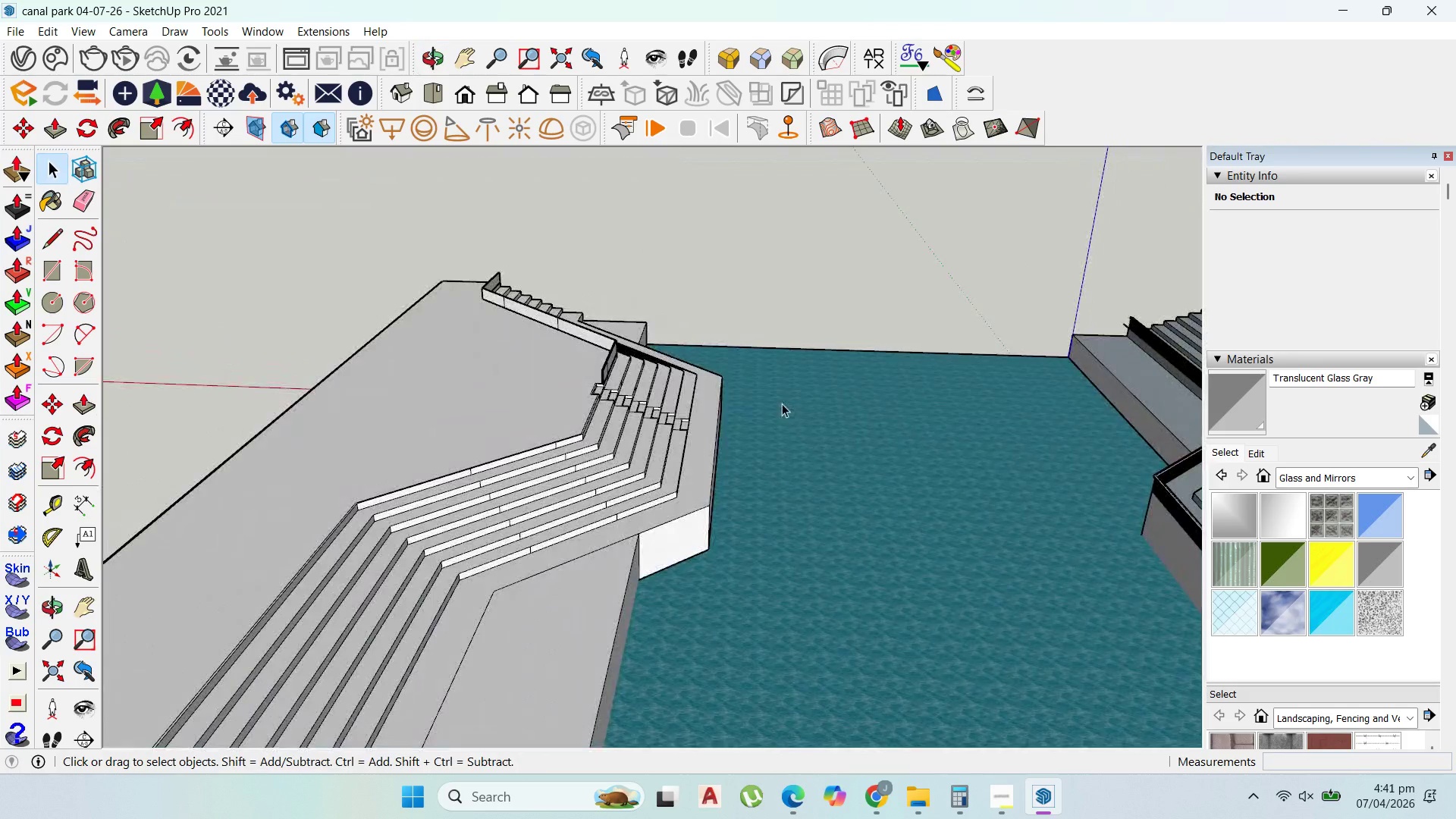 
scroll: coordinate [503, 467], scroll_direction: up, amount: 9.0
 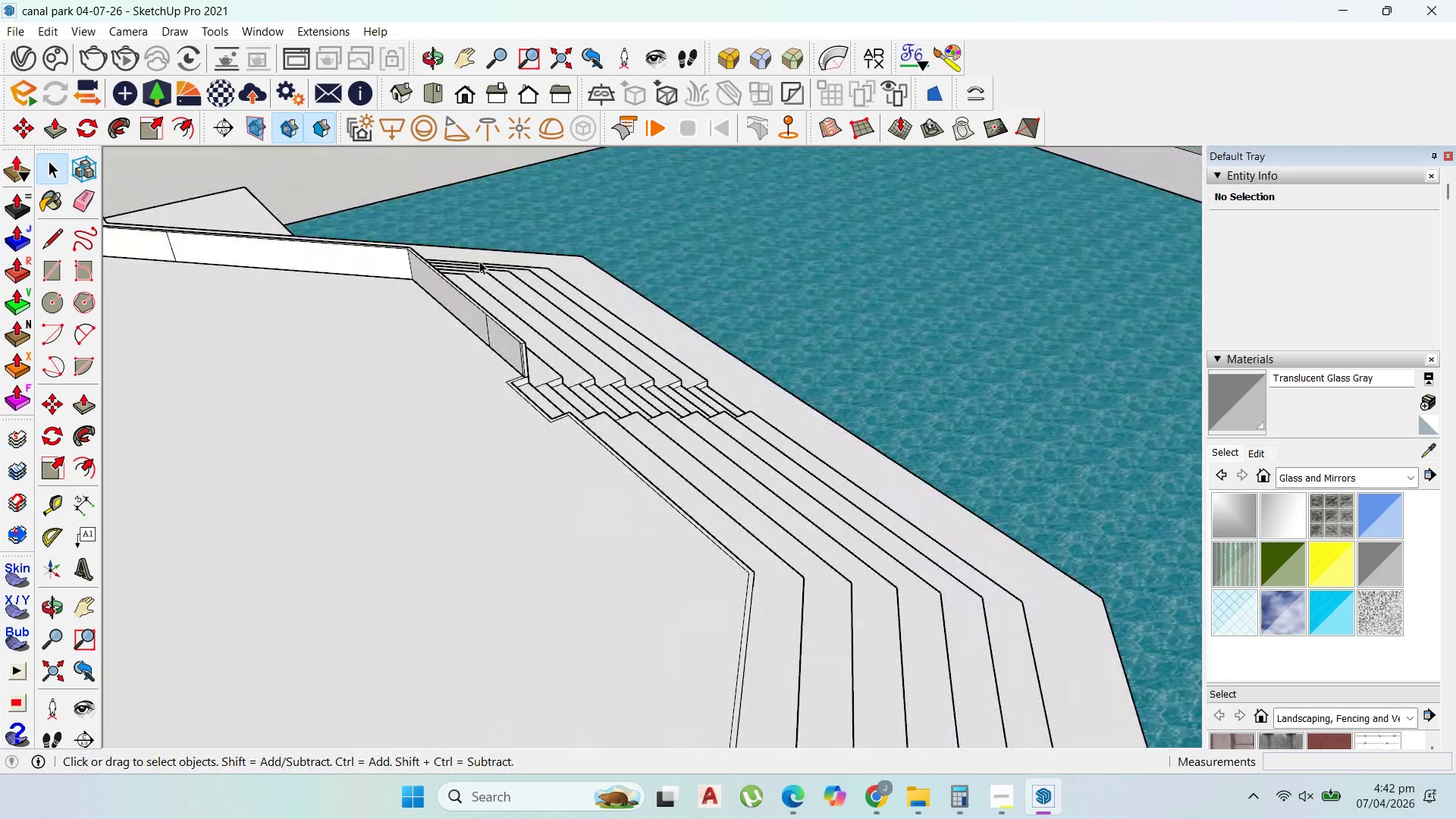 
double_click([425, 449])
 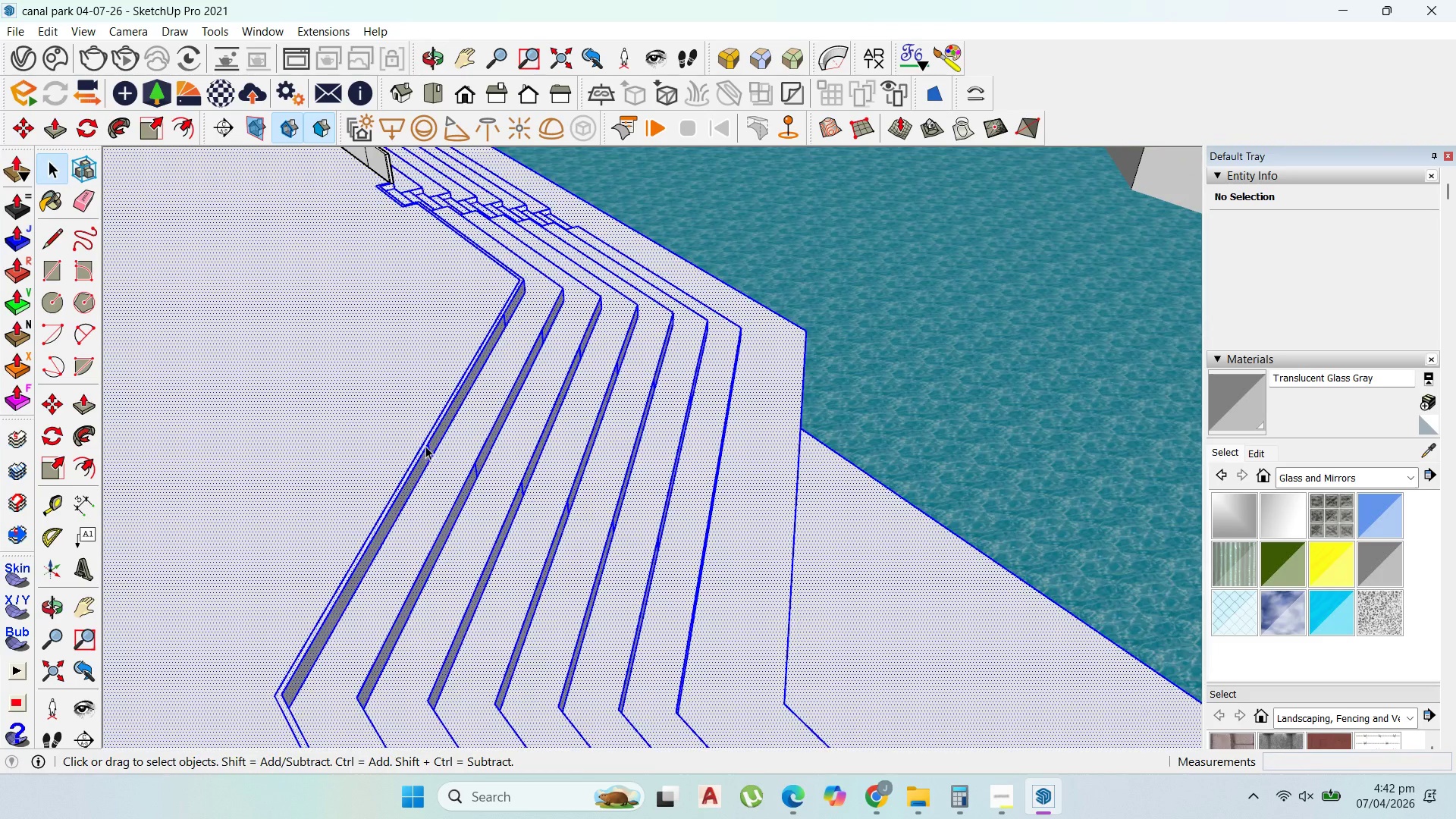 
scroll: coordinate [420, 448], scroll_direction: up, amount: 1.0
 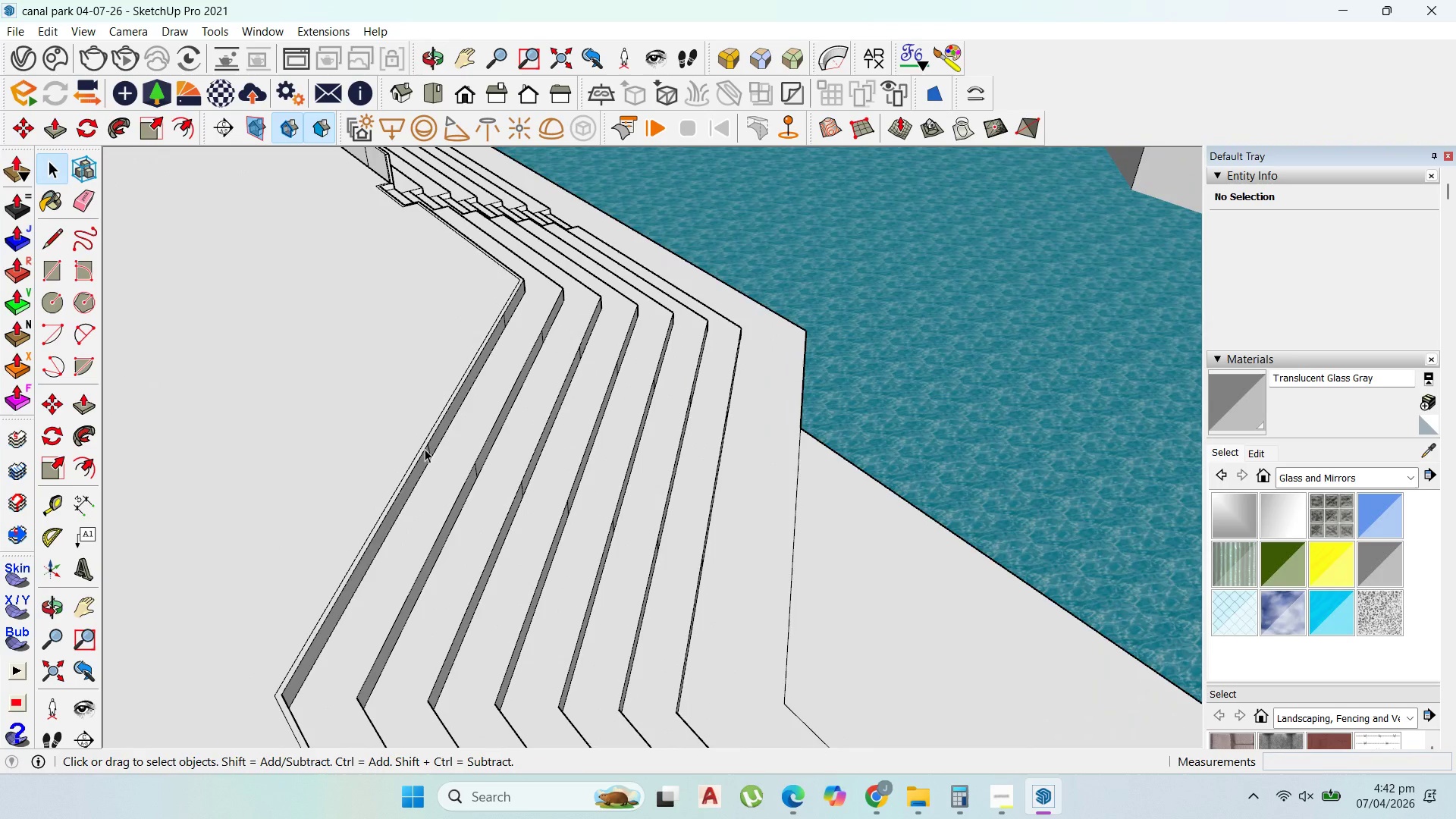 
double_click([405, 477])
 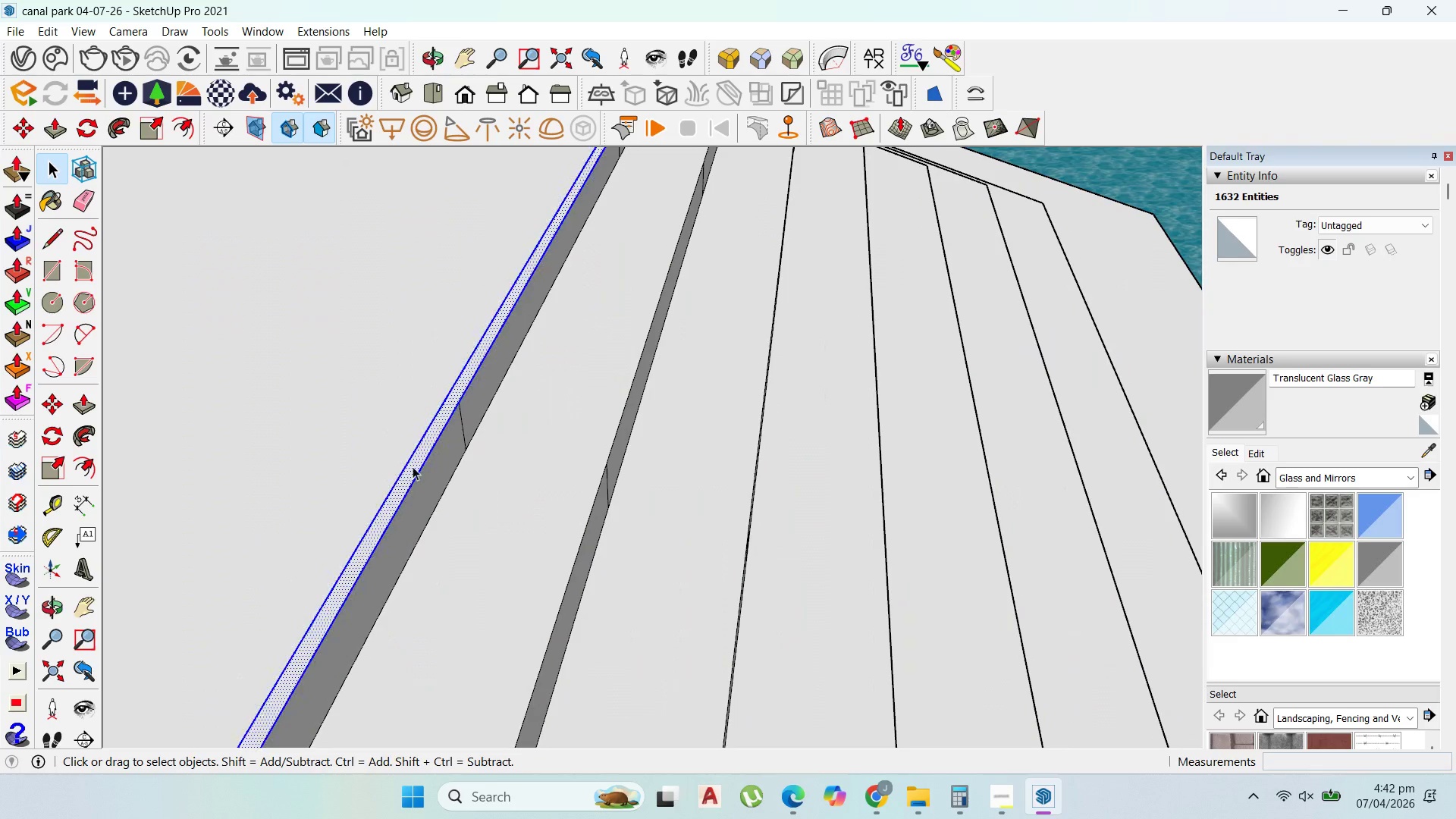 
scroll: coordinate [405, 475], scroll_direction: up, amount: 12.0
 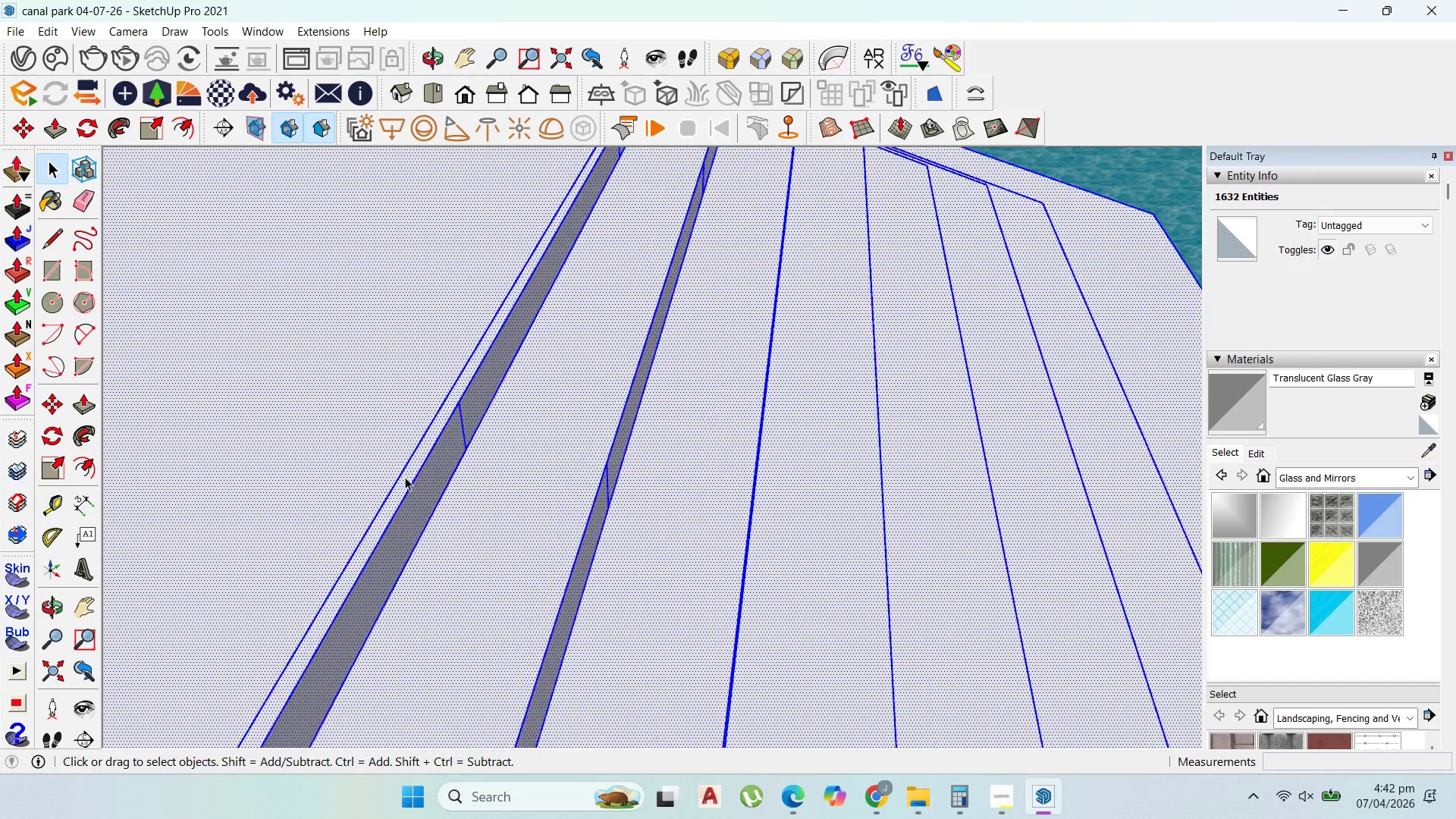 
scroll: coordinate [508, 347], scroll_direction: down, amount: 22.0
 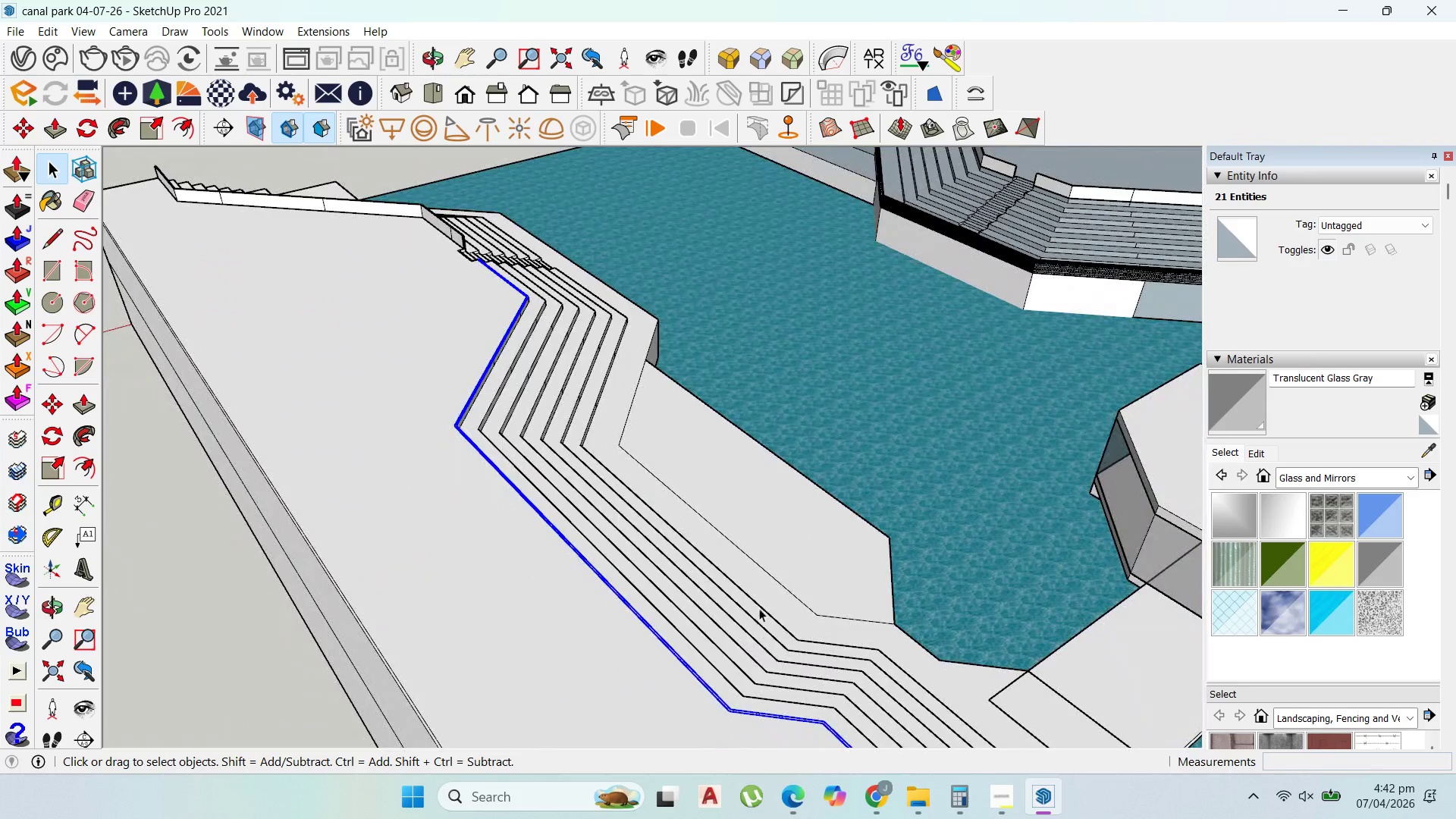 
scroll: coordinate [604, 612], scroll_direction: up, amount: 19.0
 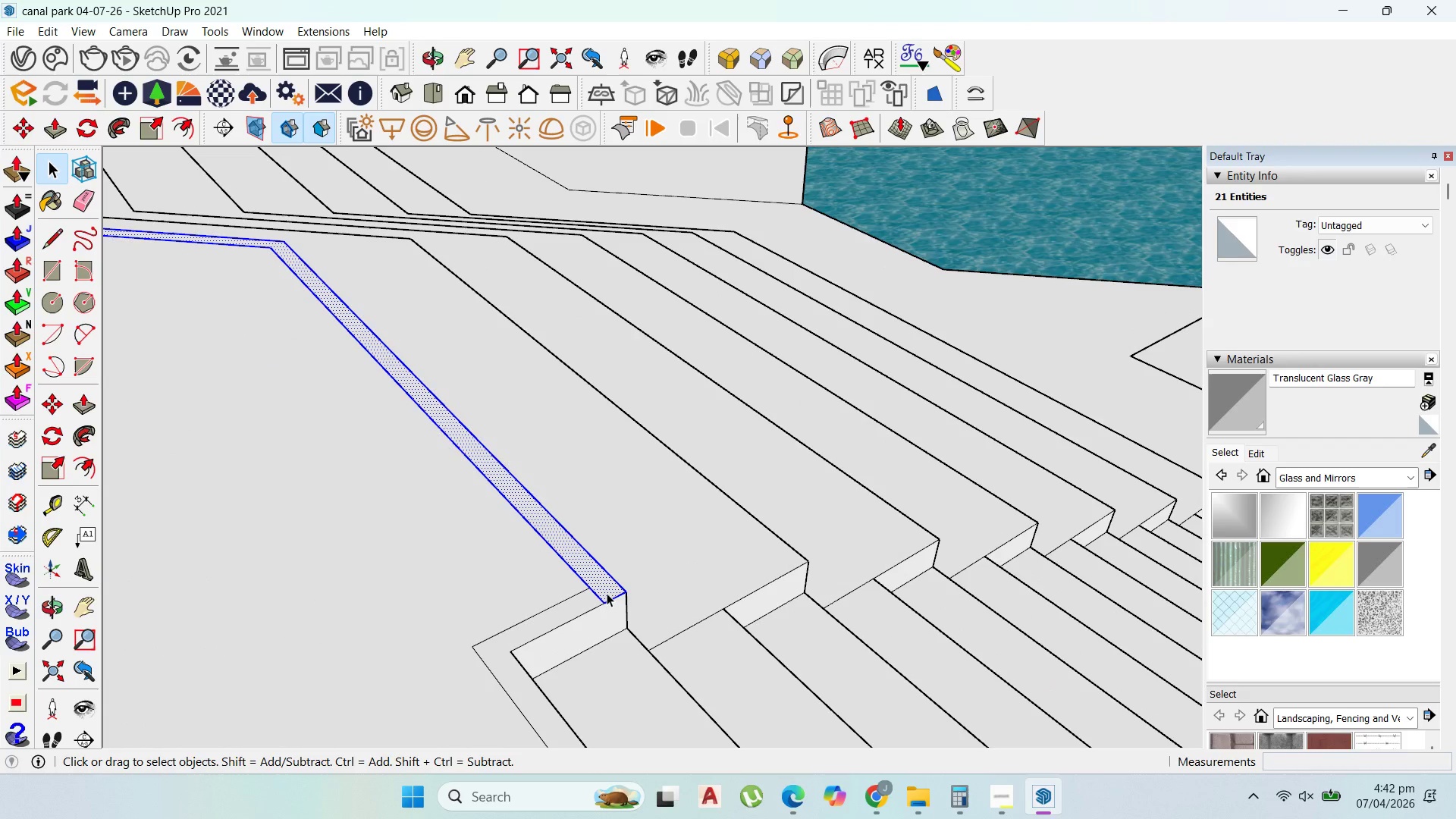 
right_click([607, 590])
 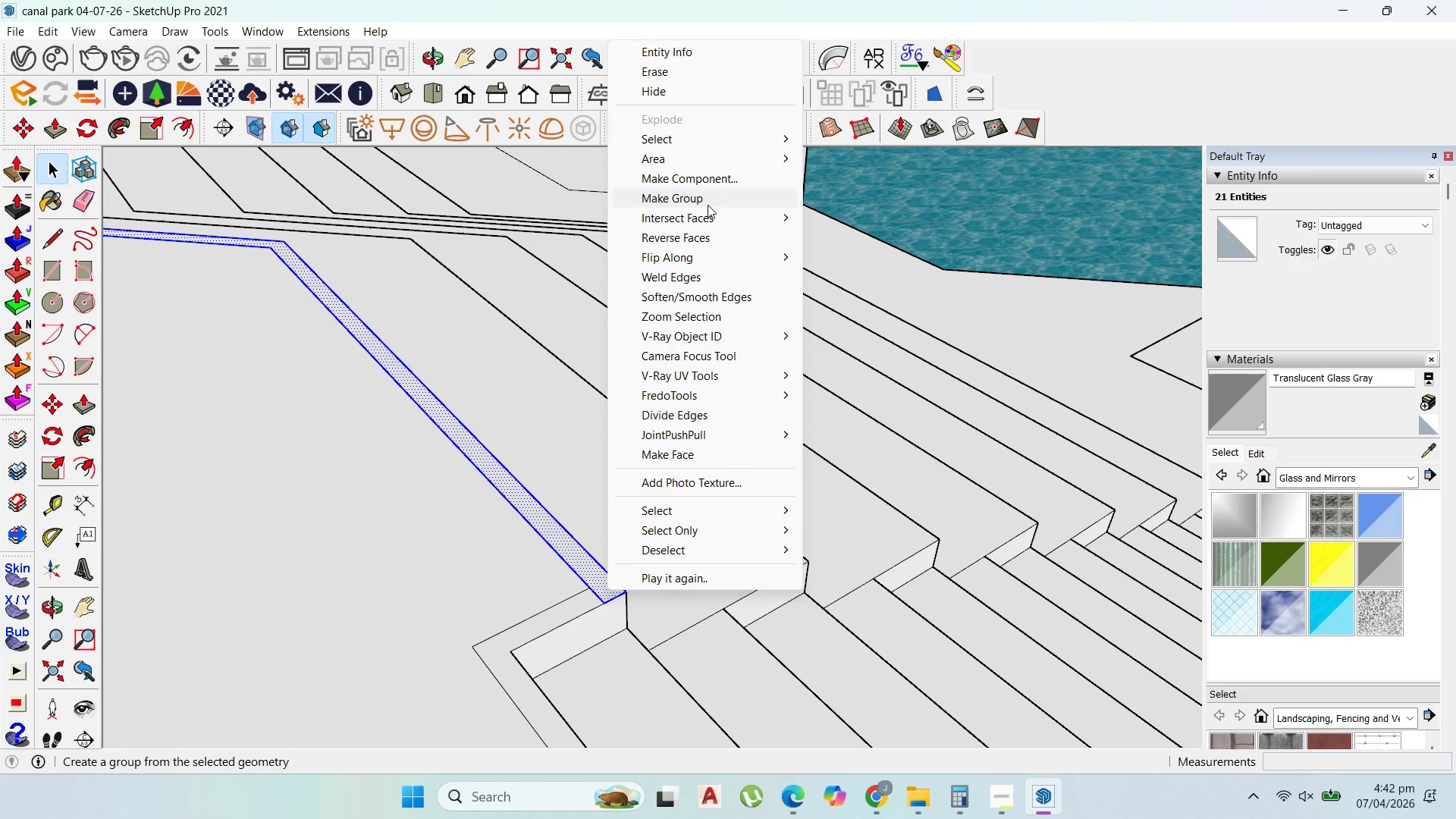 
left_click([703, 196])
 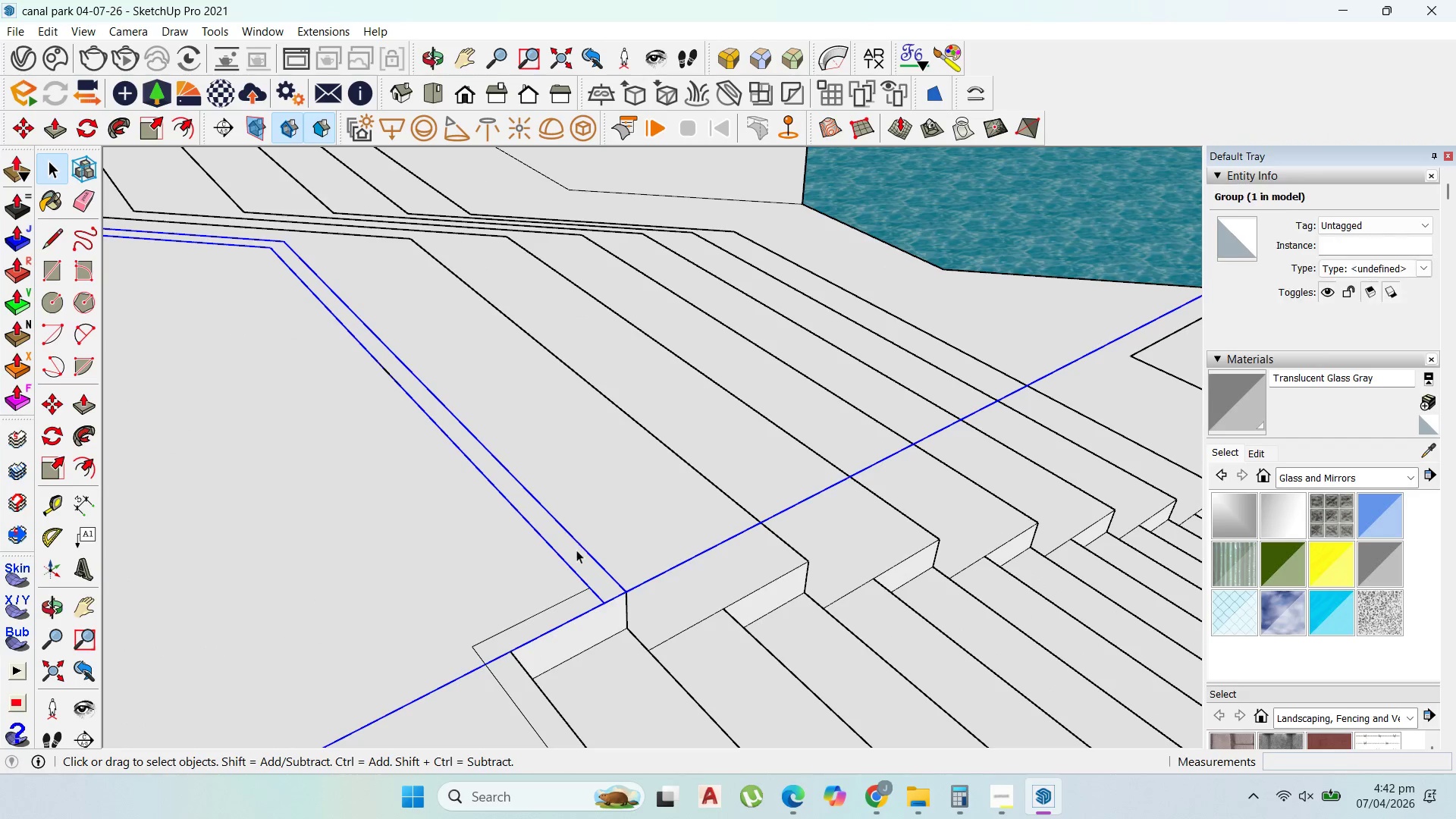 
left_click([579, 553])
 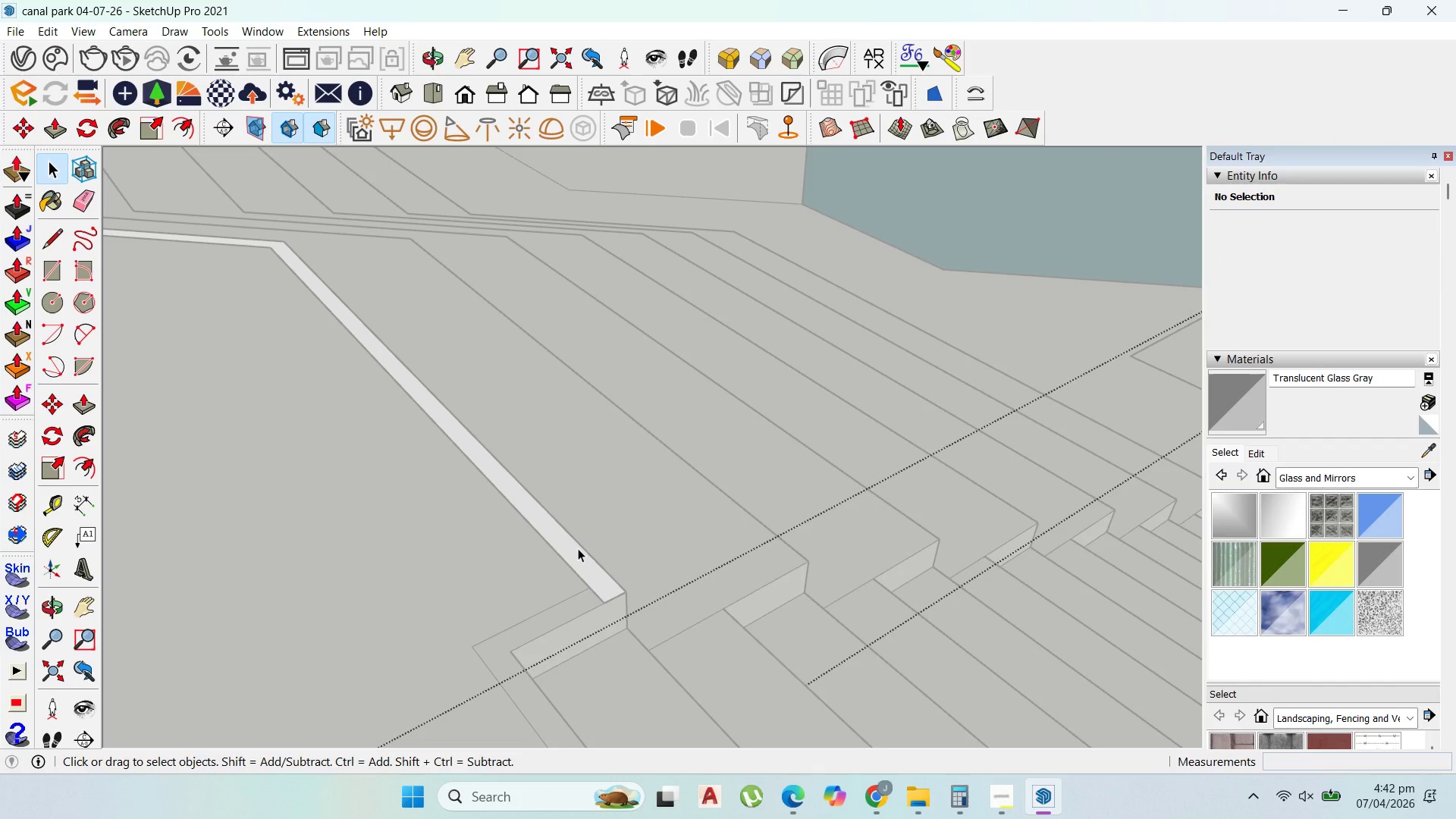 
key(P)
 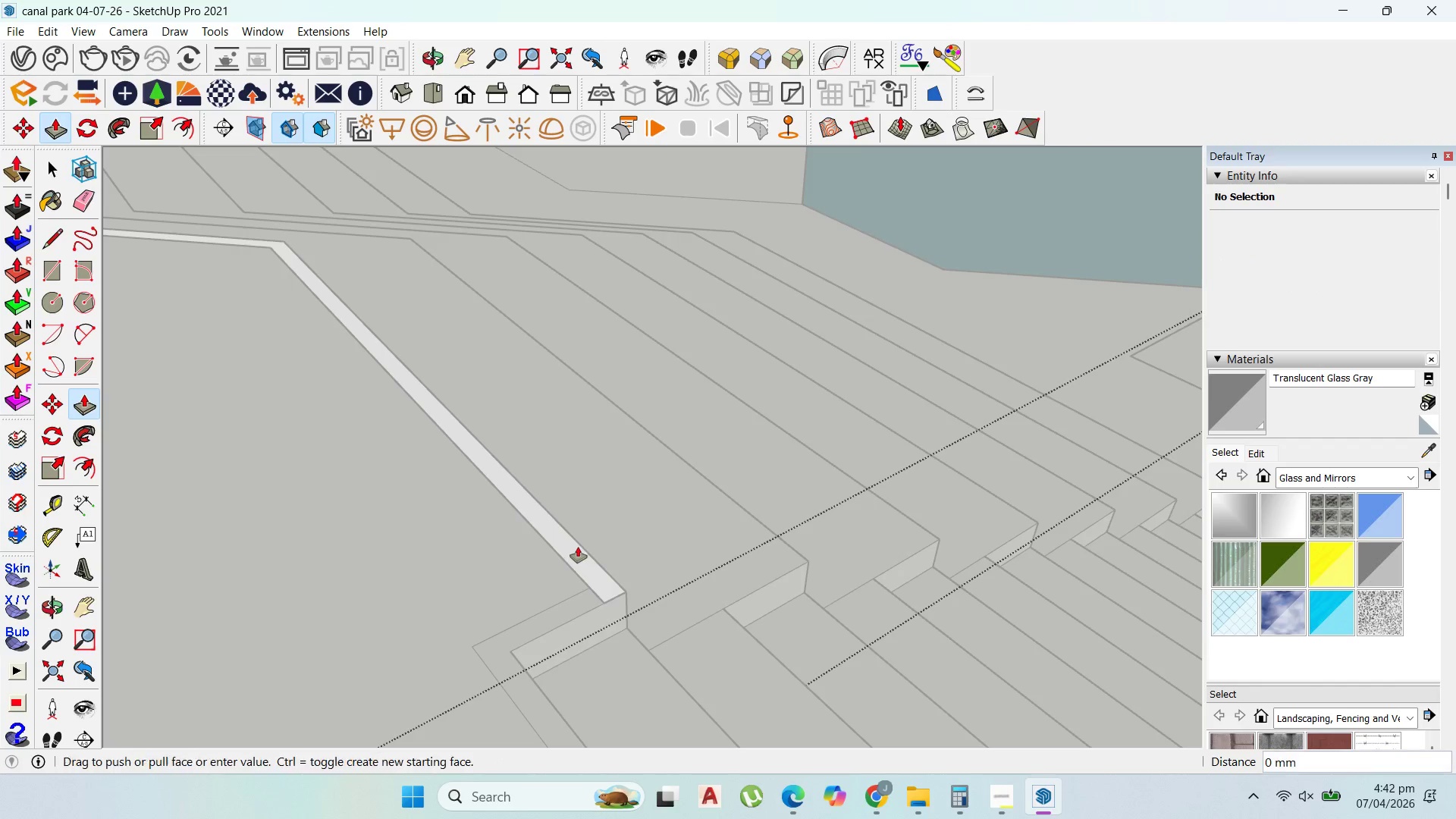 
left_click_drag(start_coordinate=[578, 548], to_coordinate=[580, 480])
 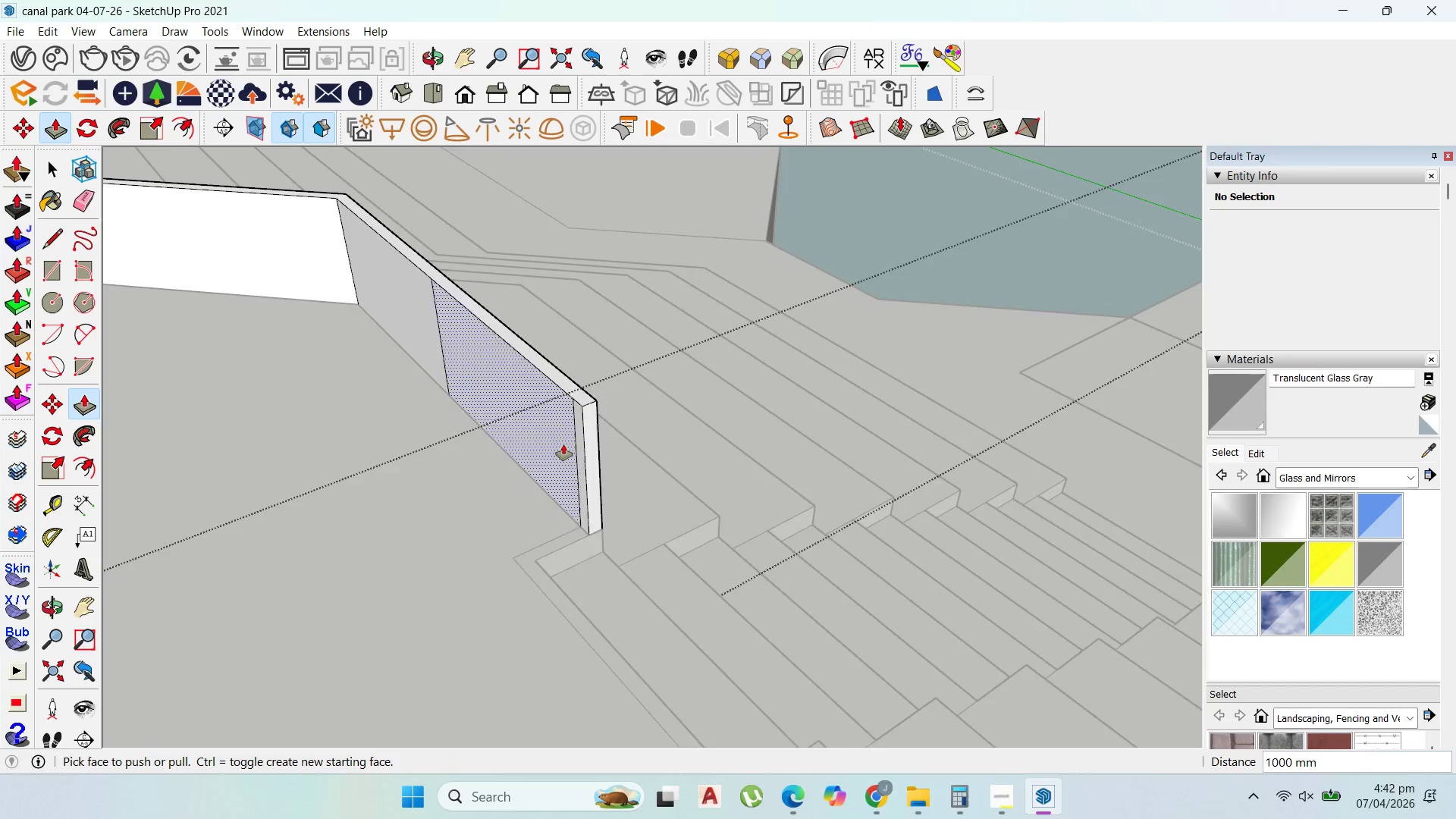 
type(1000)
 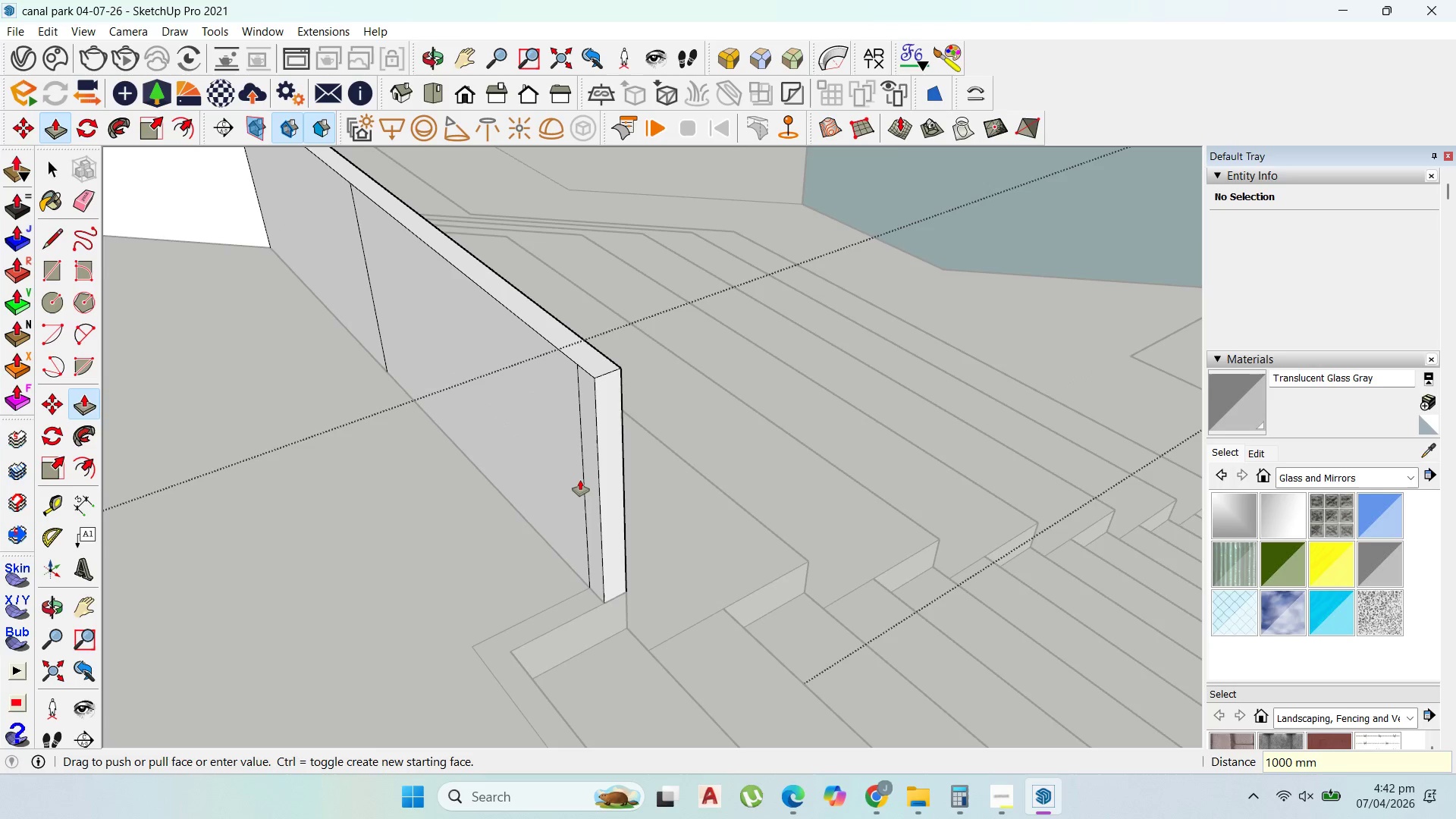 
key(Enter)
 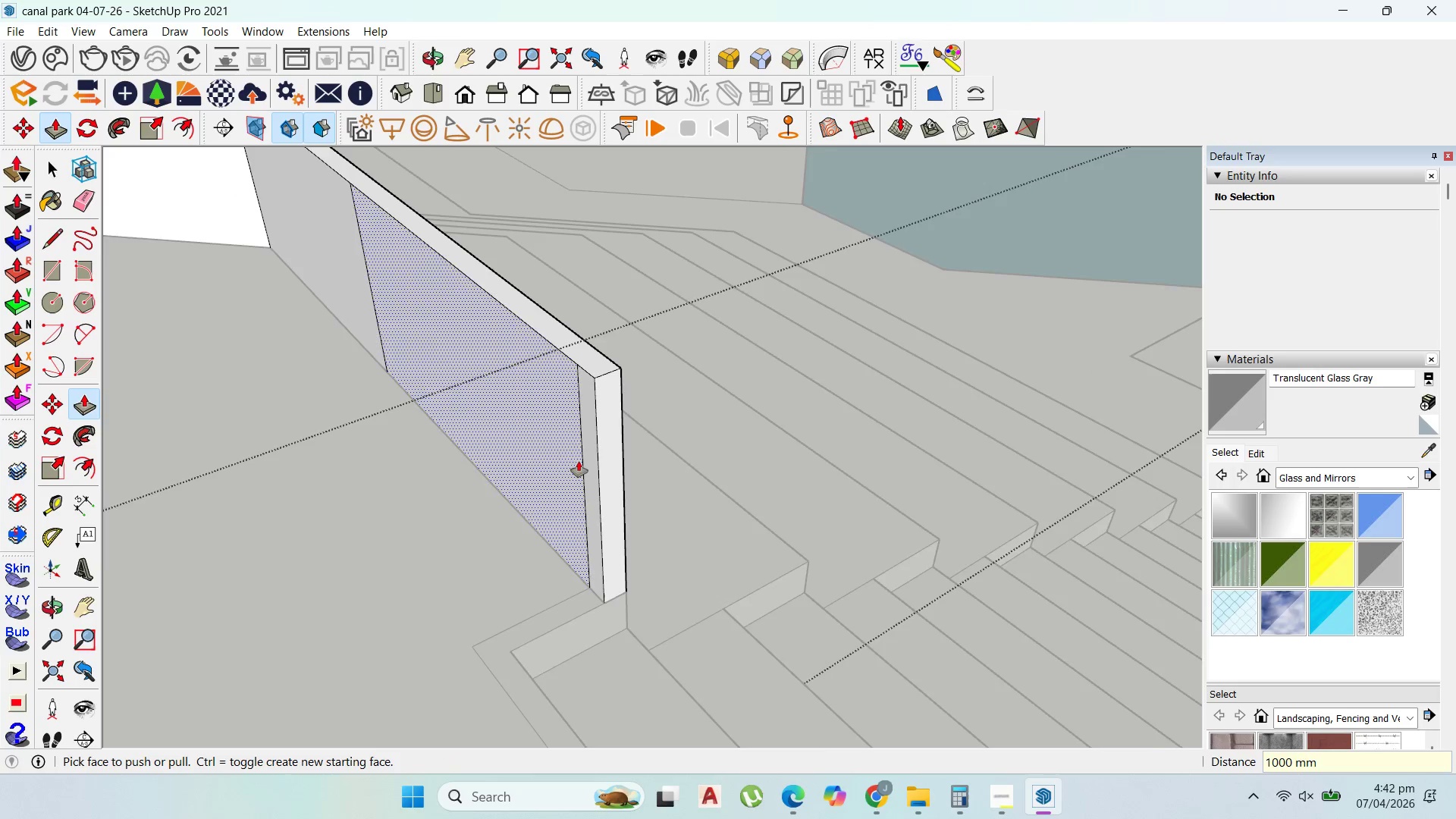 
scroll: coordinate [476, 400], scroll_direction: down, amount: 31.0
 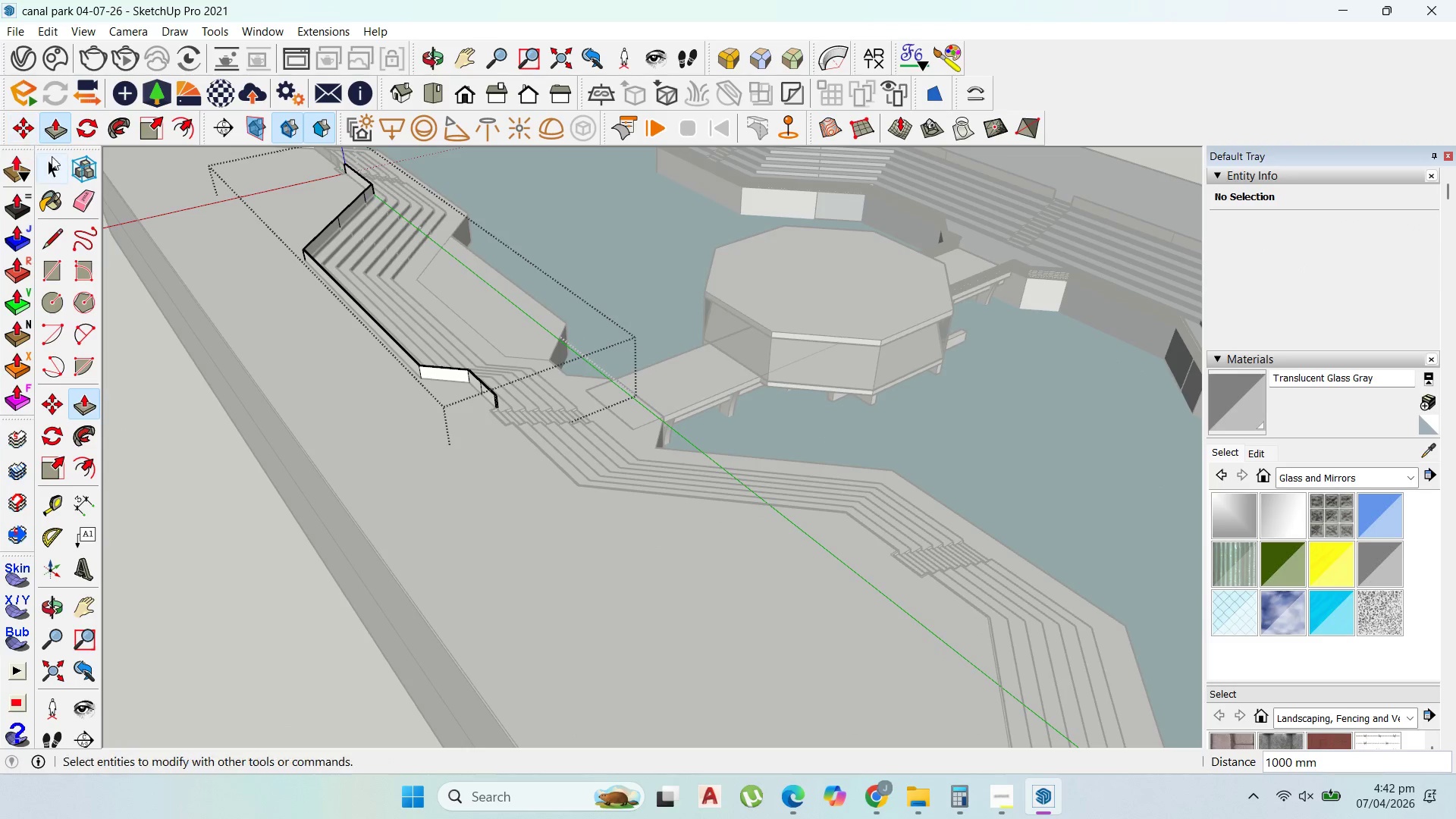 
left_click([56, 158])
 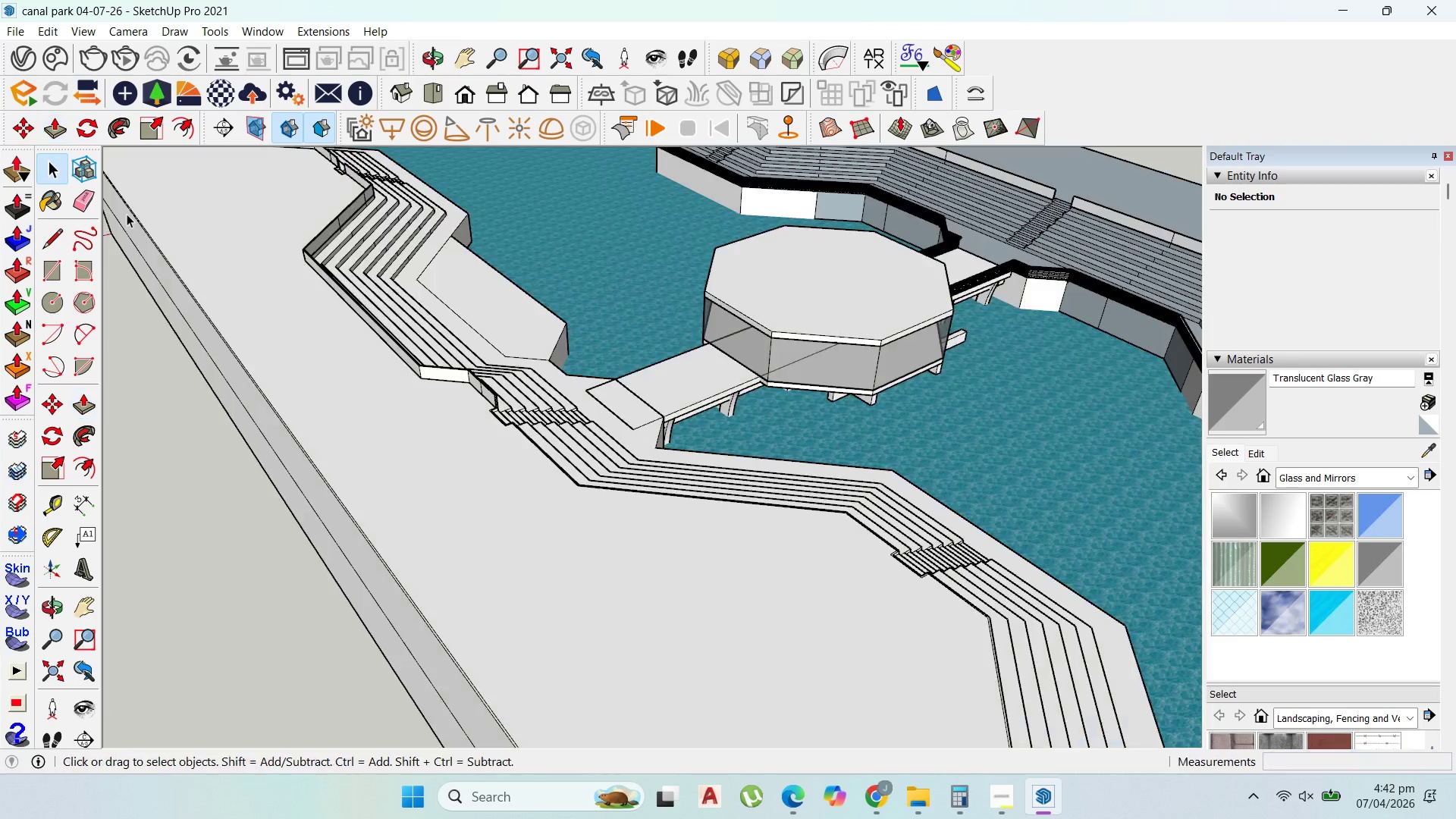 
key(Escape)
 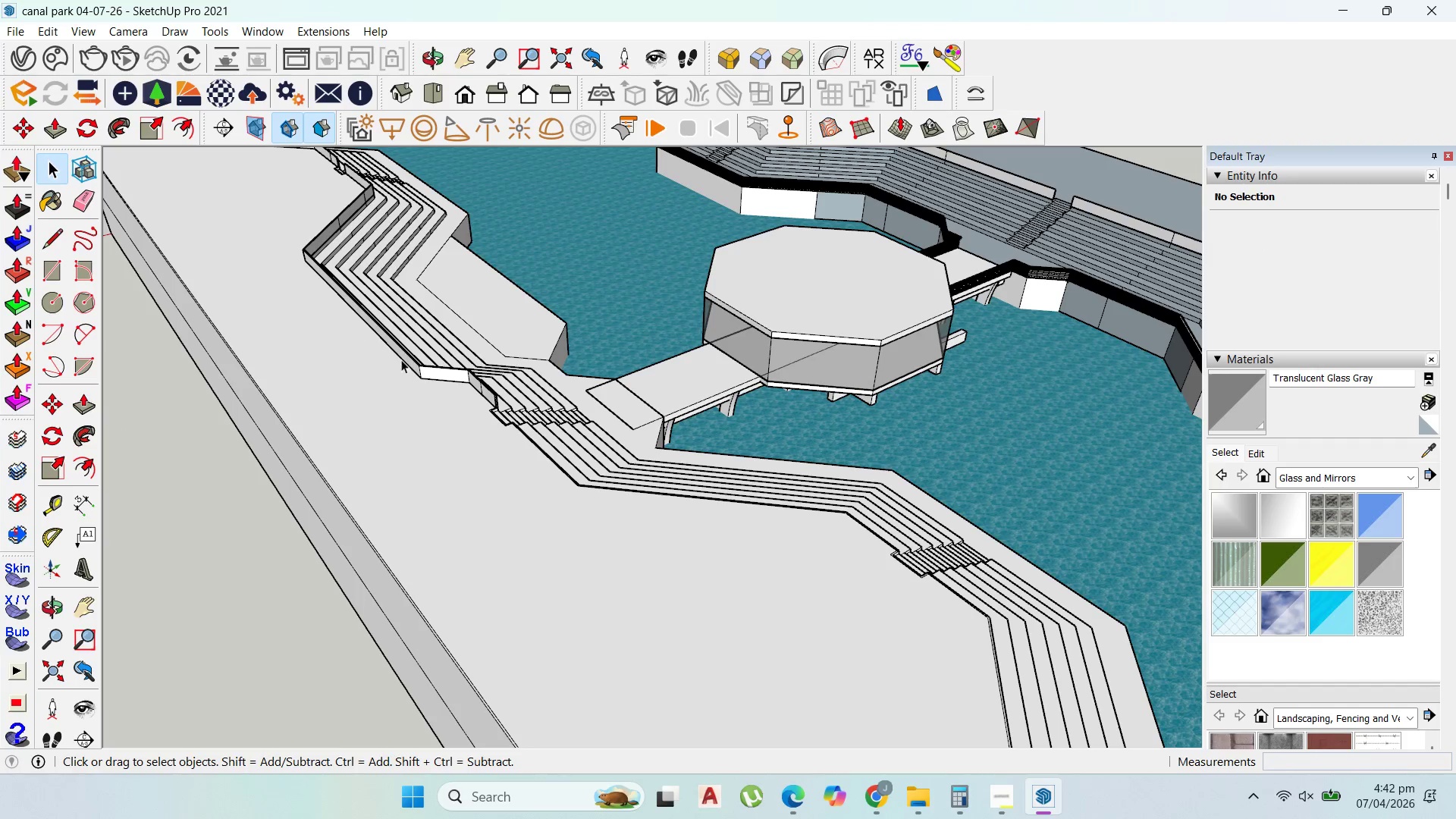 
key(Escape)
 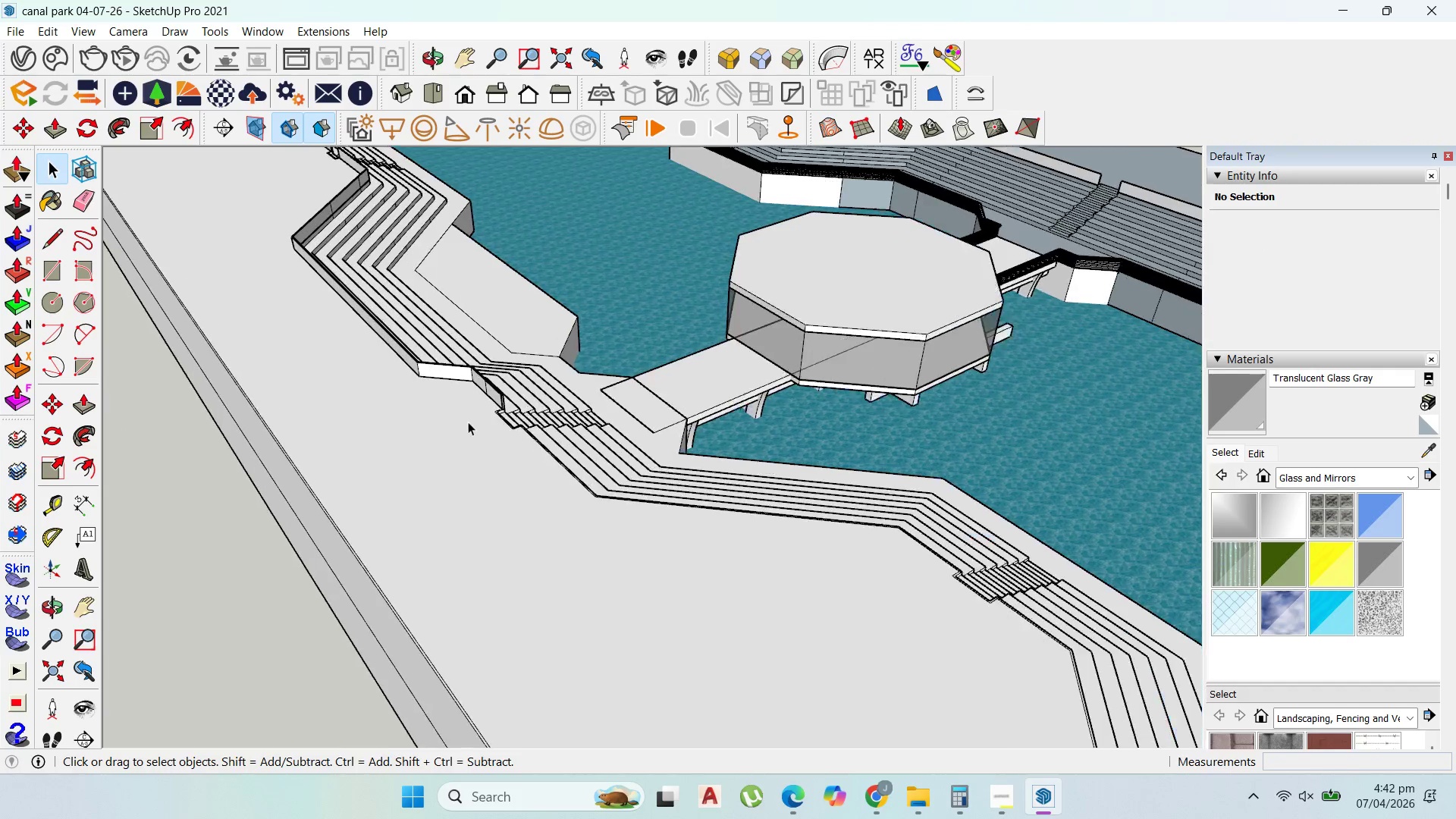 
double_click([1050, 617])
 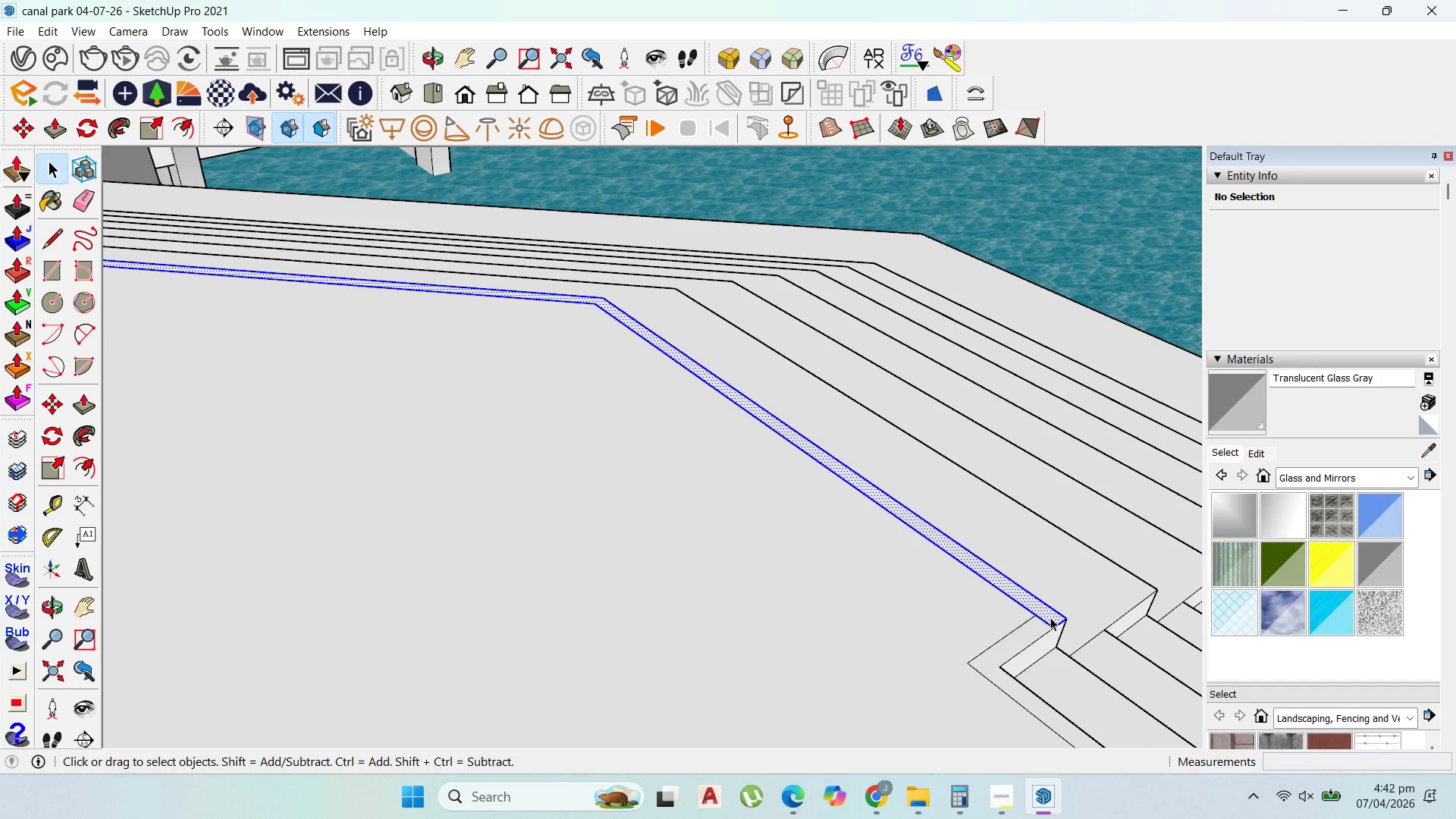 
scroll: coordinate [1059, 623], scroll_direction: up, amount: 24.0
 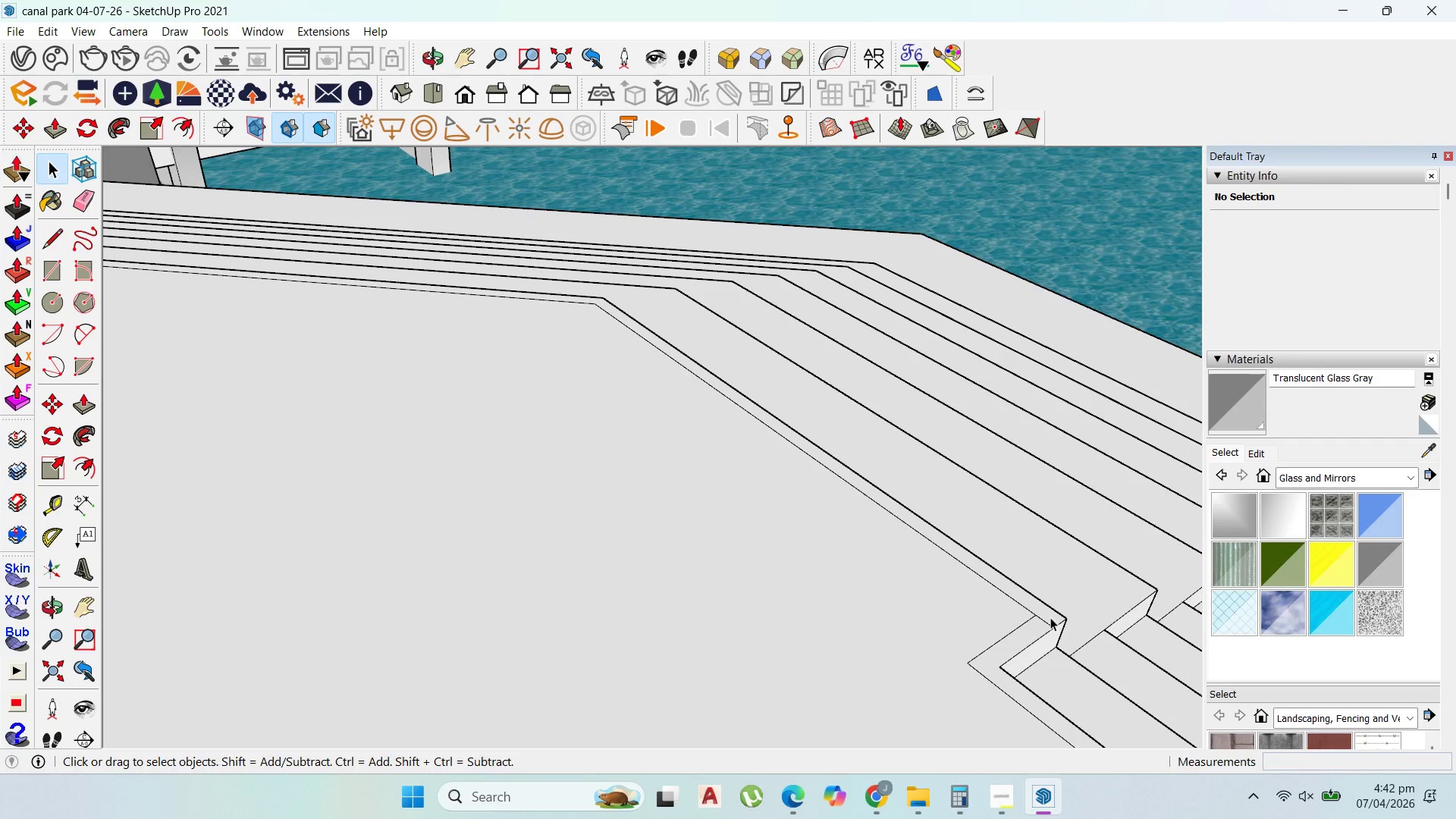 
triple_click([1050, 617])
 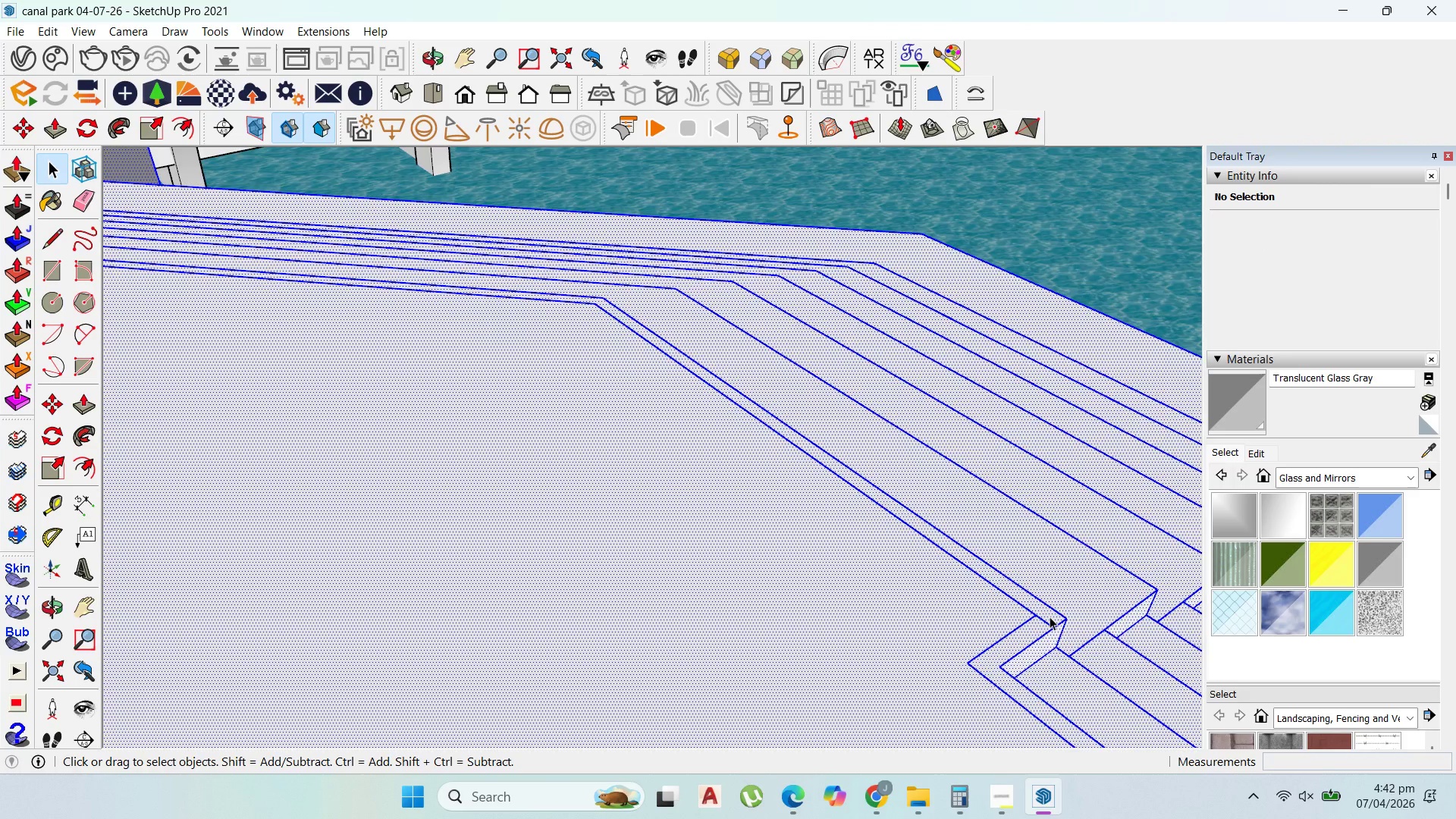 
double_click([1049, 617])
 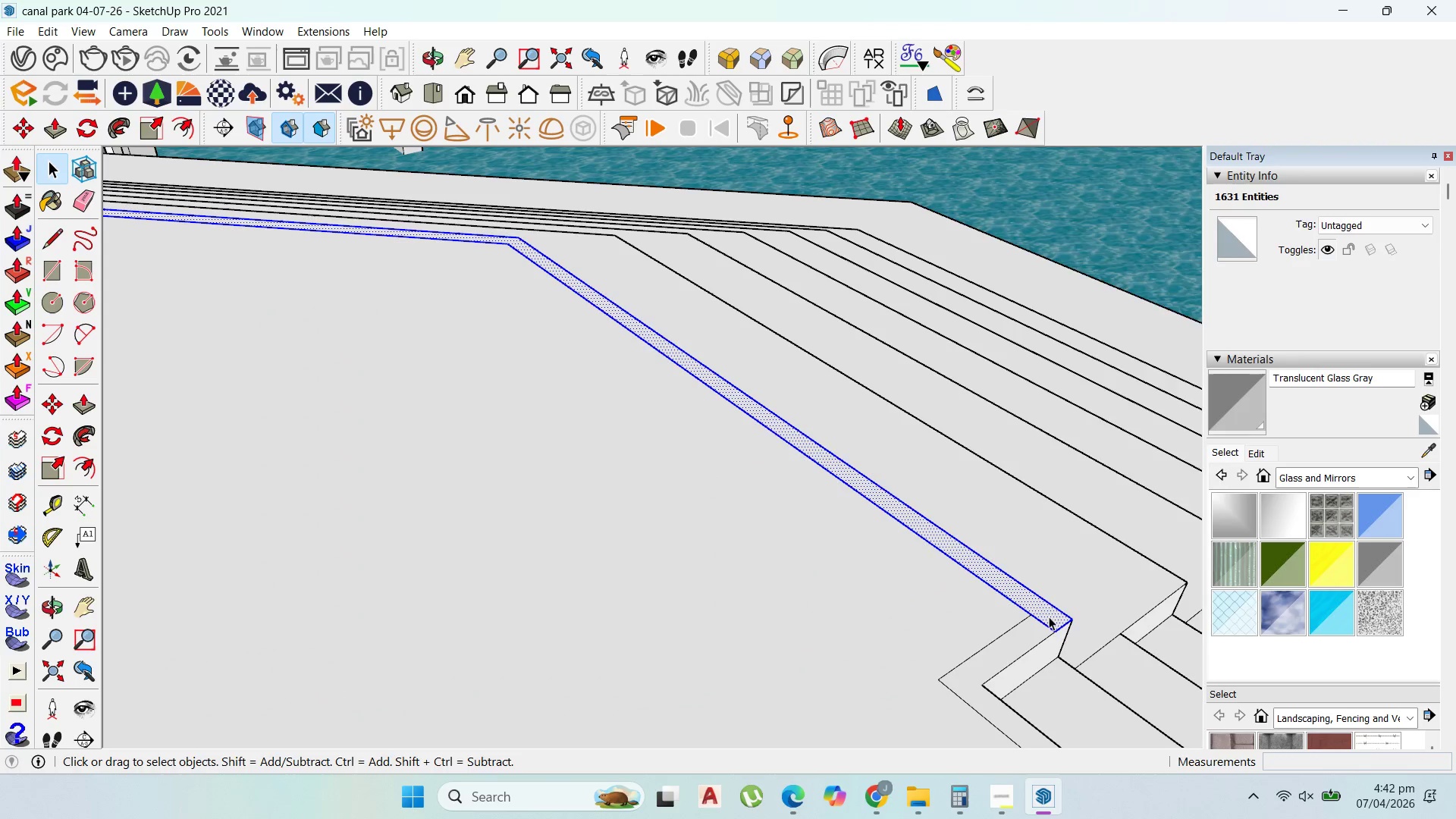 
scroll: coordinate [1050, 617], scroll_direction: up, amount: 3.0
 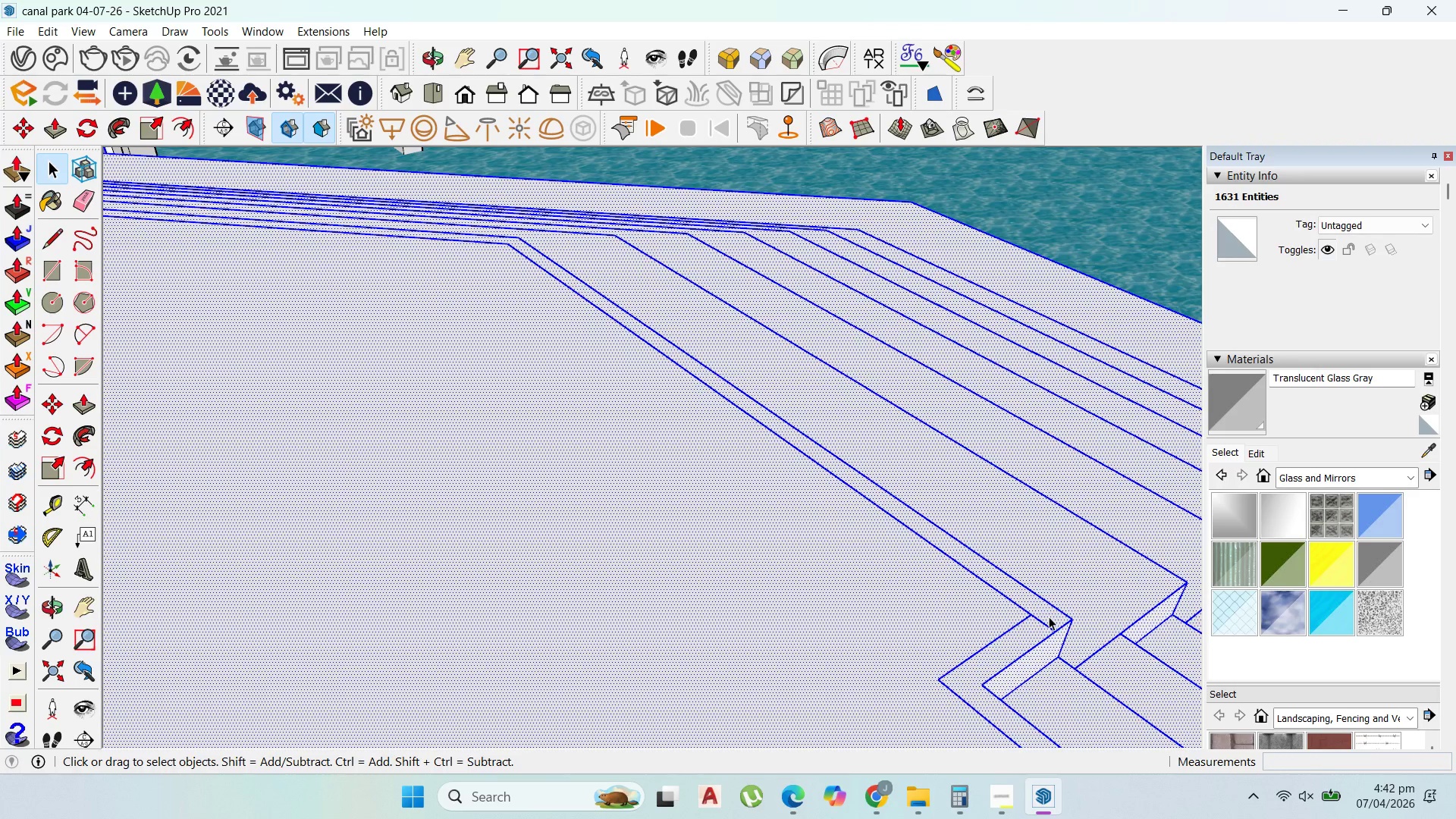 
right_click([1049, 617])
 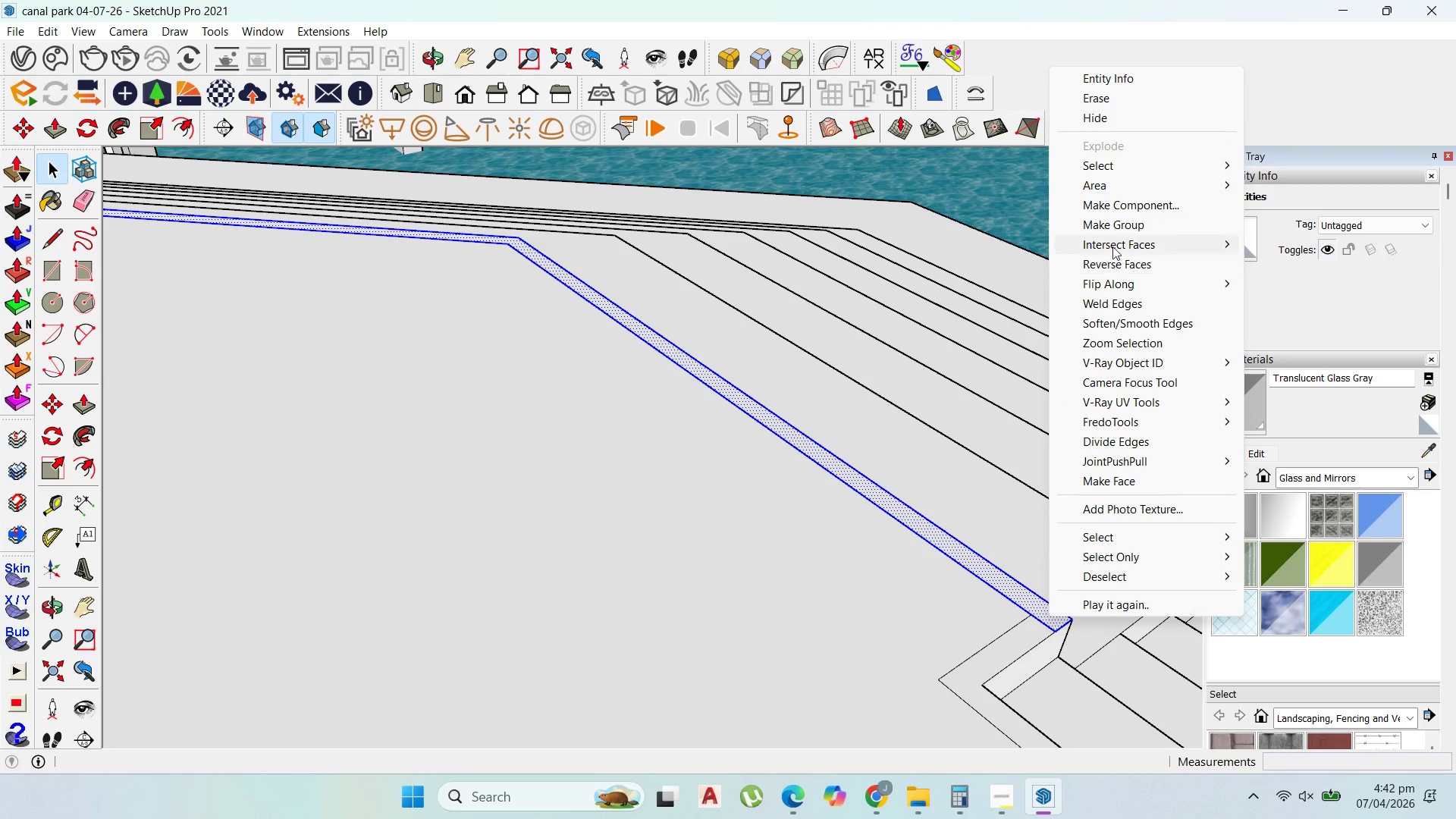 
left_click([1121, 228])
 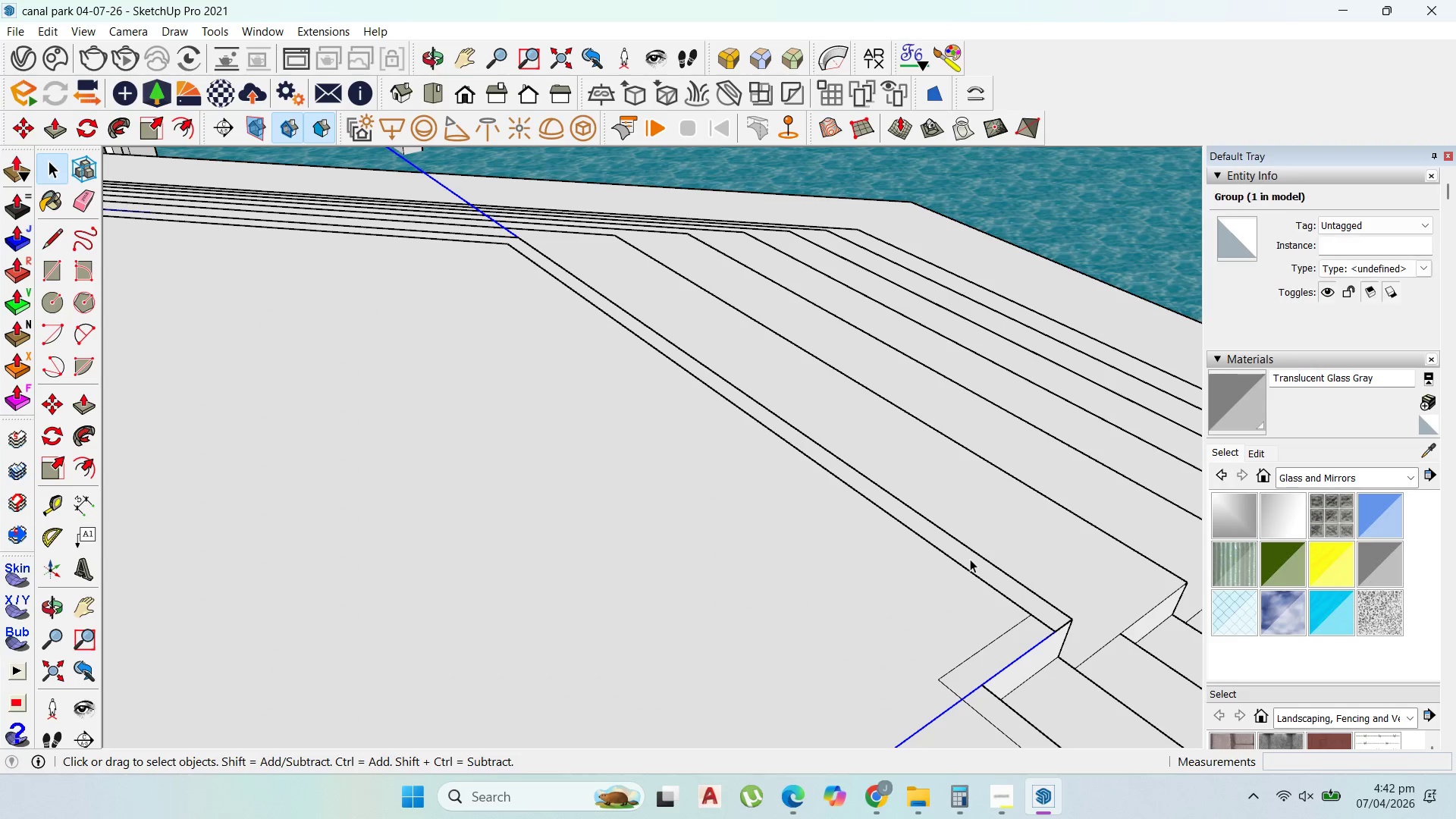 
double_click([970, 559])
 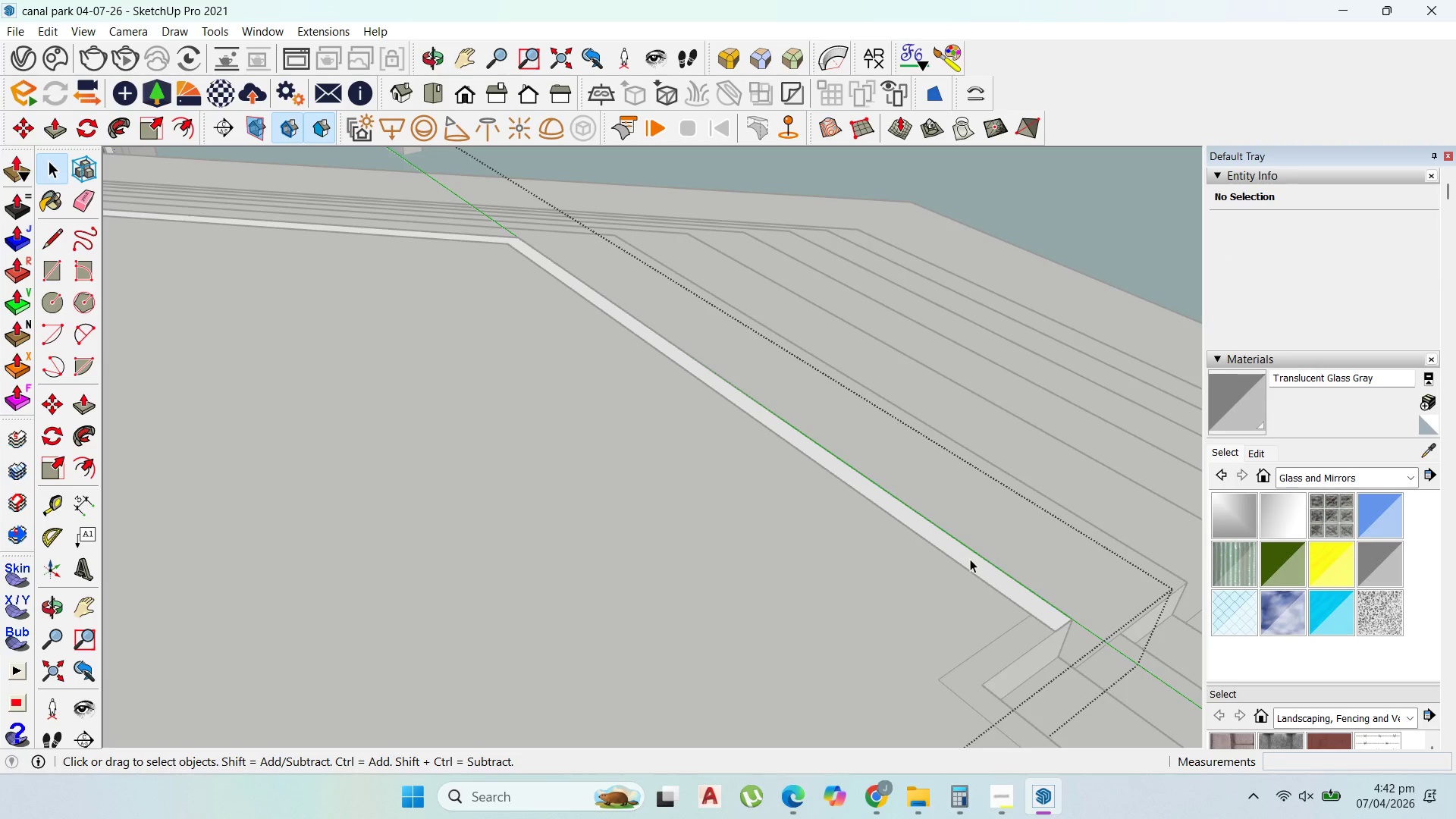 
key(P)
 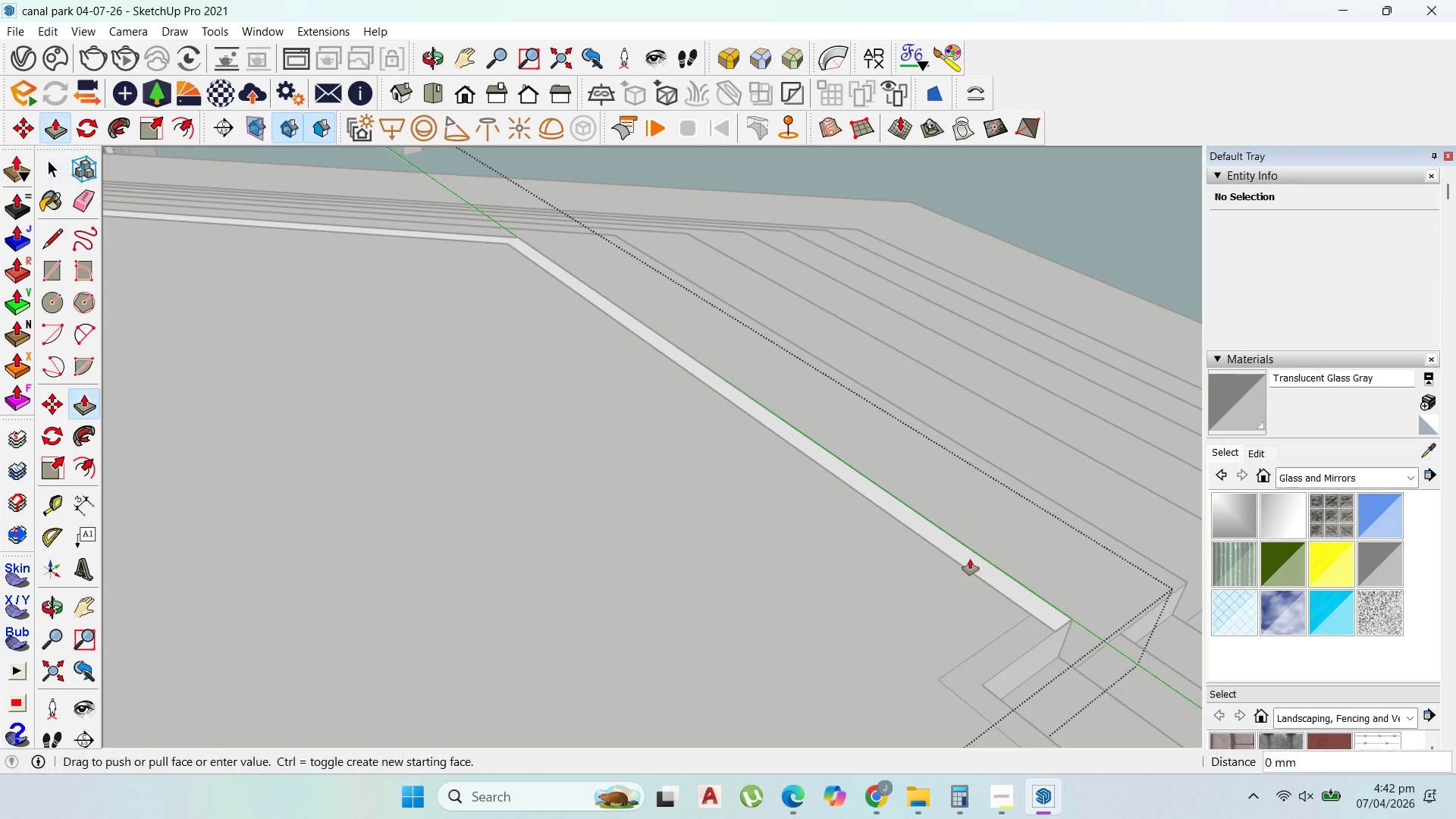 
left_click_drag(start_coordinate=[970, 559], to_coordinate=[979, 501])
 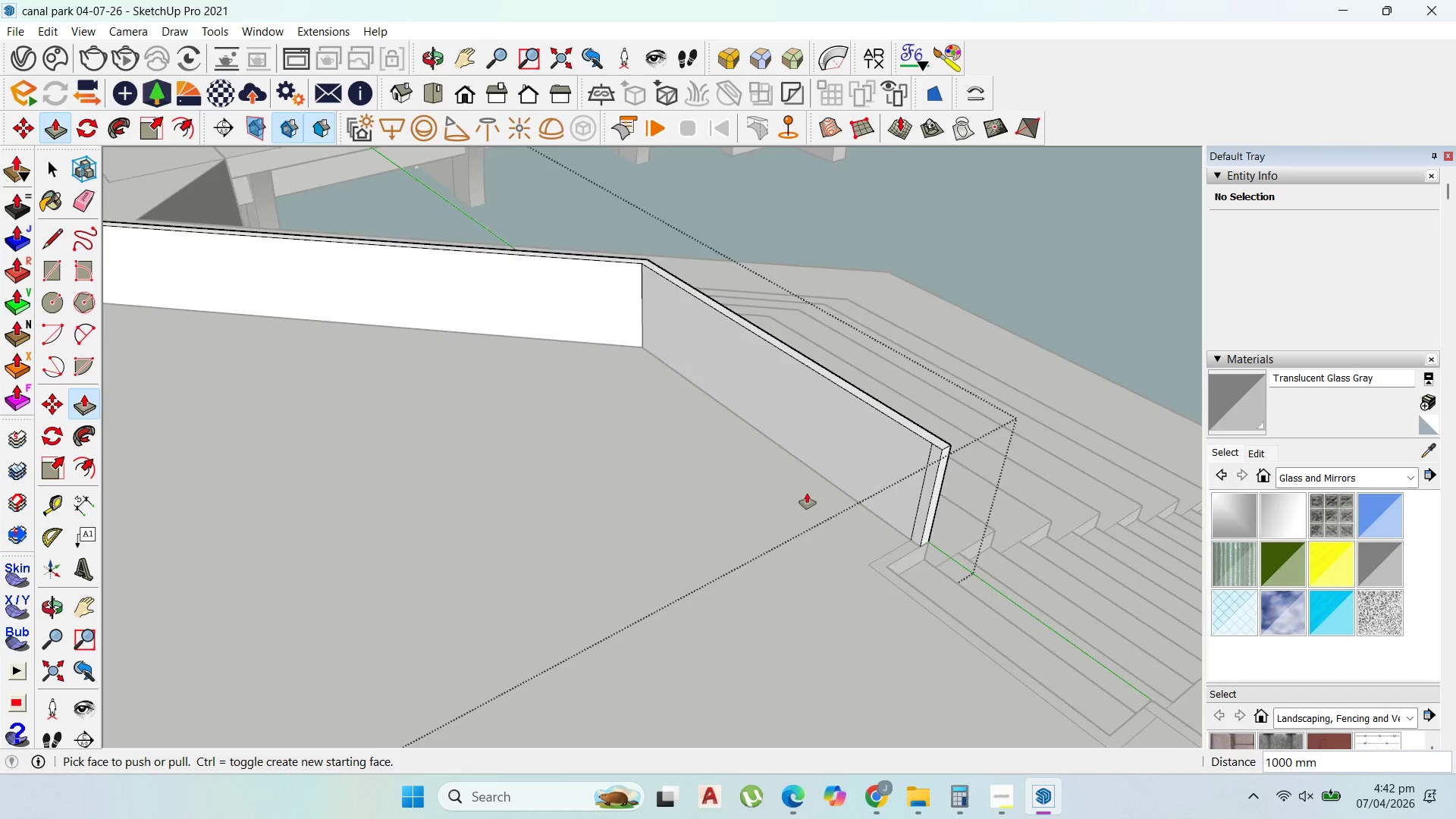 
type(1000)
 